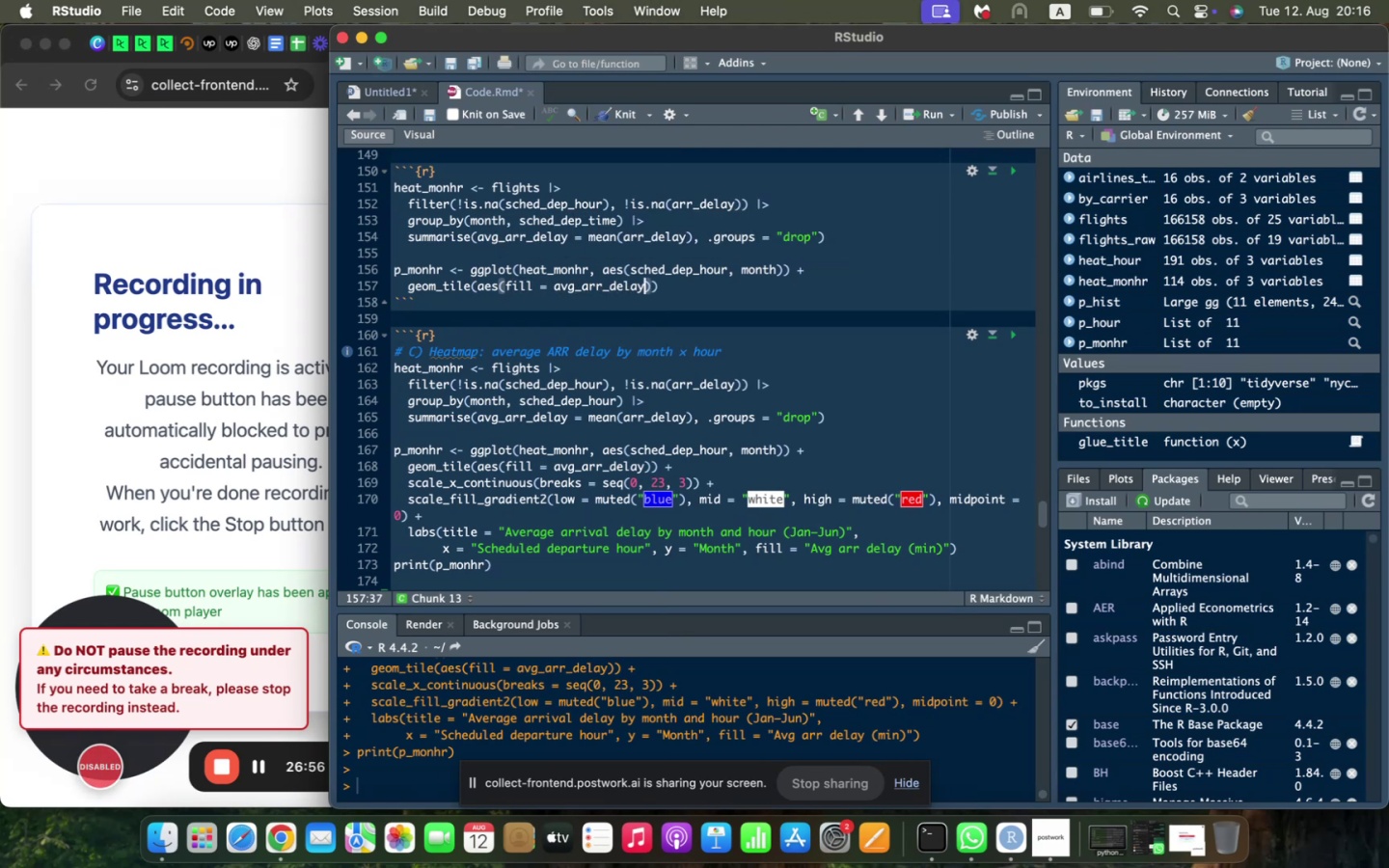 
key(ArrowRight)
 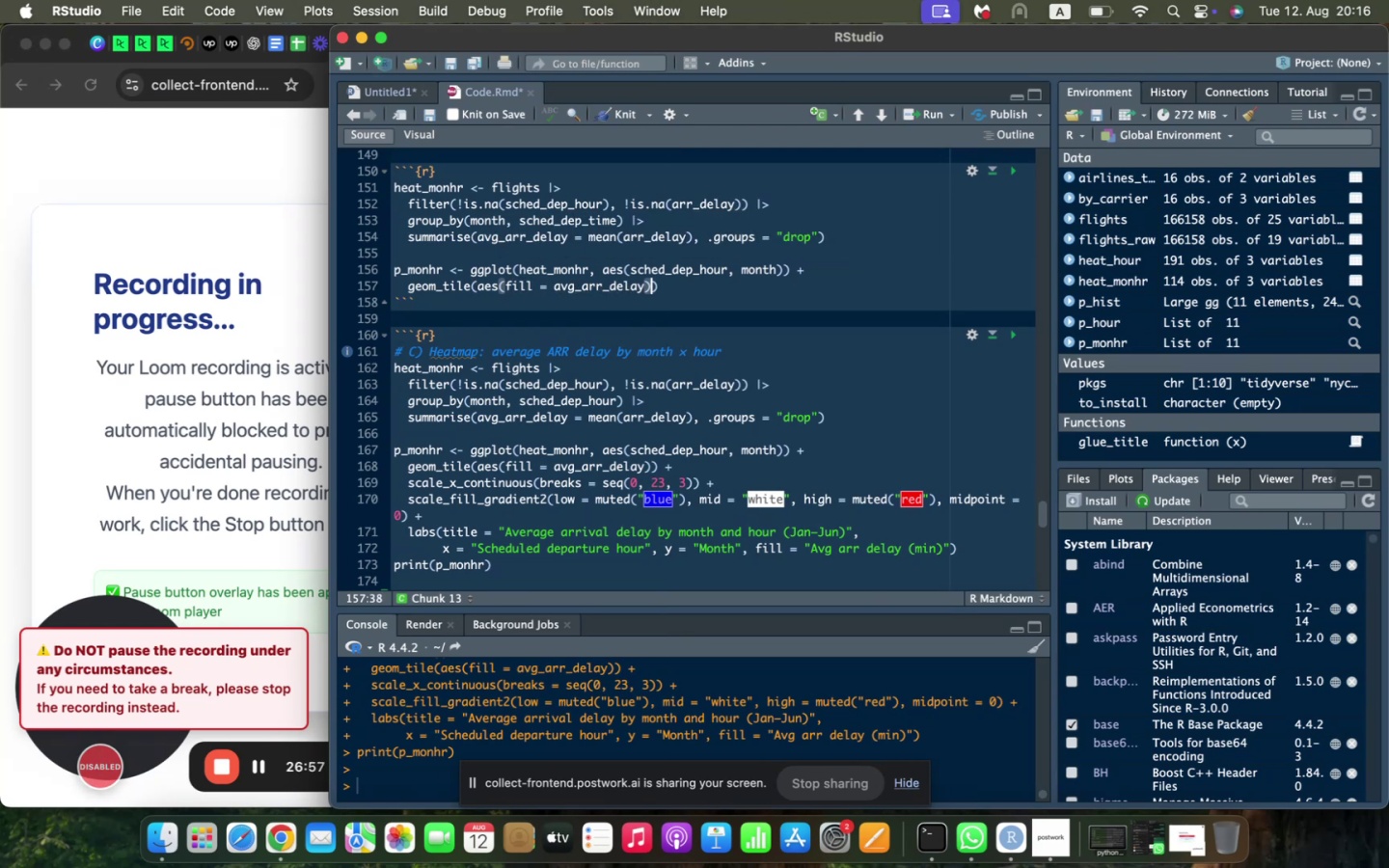 
key(ArrowRight)
 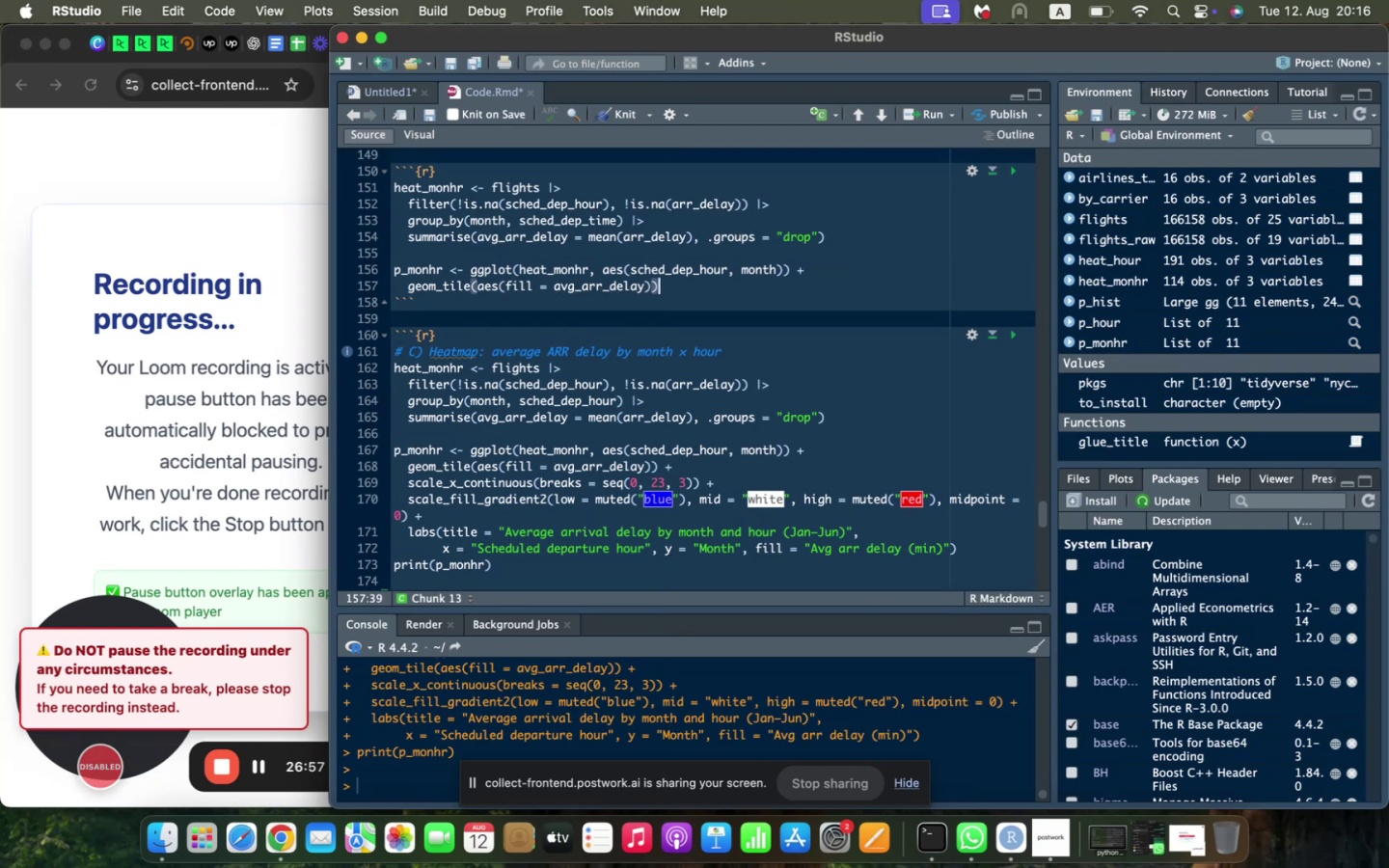 
key(Space)
 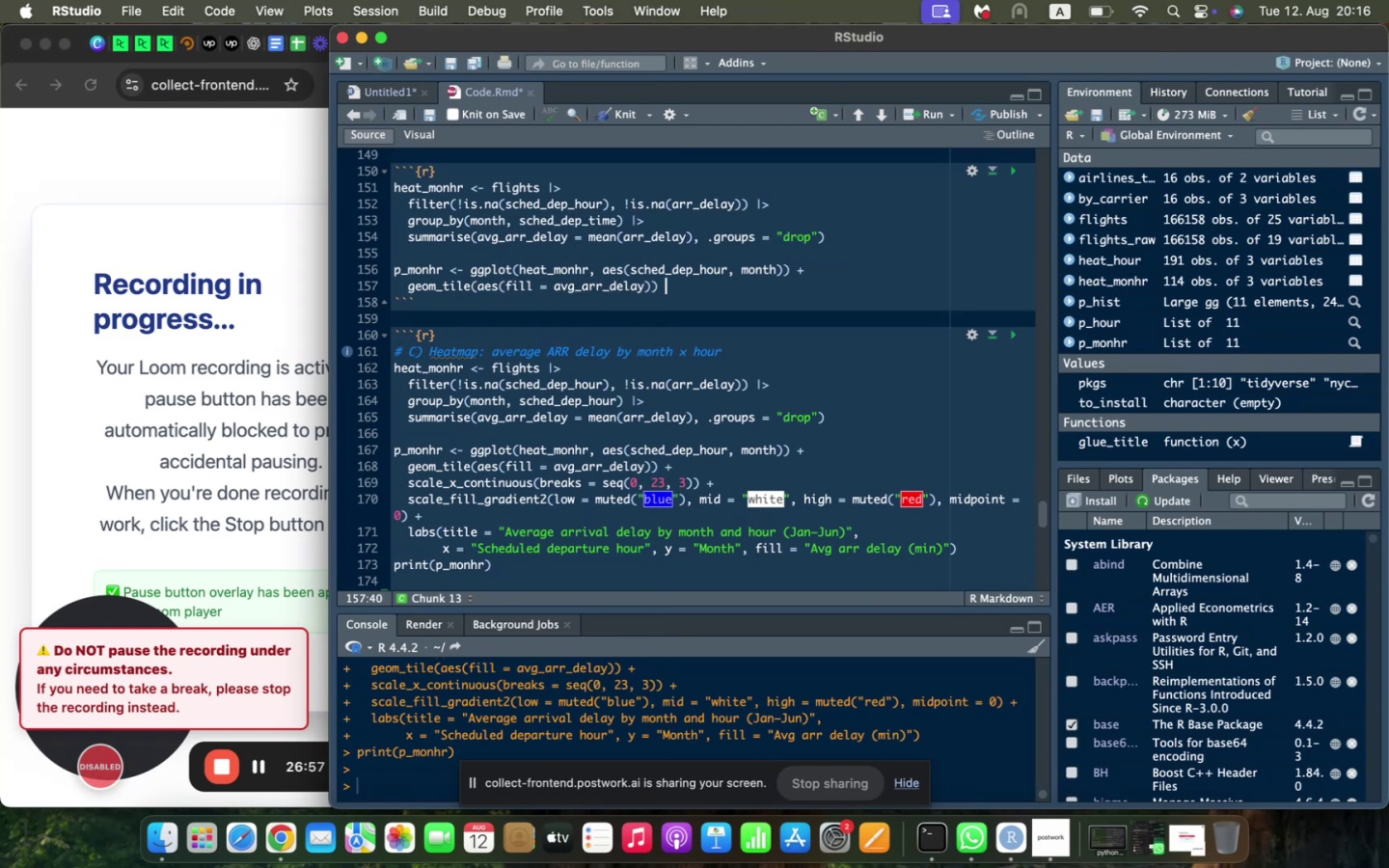 
key(Shift+Equal)
 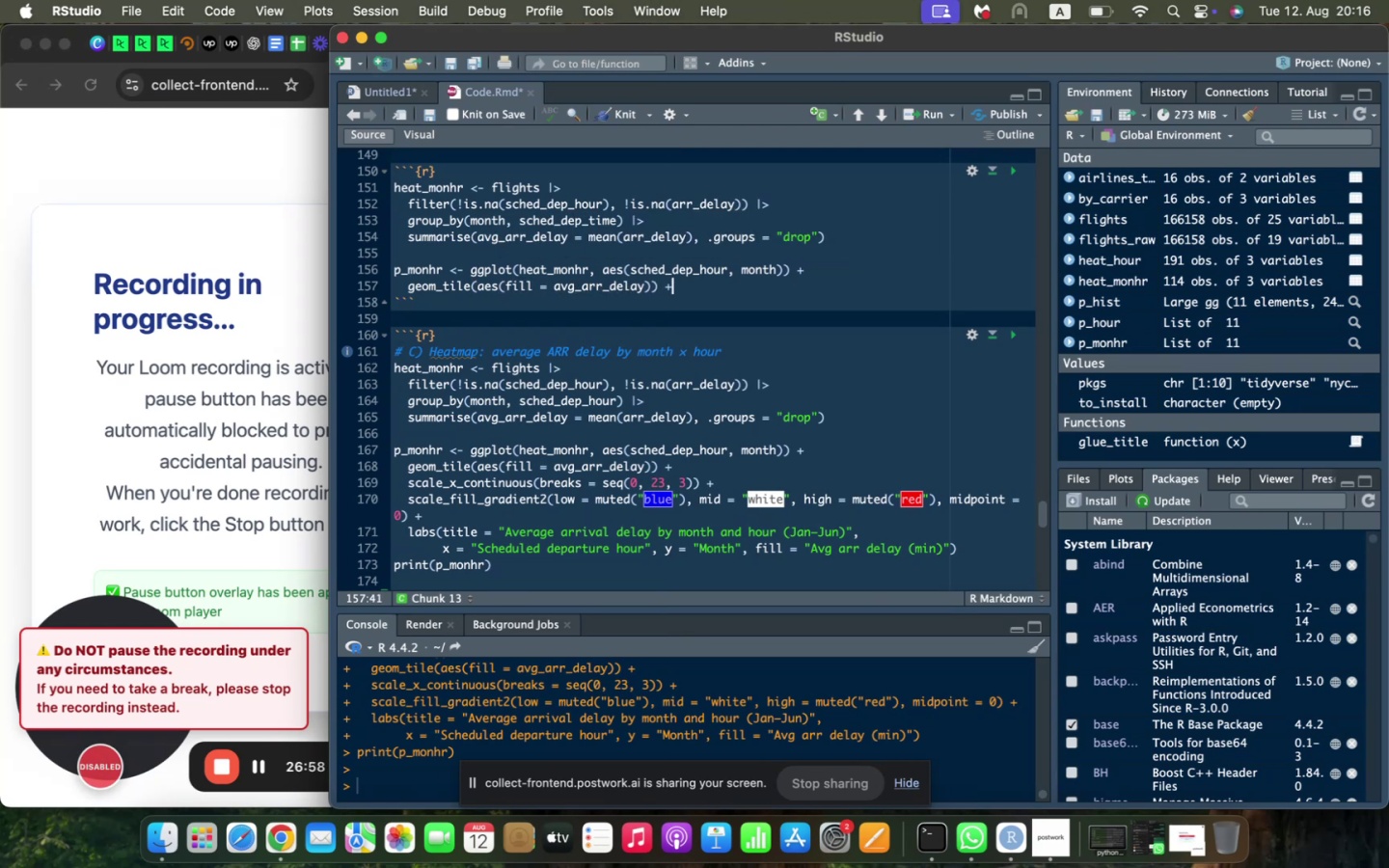 
key(Enter)
 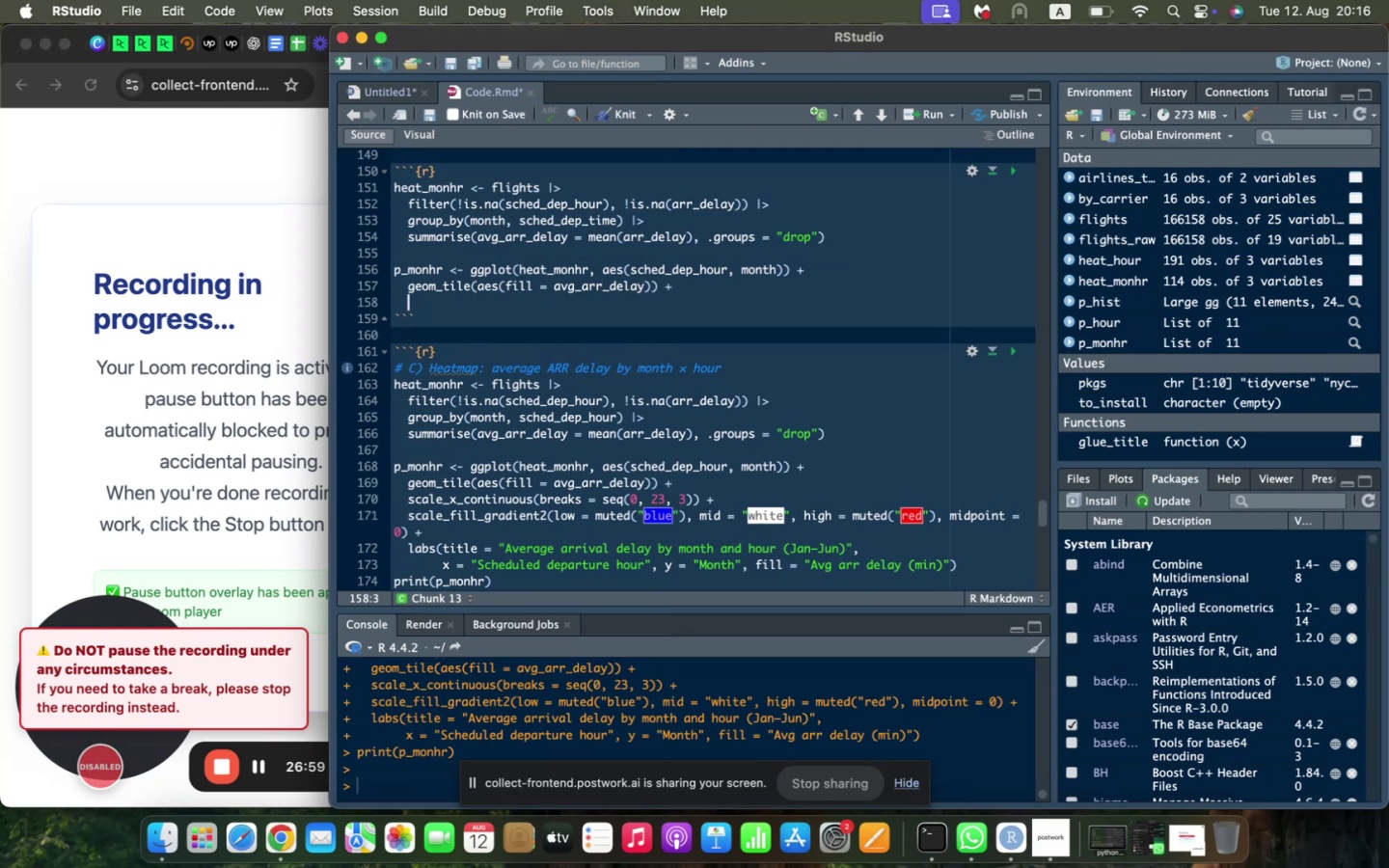 
type(scle)
key(Backspace)
key(Backspace)
type(ale_x_)
 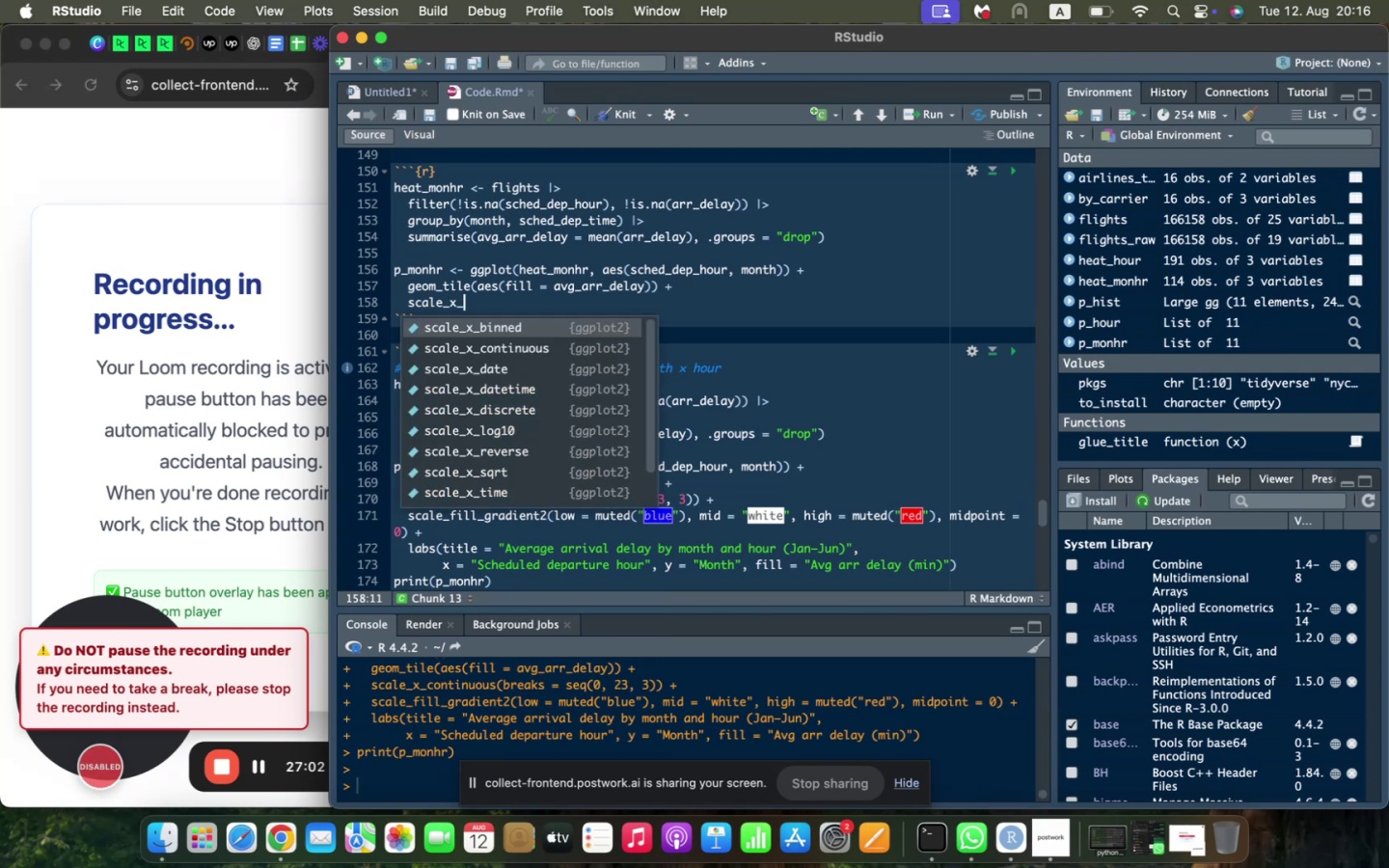 
key(ArrowDown)
 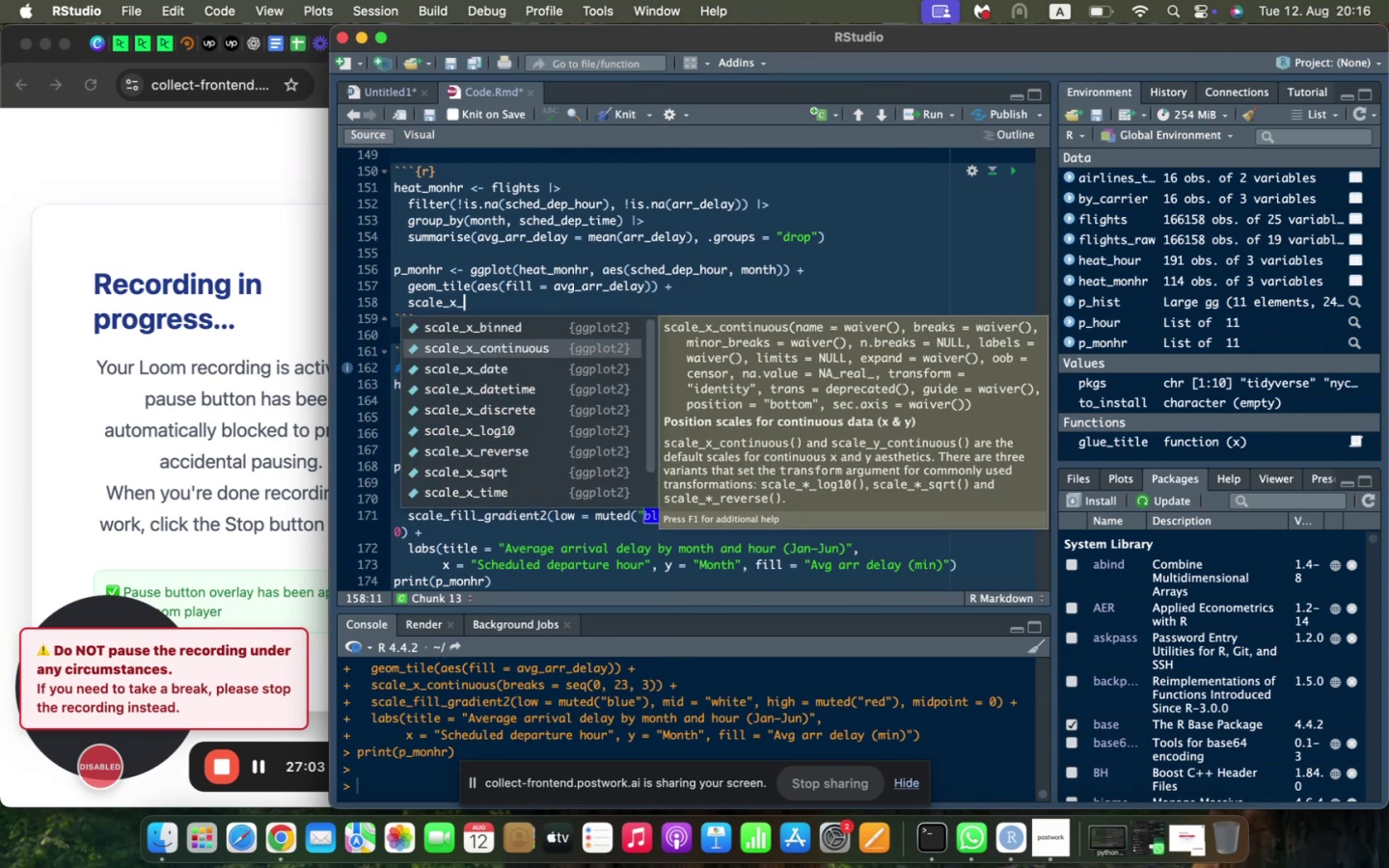 
key(Enter)
 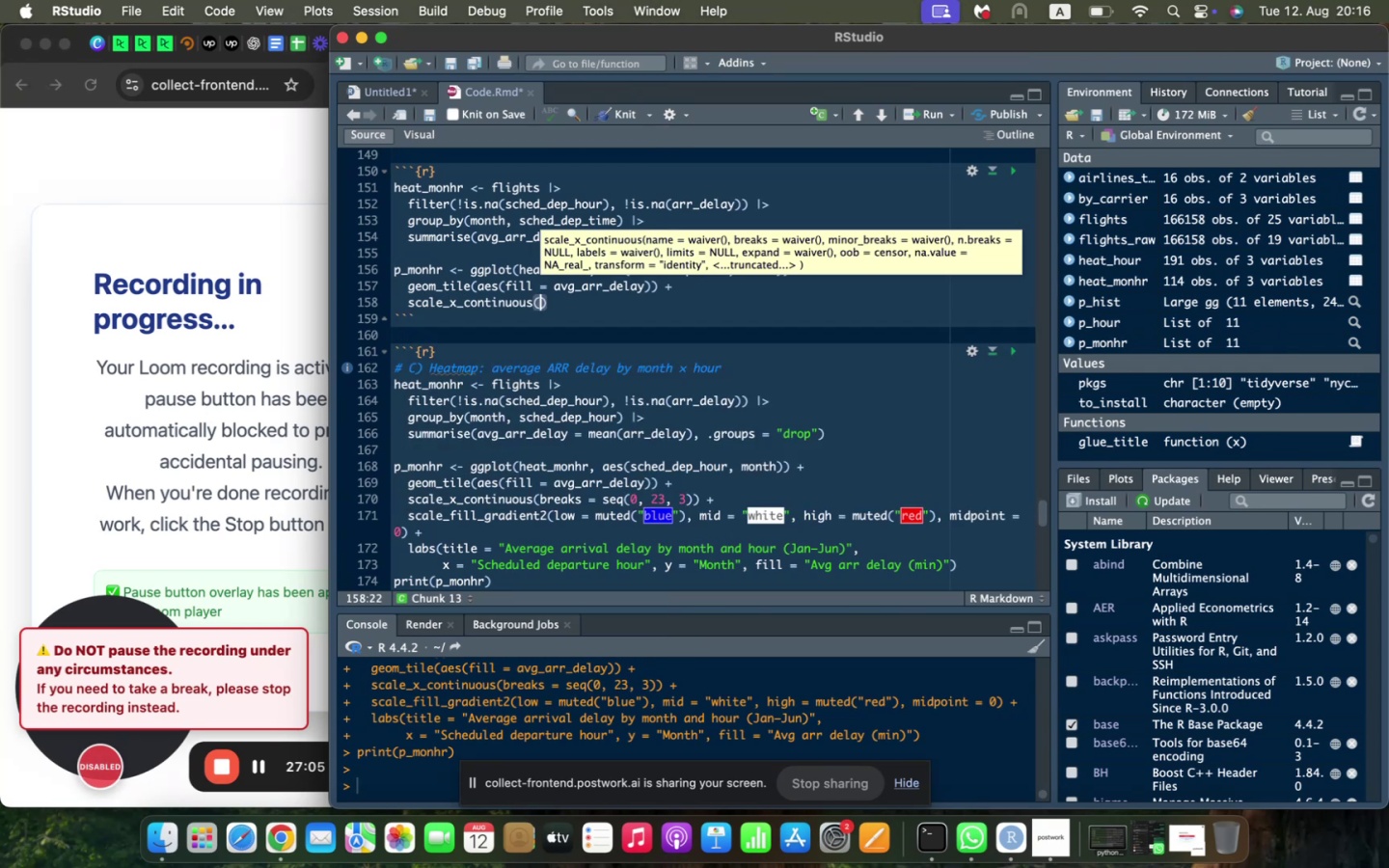 
type(breaks = seq(0, 23, 4)
key(Backspace)
type(3)
 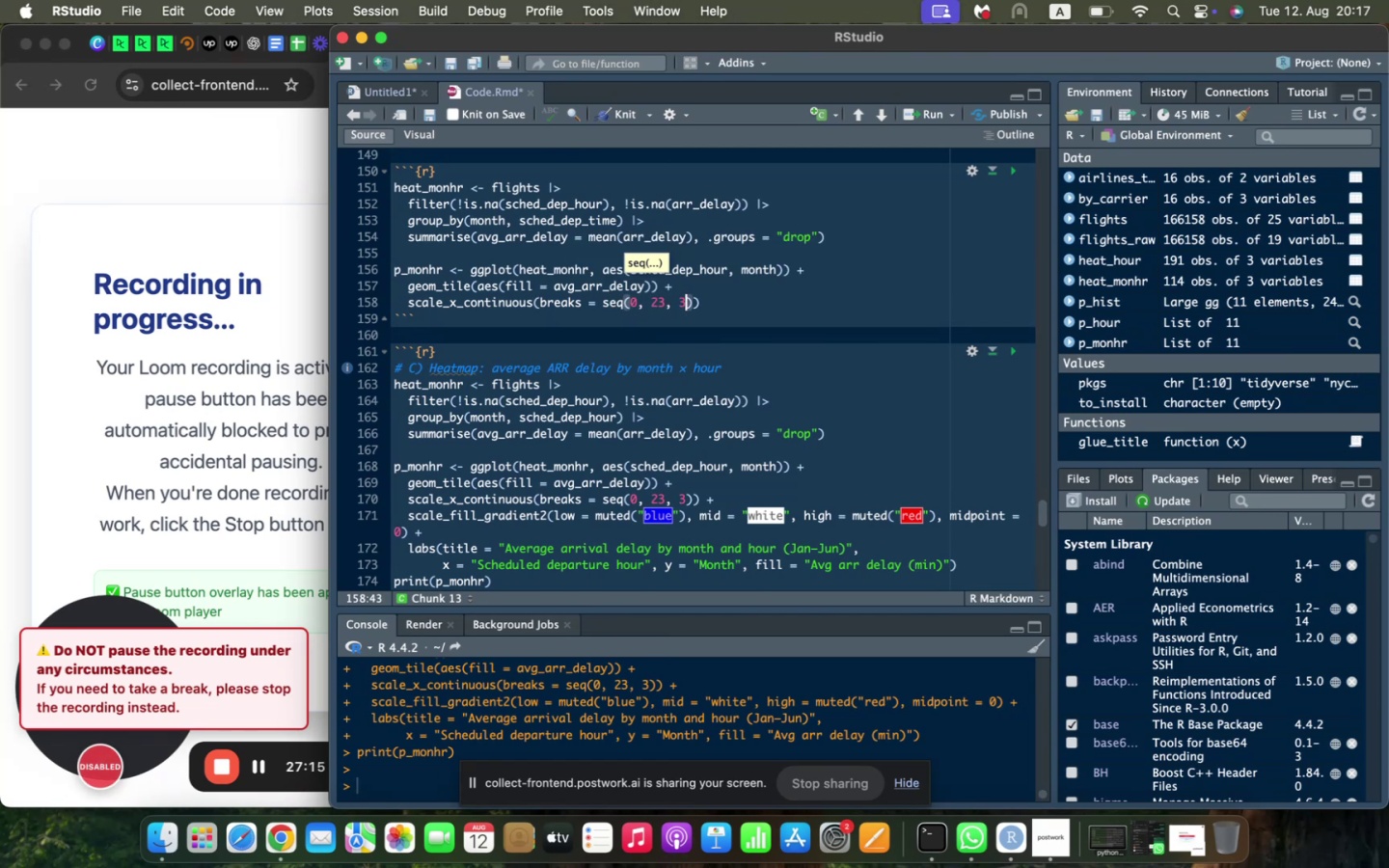 
key(ArrowRight)
 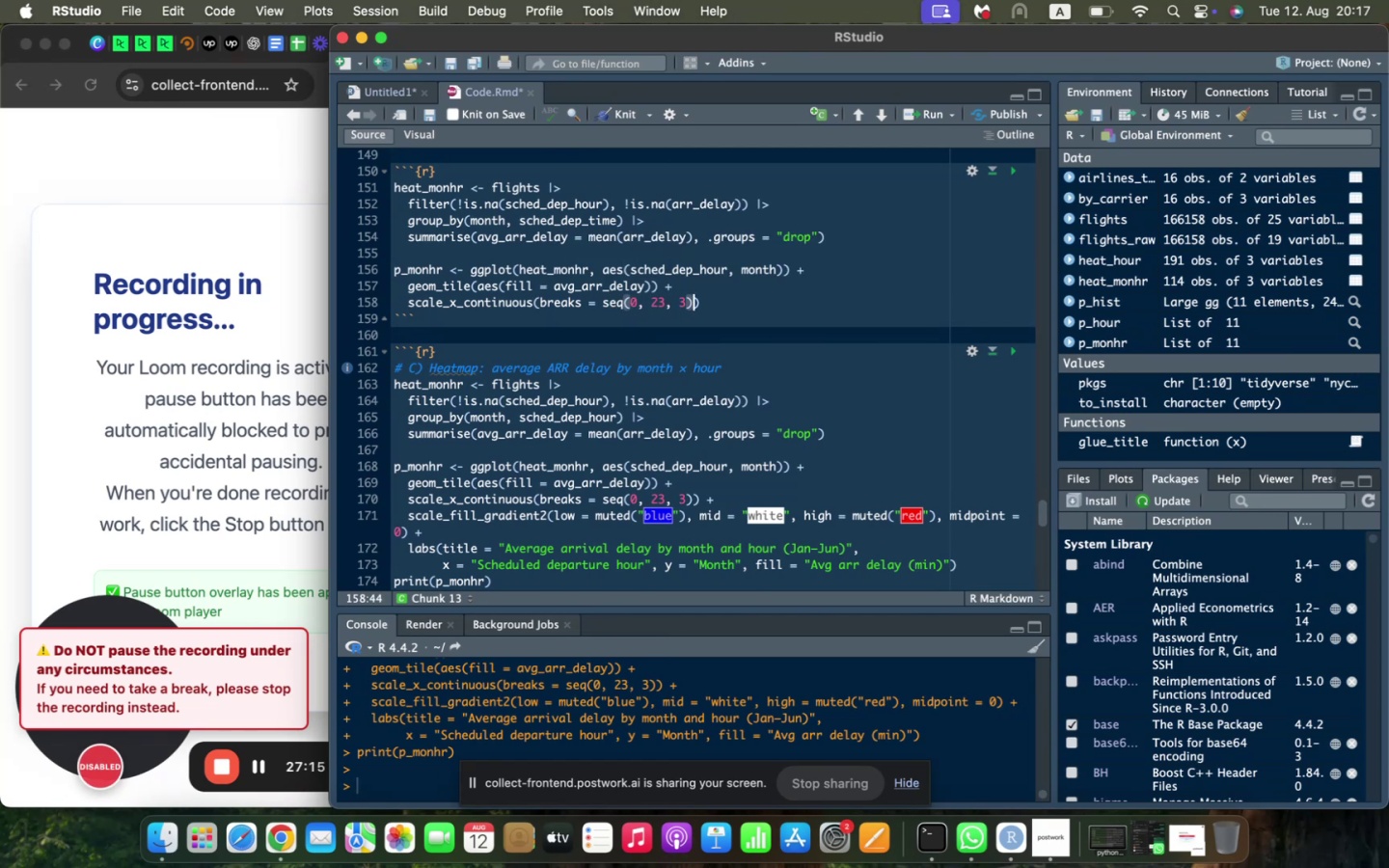 
key(ArrowRight)
 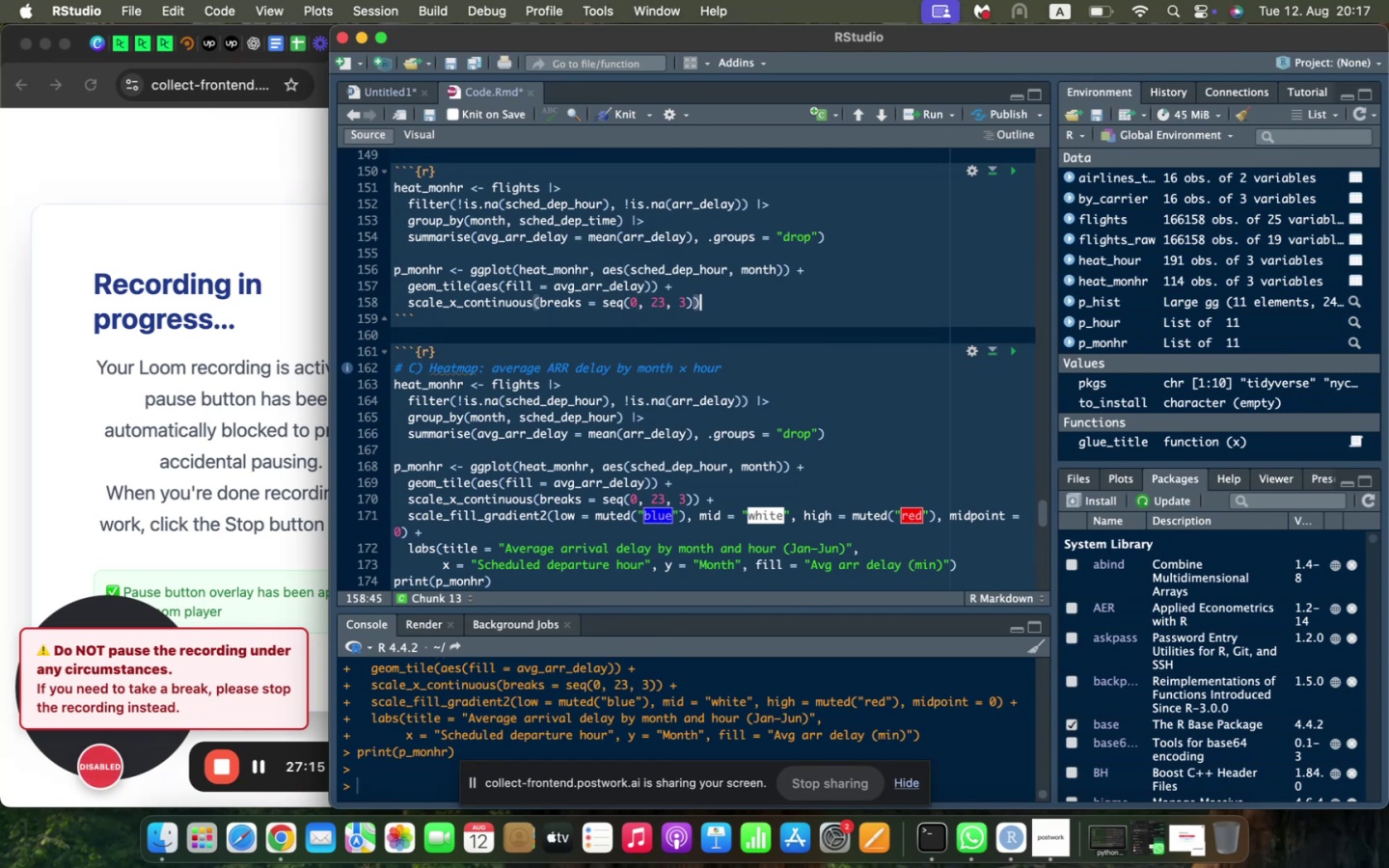 
key(Space)
 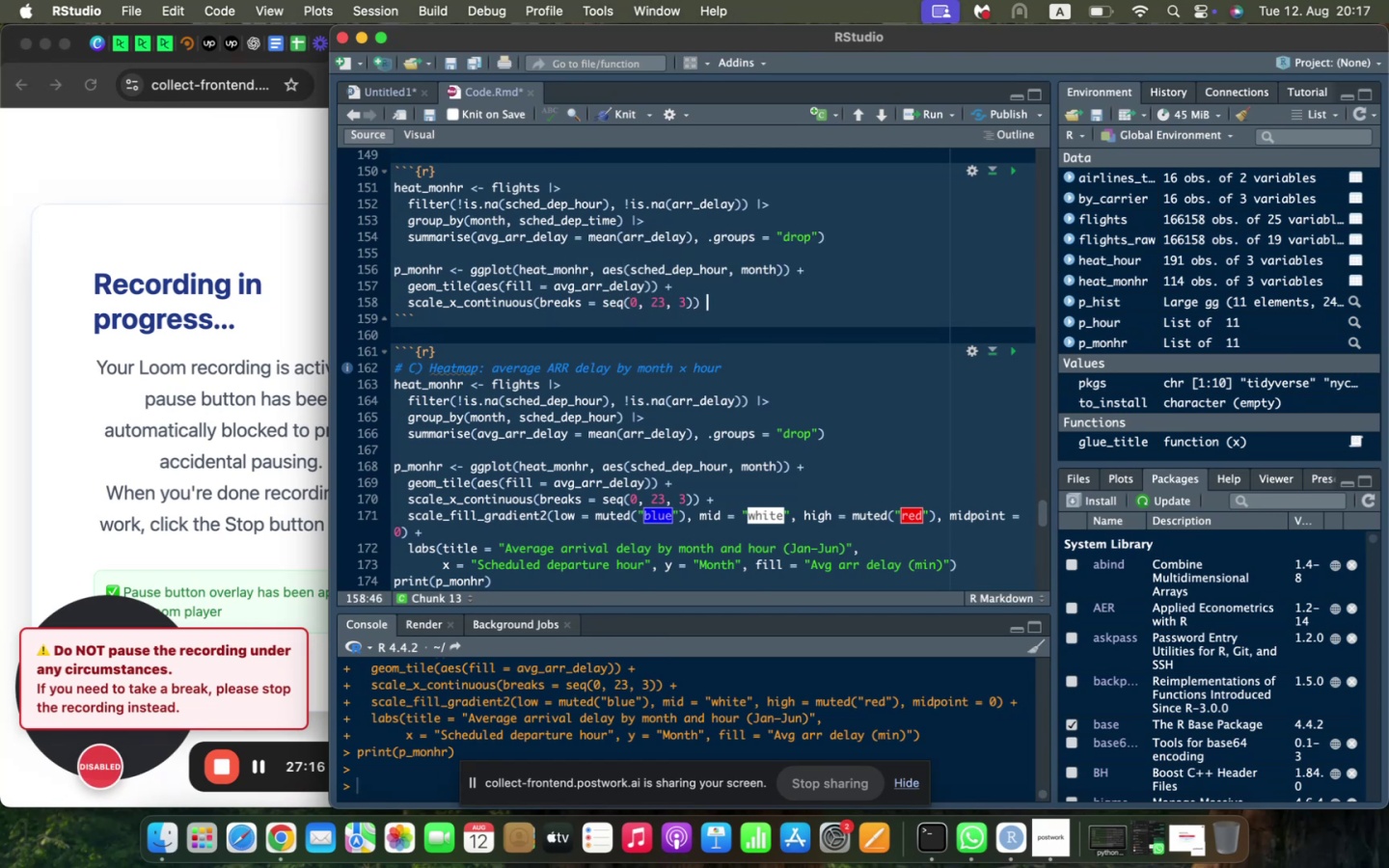 
key(Shift+Equal)
 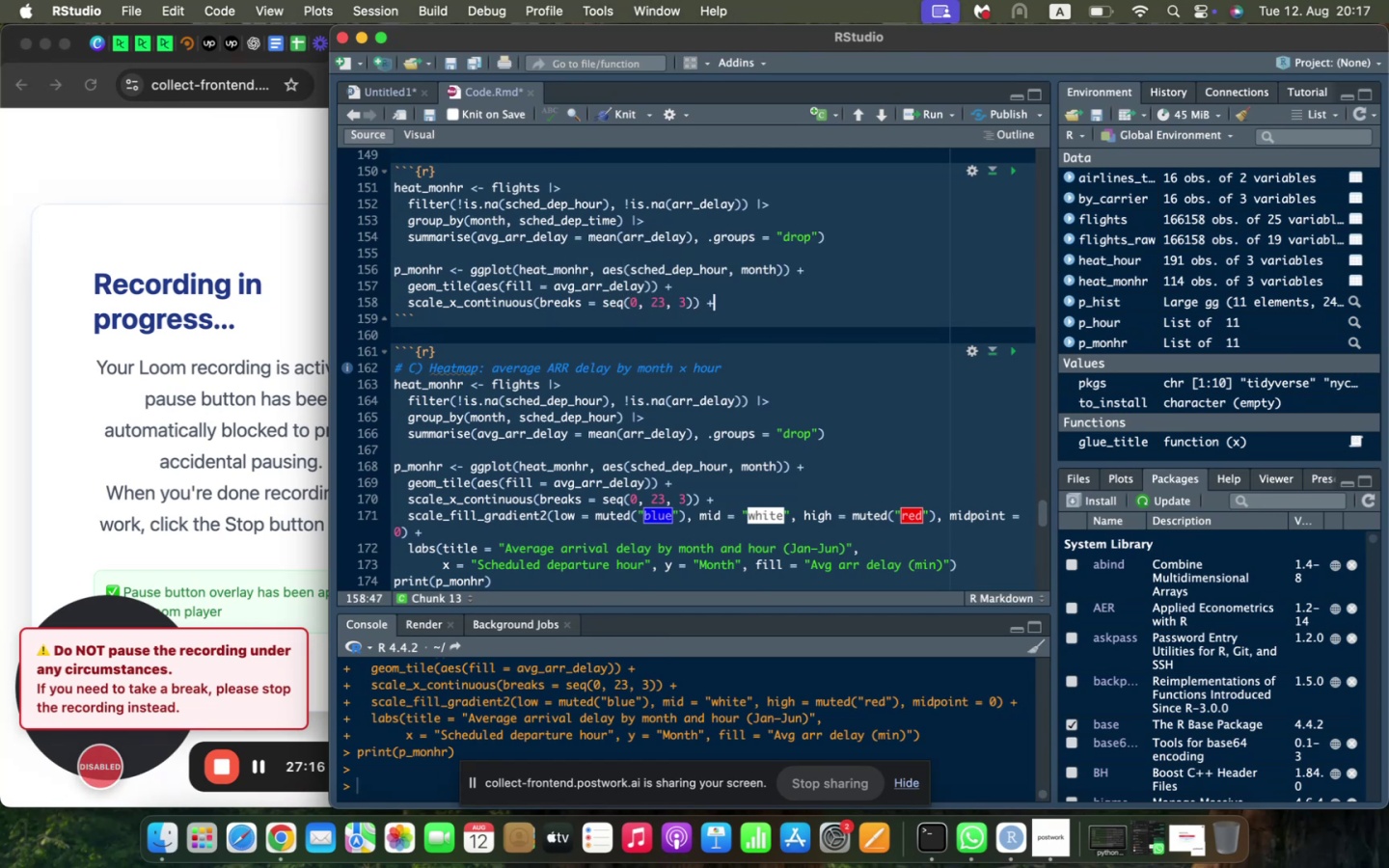 
key(Enter)
 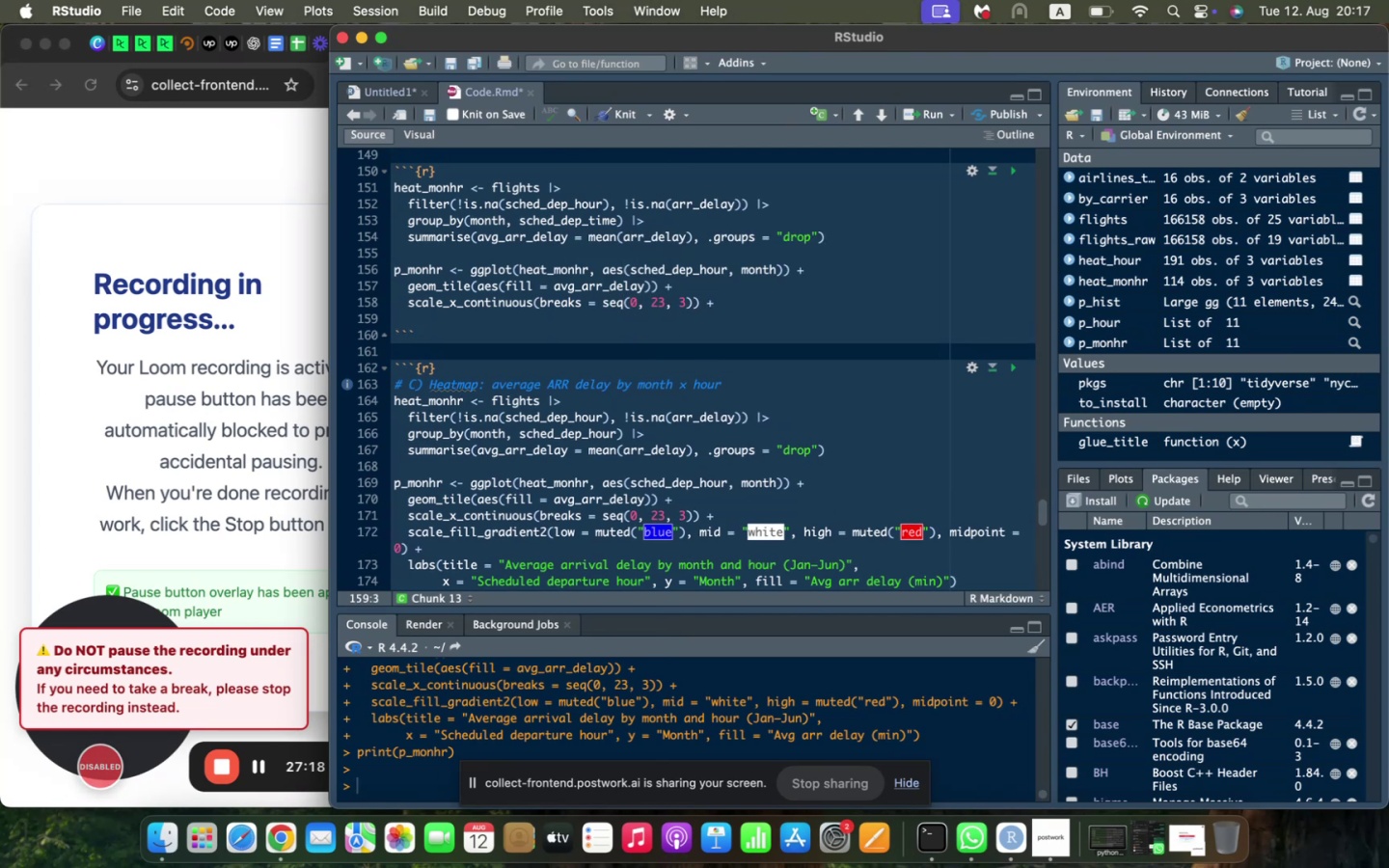 
type(scale_fill_gra)
 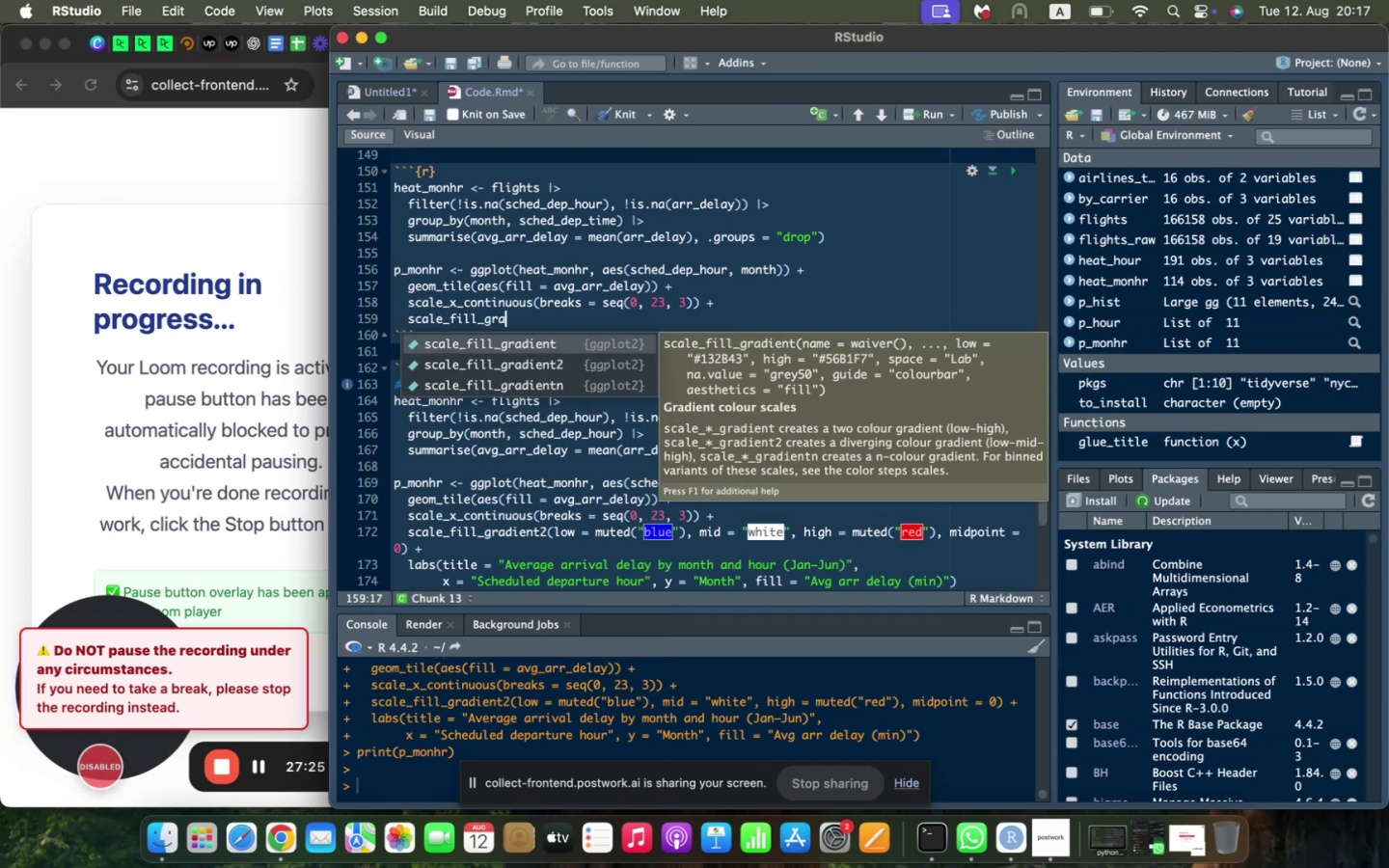 
key(ArrowDown)
 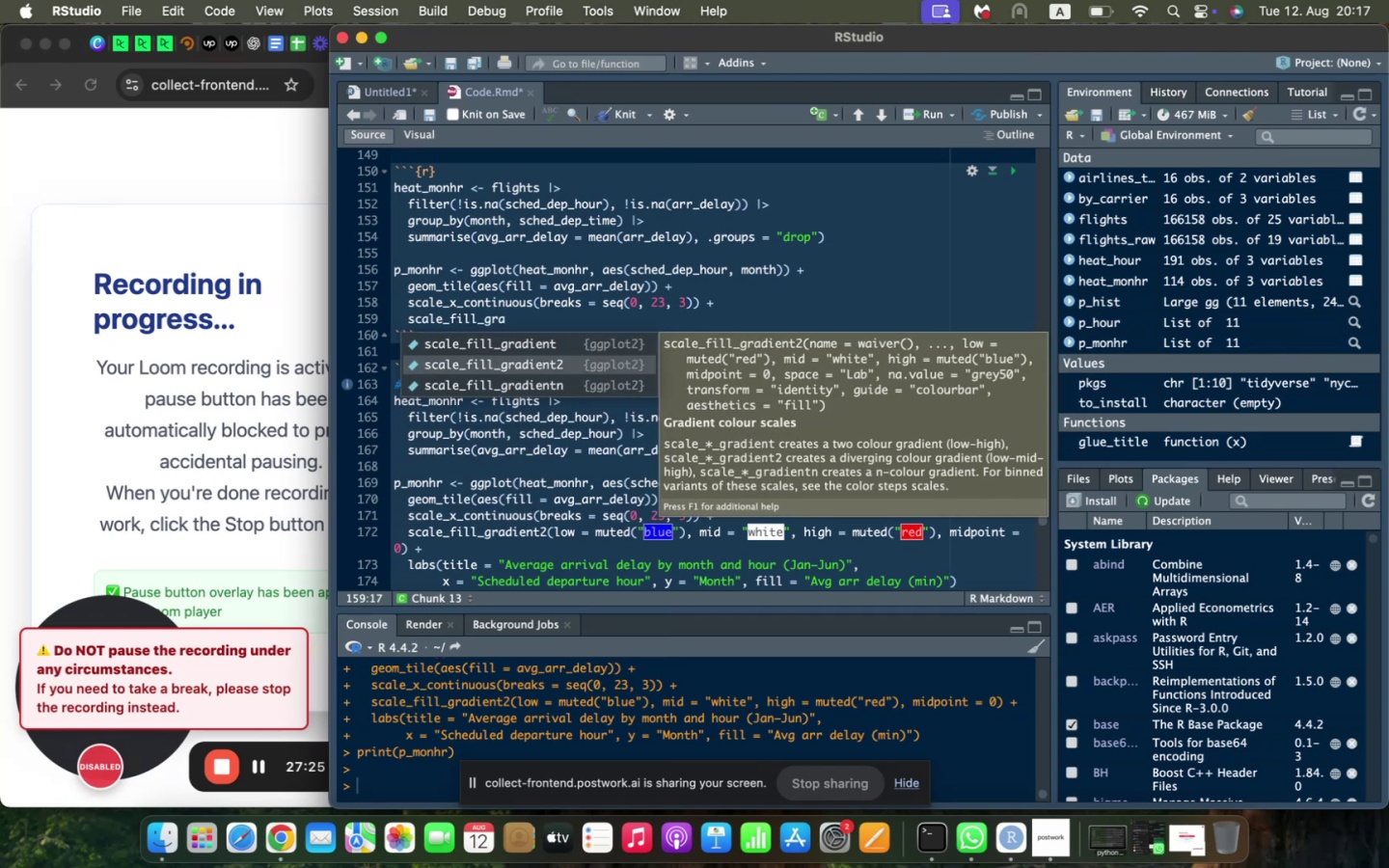 
key(Enter)
 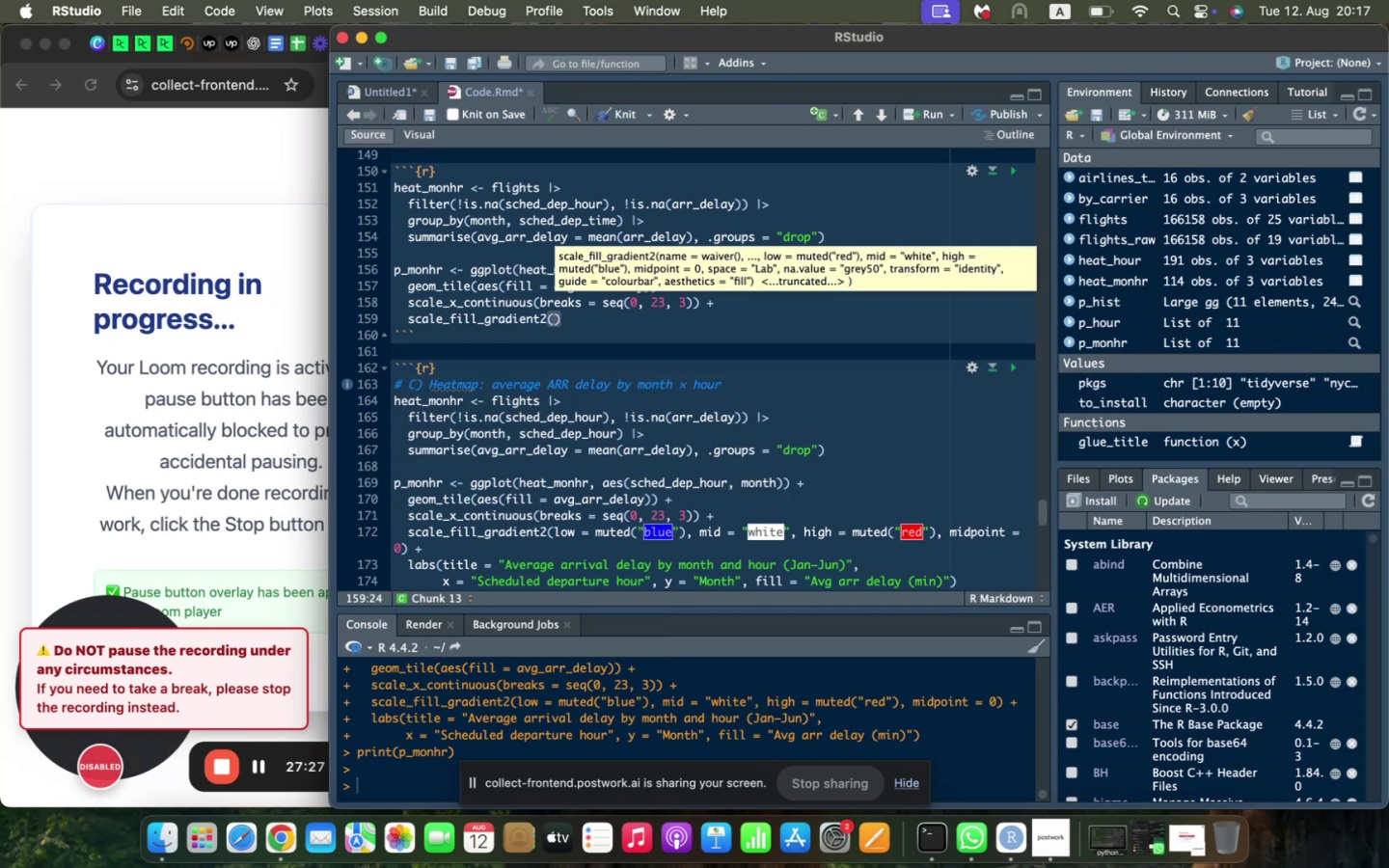 
type(low = muted("blue)
 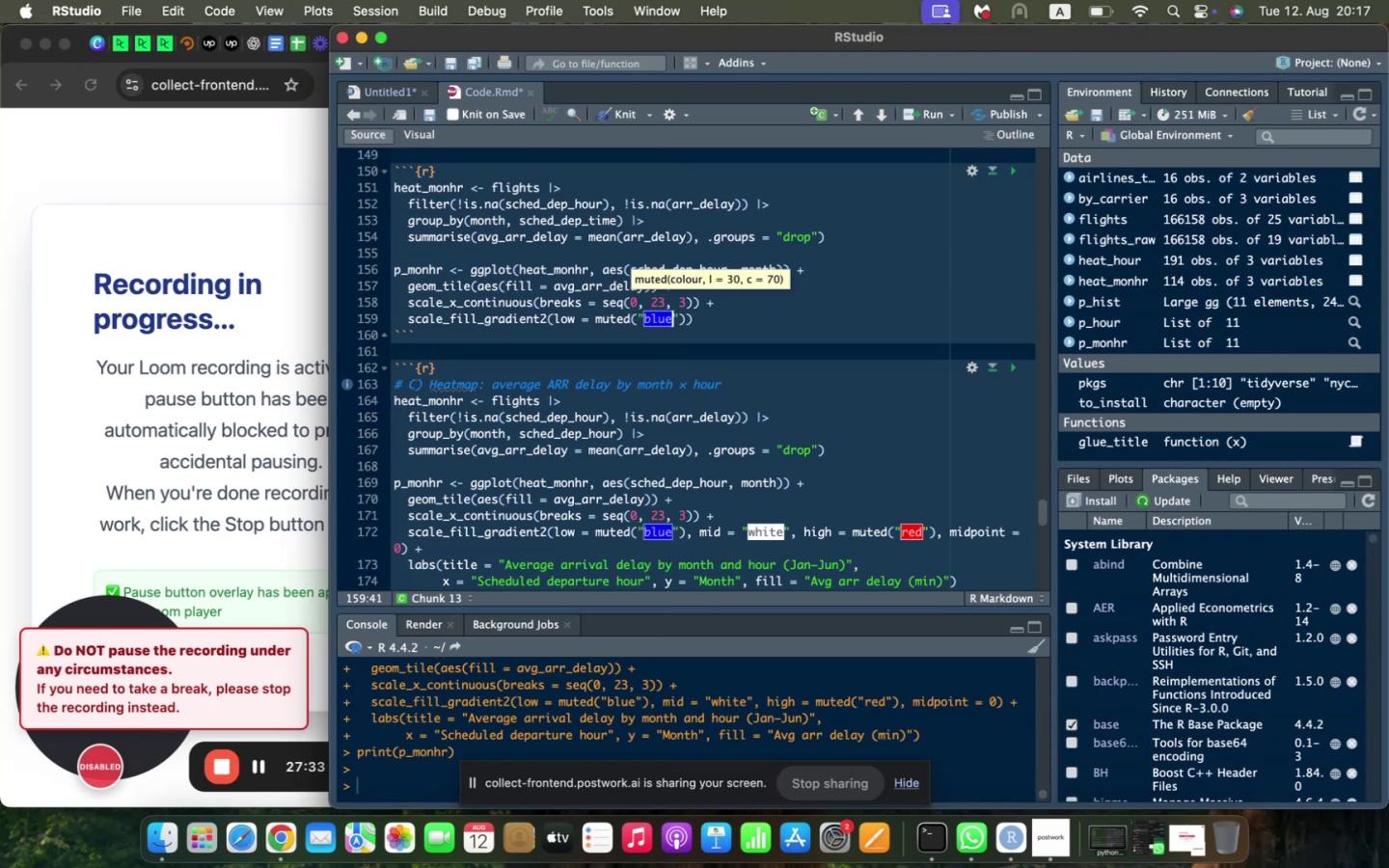 
key(ArrowRight)
 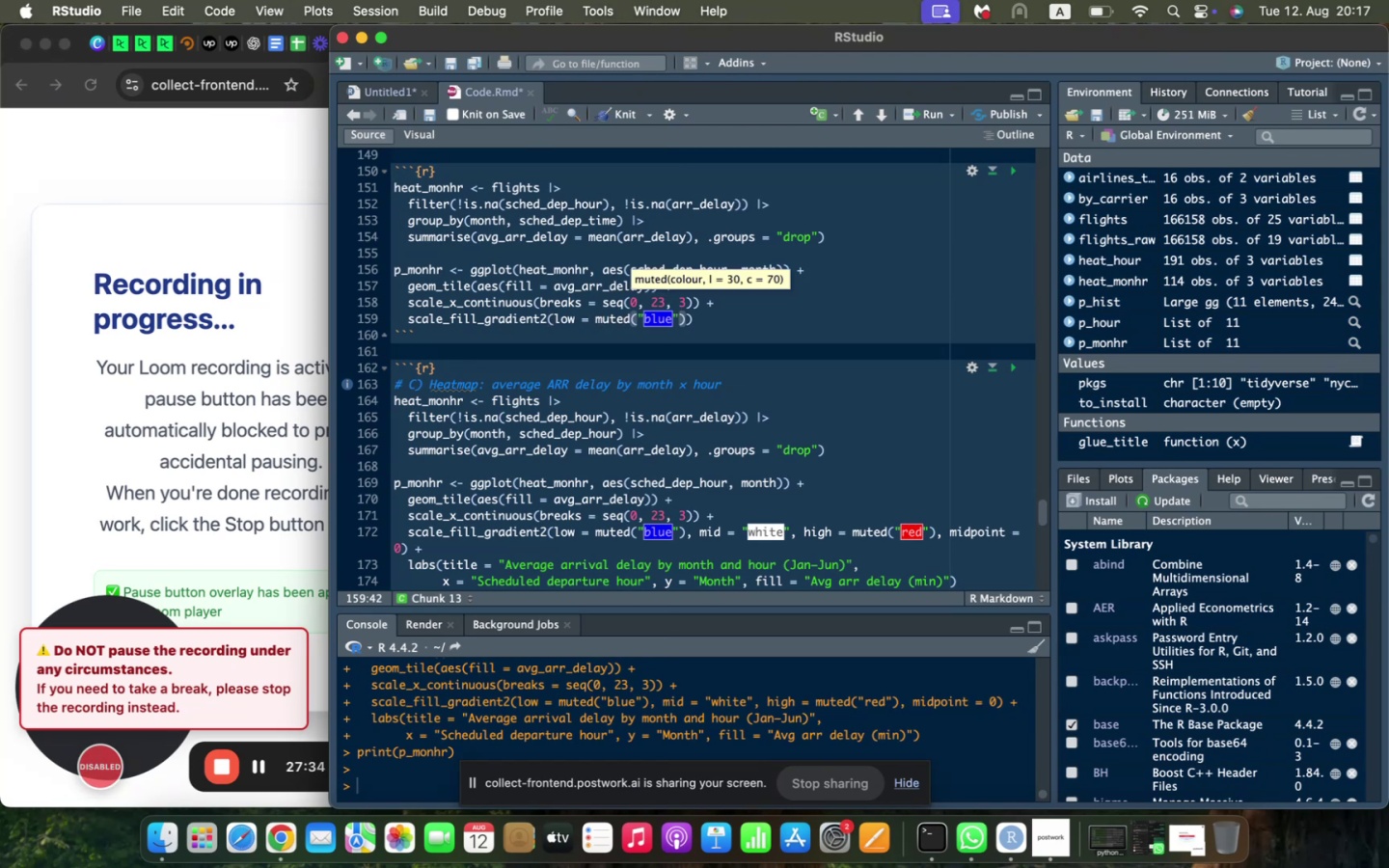 
key(ArrowRight)
 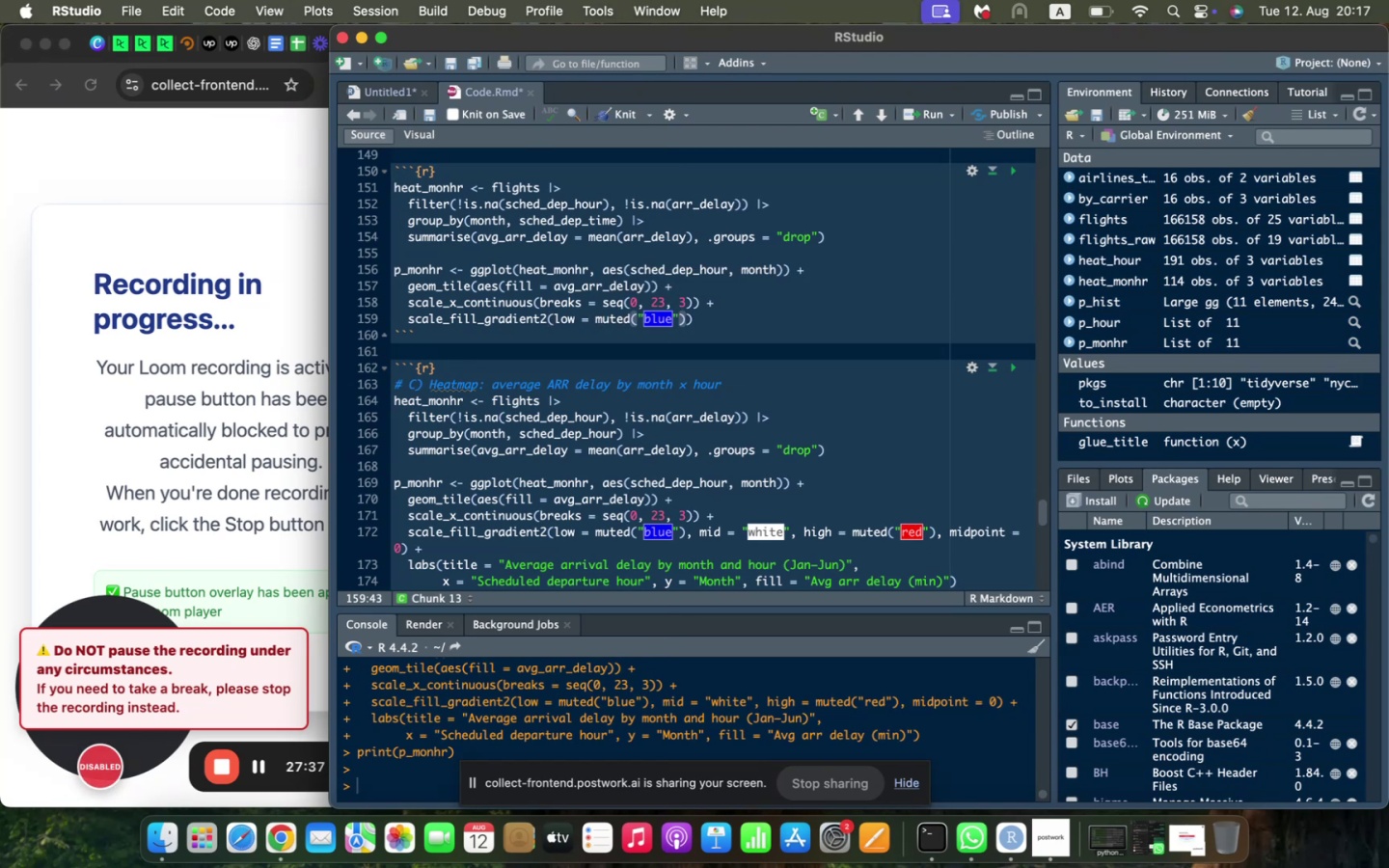 
type(, mid = "White)
 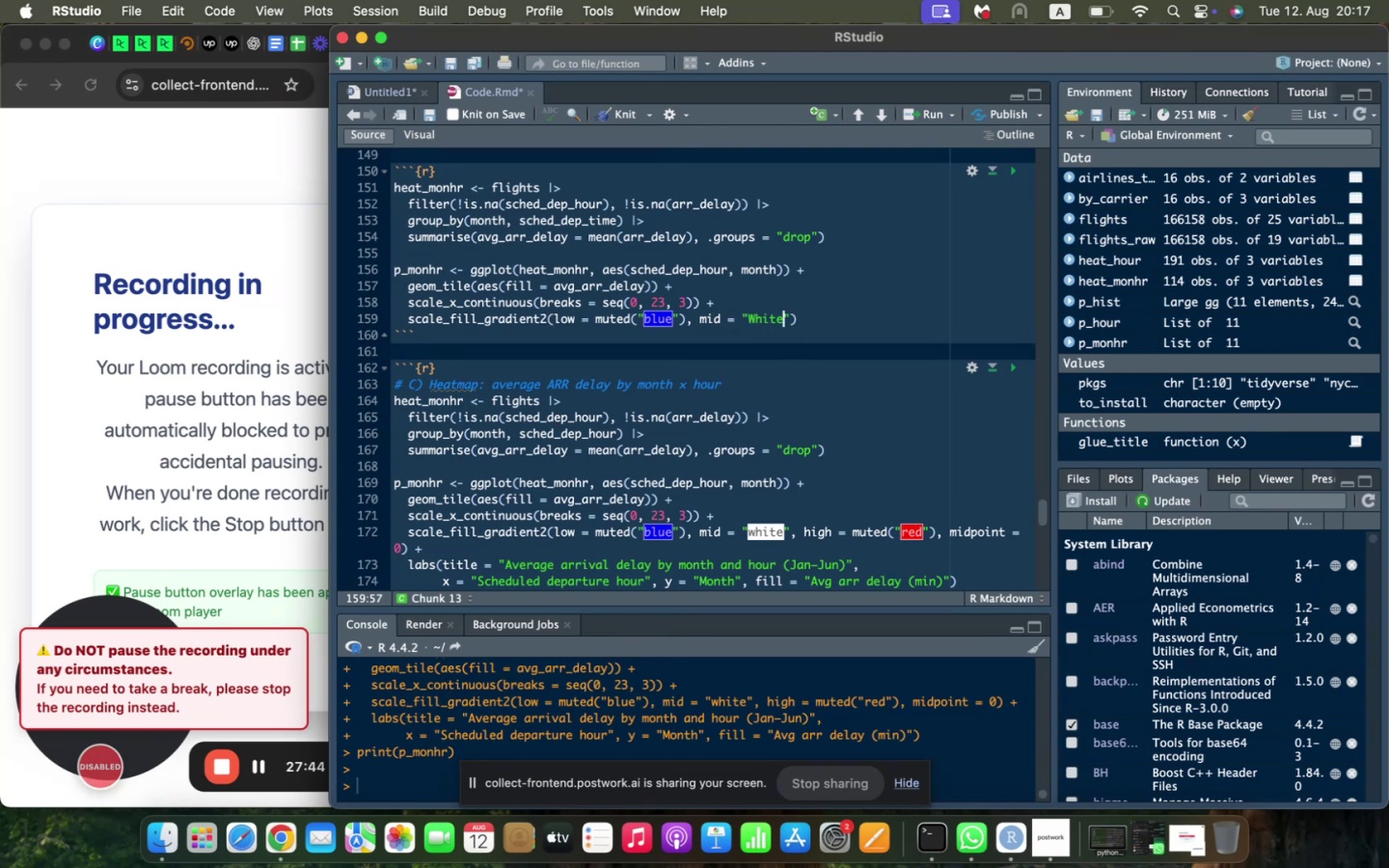 
key(ArrowLeft)
 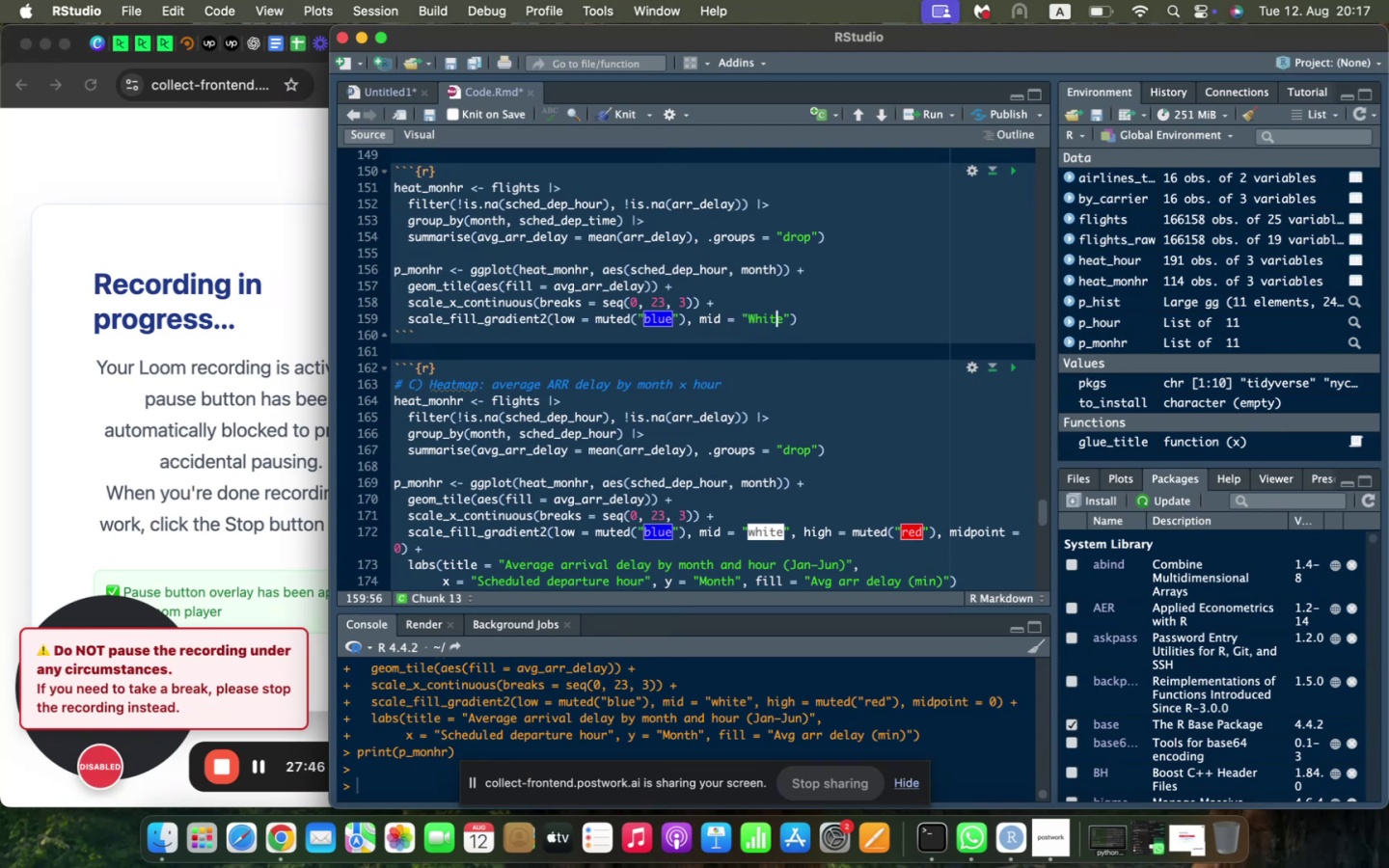 
key(ArrowLeft)
 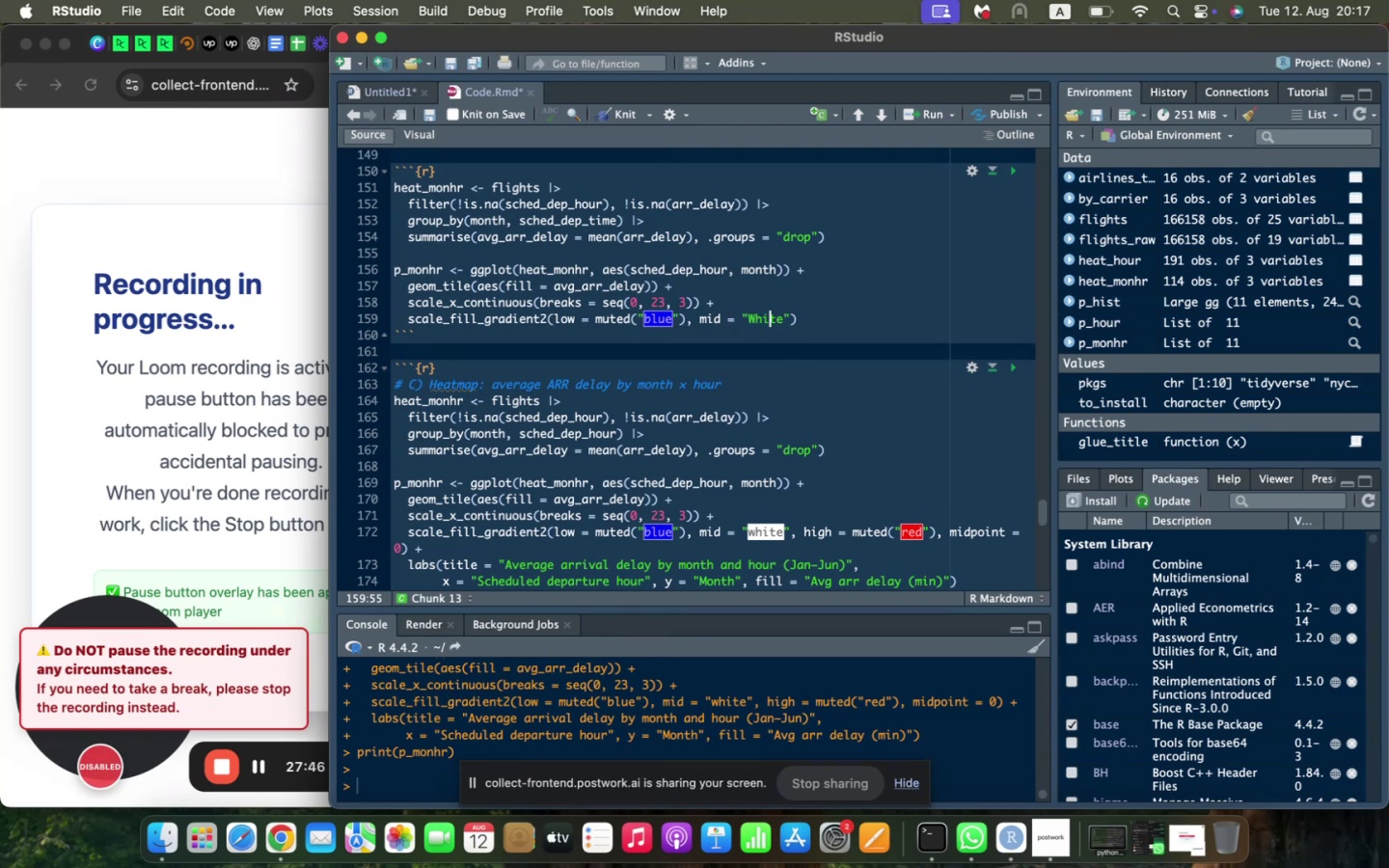 
key(ArrowLeft)
 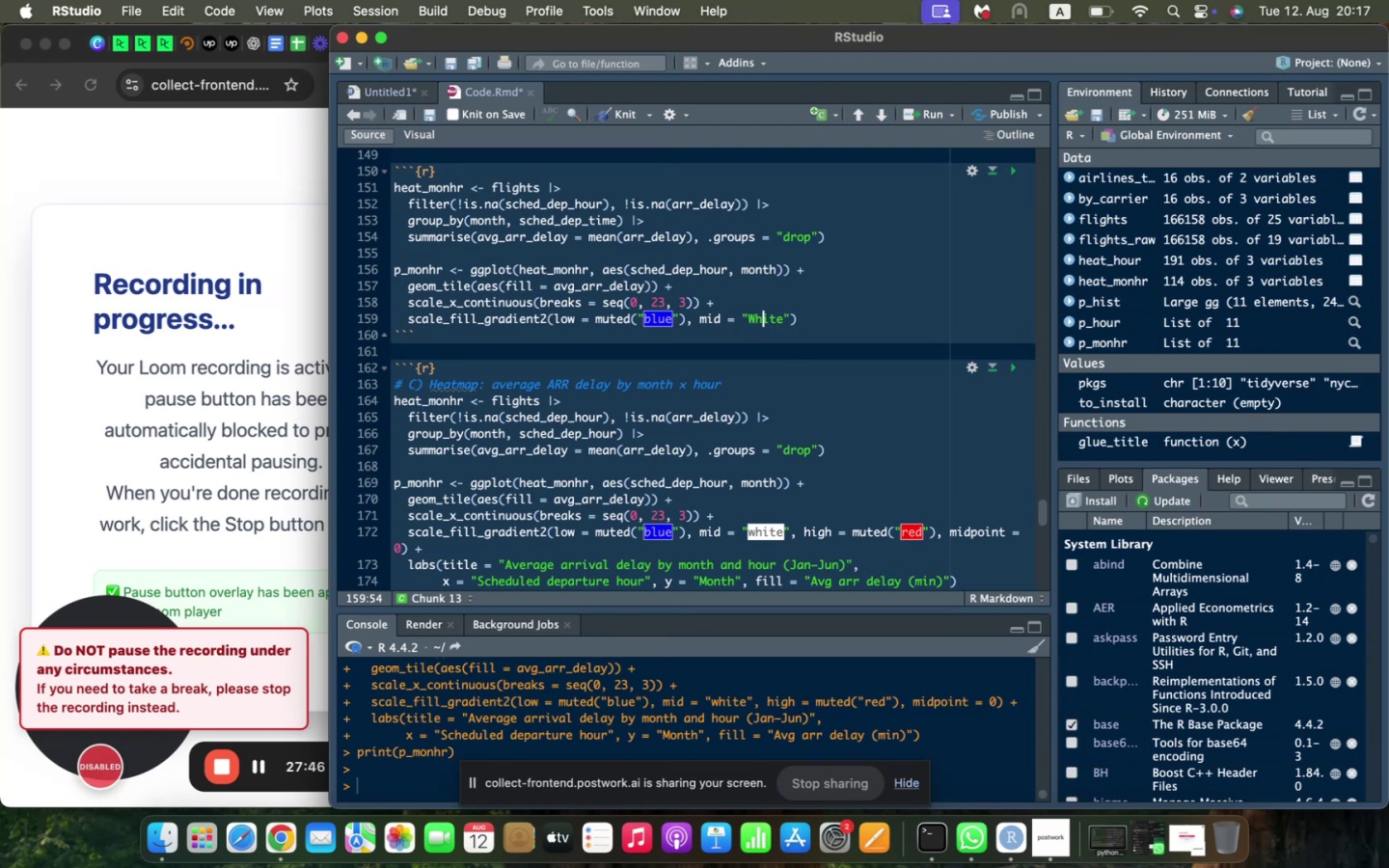 
key(ArrowLeft)
 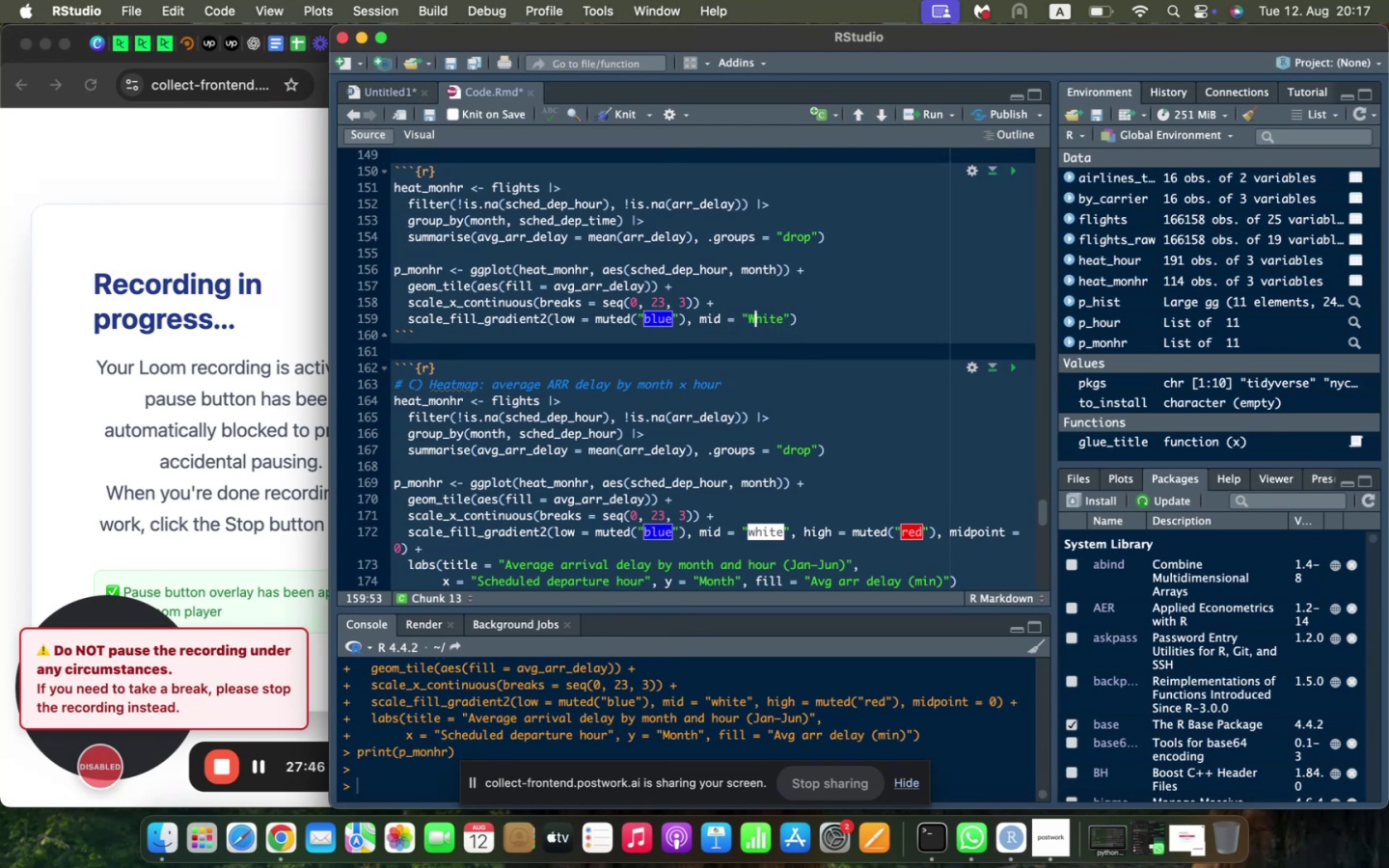 
key(Backspace)
 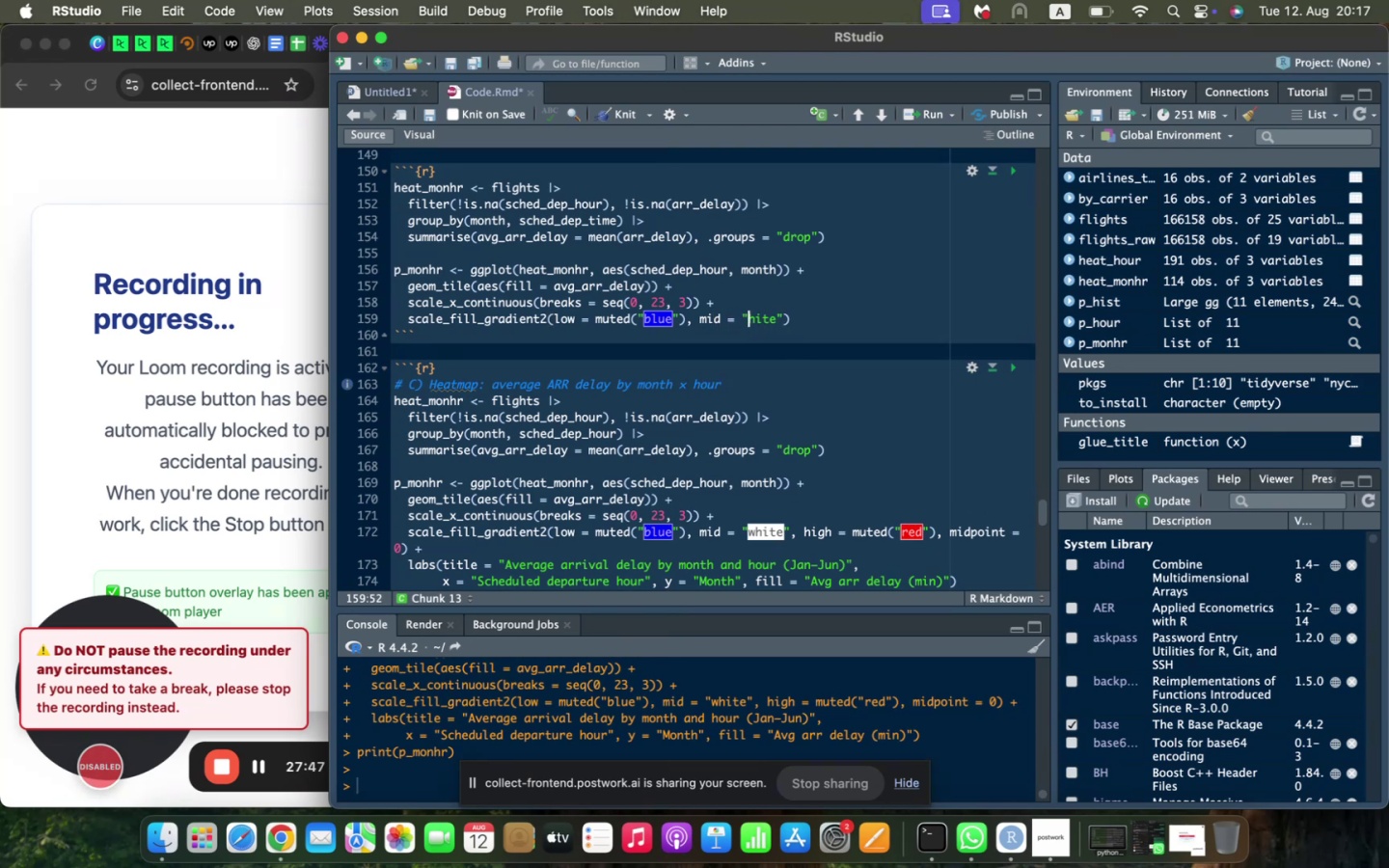 
key(W)
 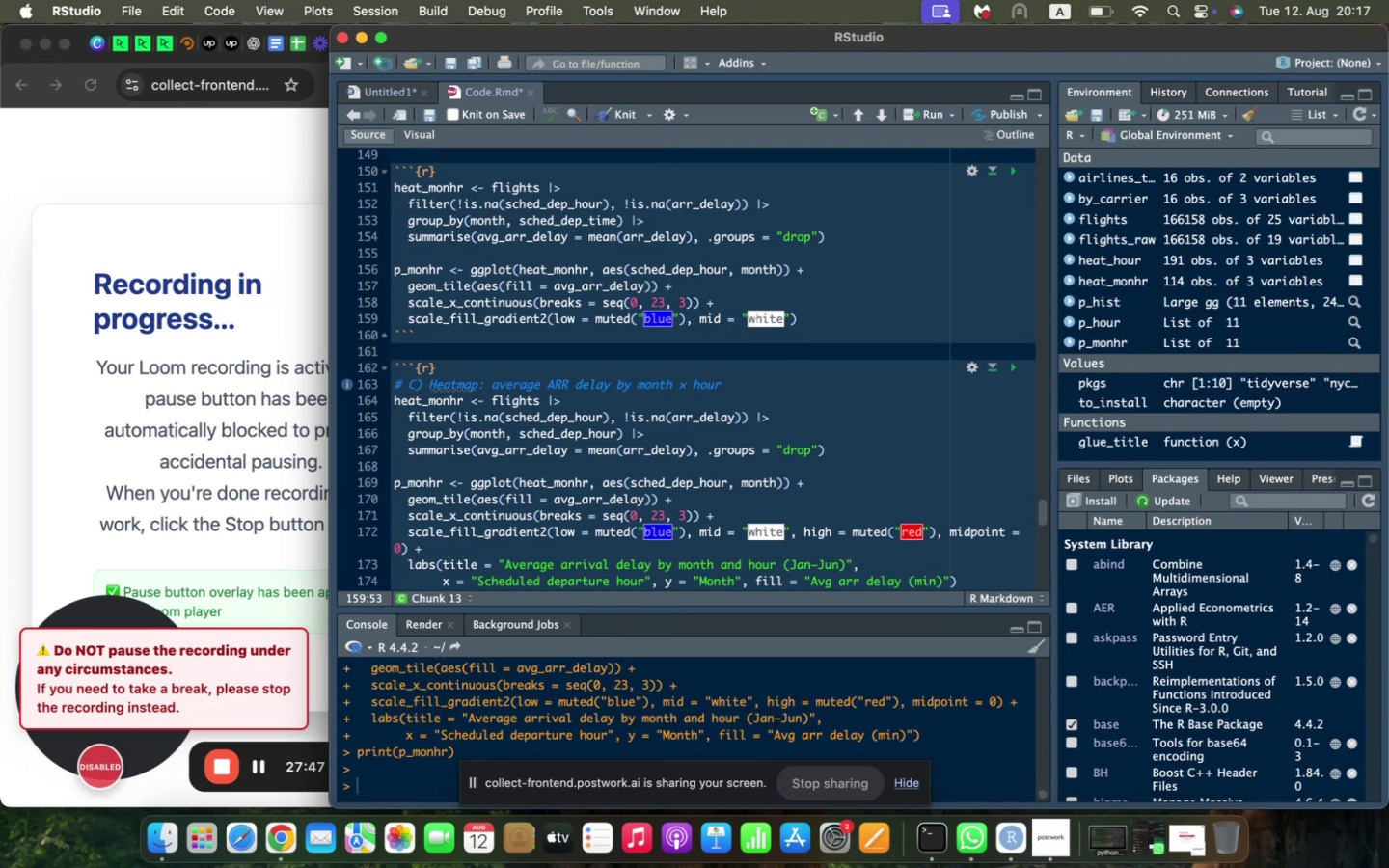 
key(ArrowRight)
 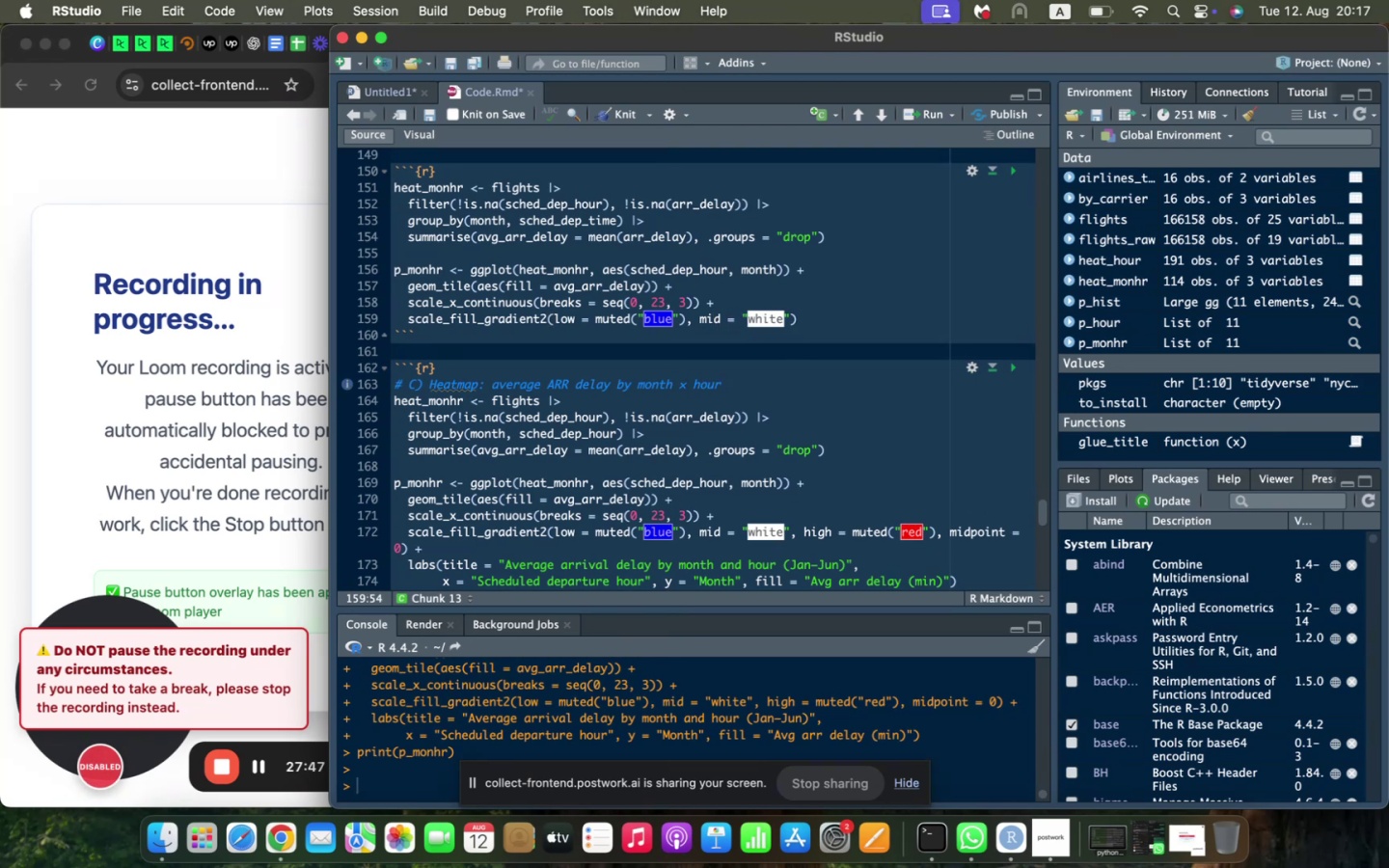 
key(ArrowRight)
 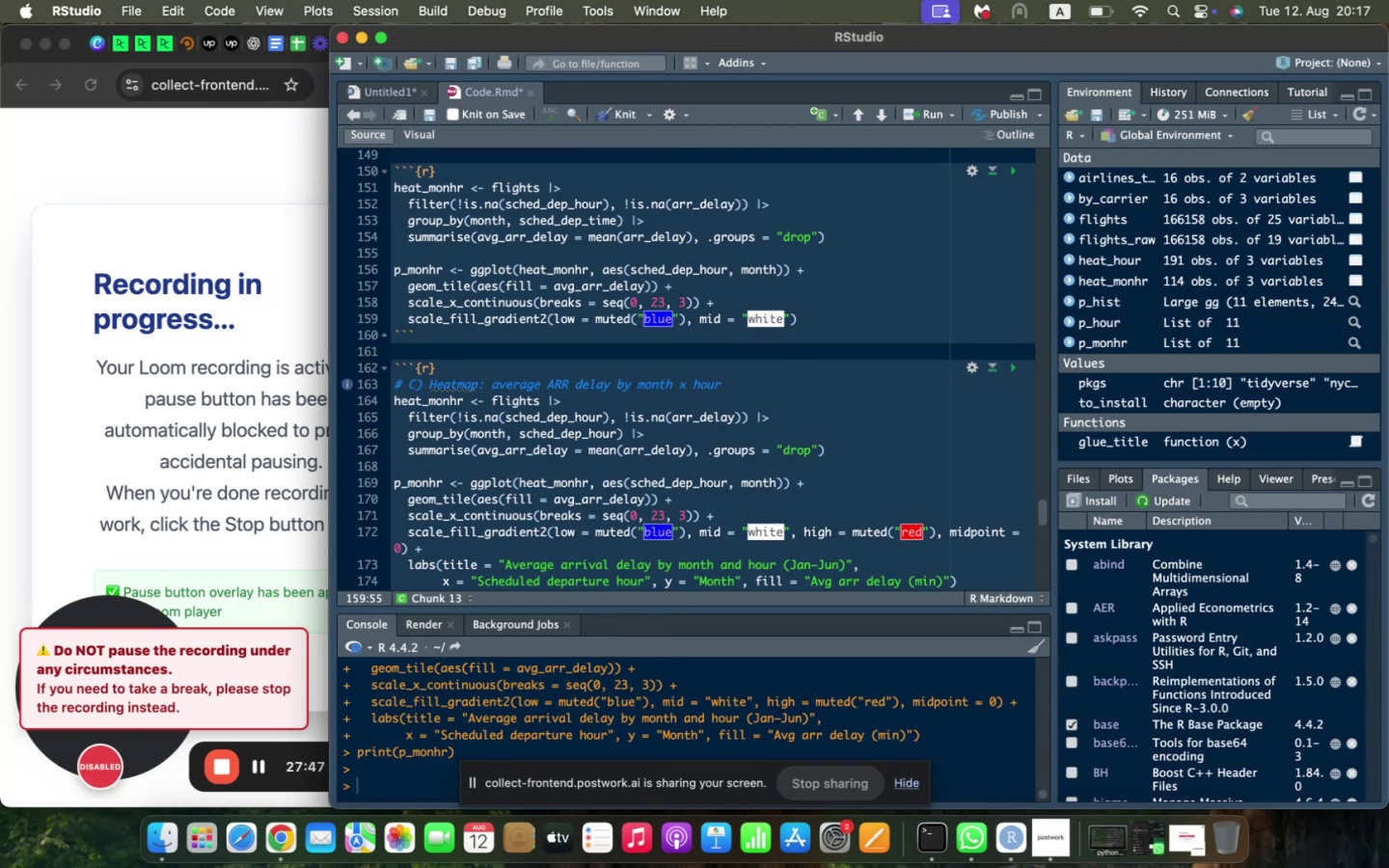 
key(ArrowRight)
 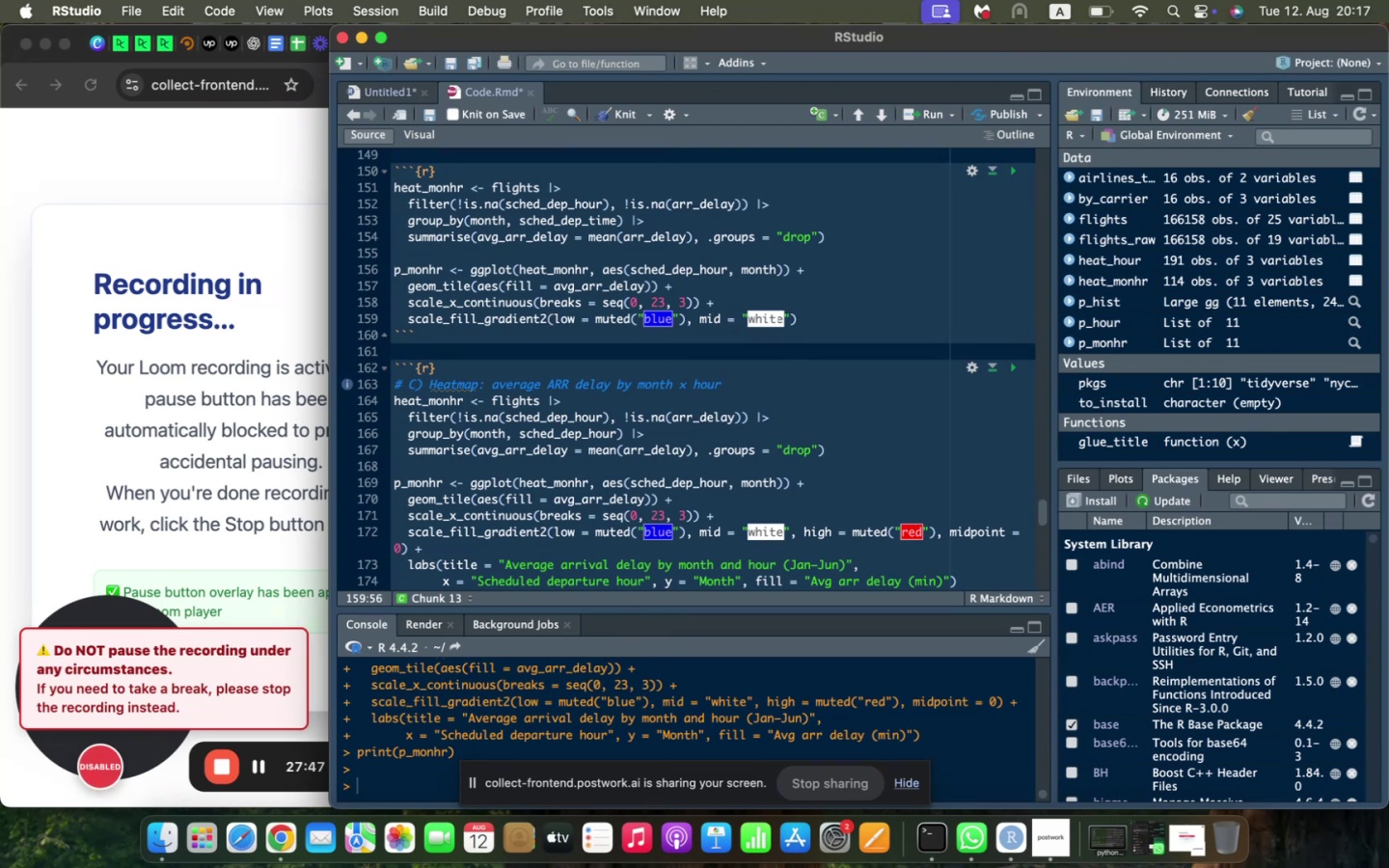 
key(ArrowRight)
 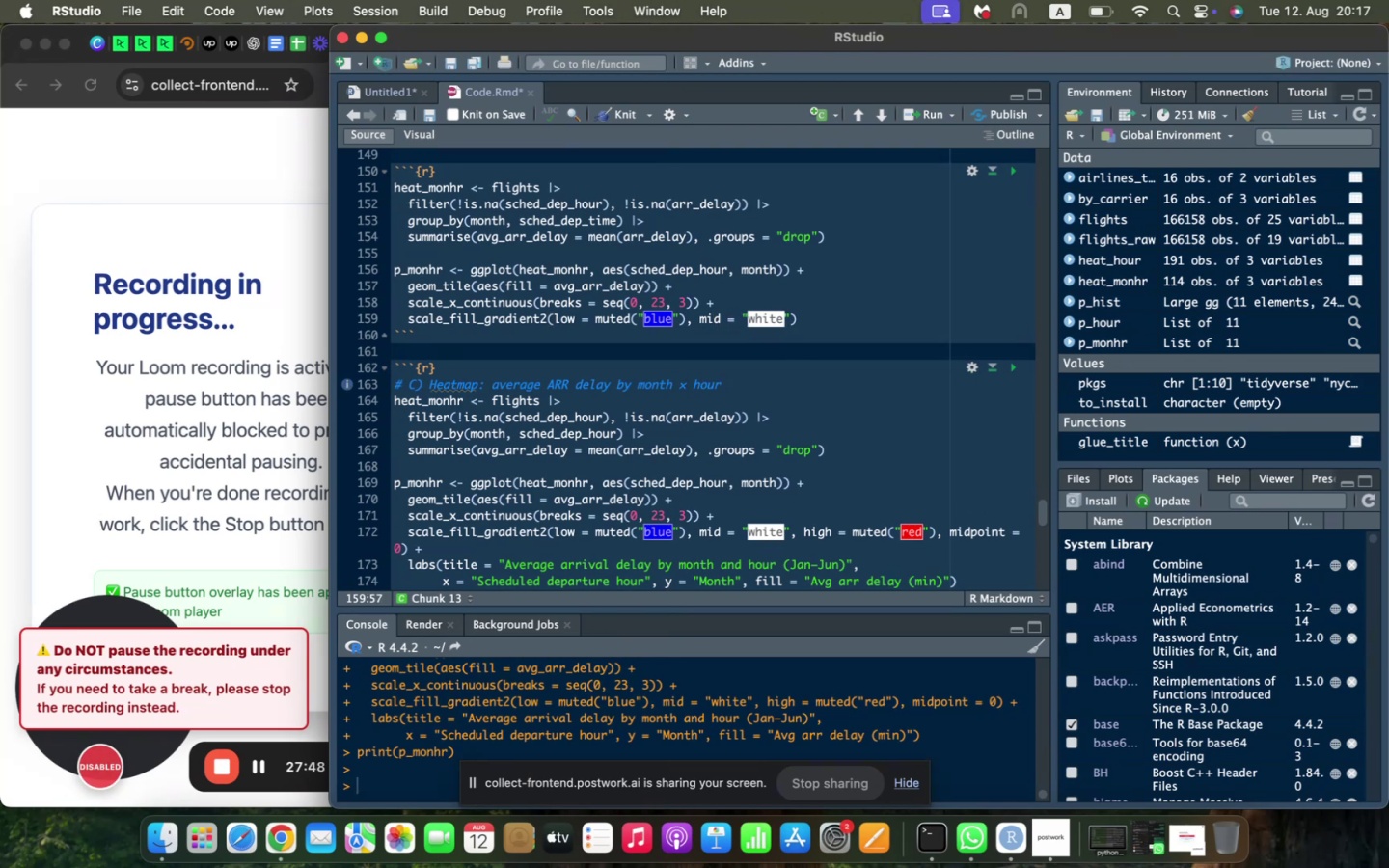 
key(ArrowRight)
 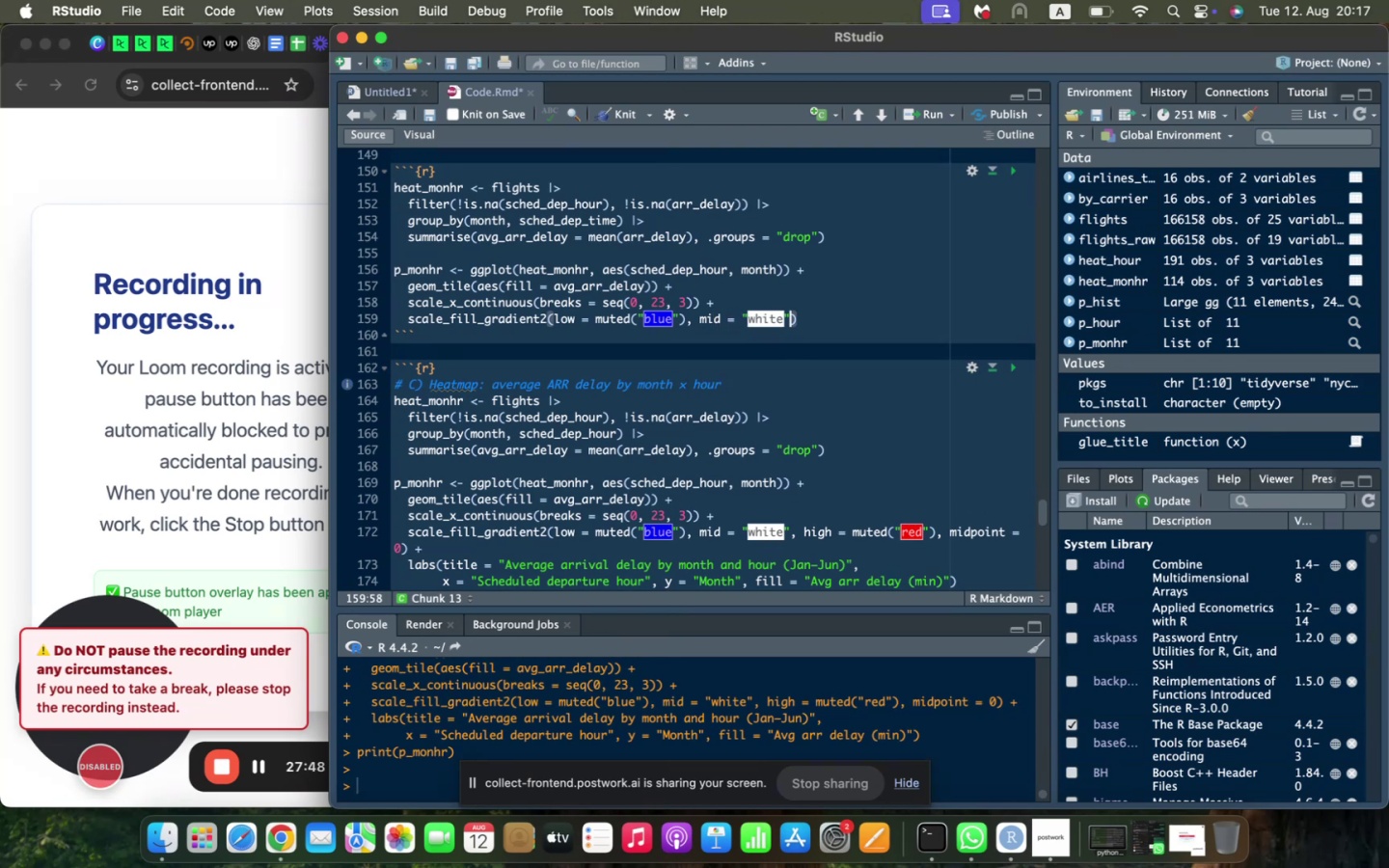 
type(, high = muted("red)
 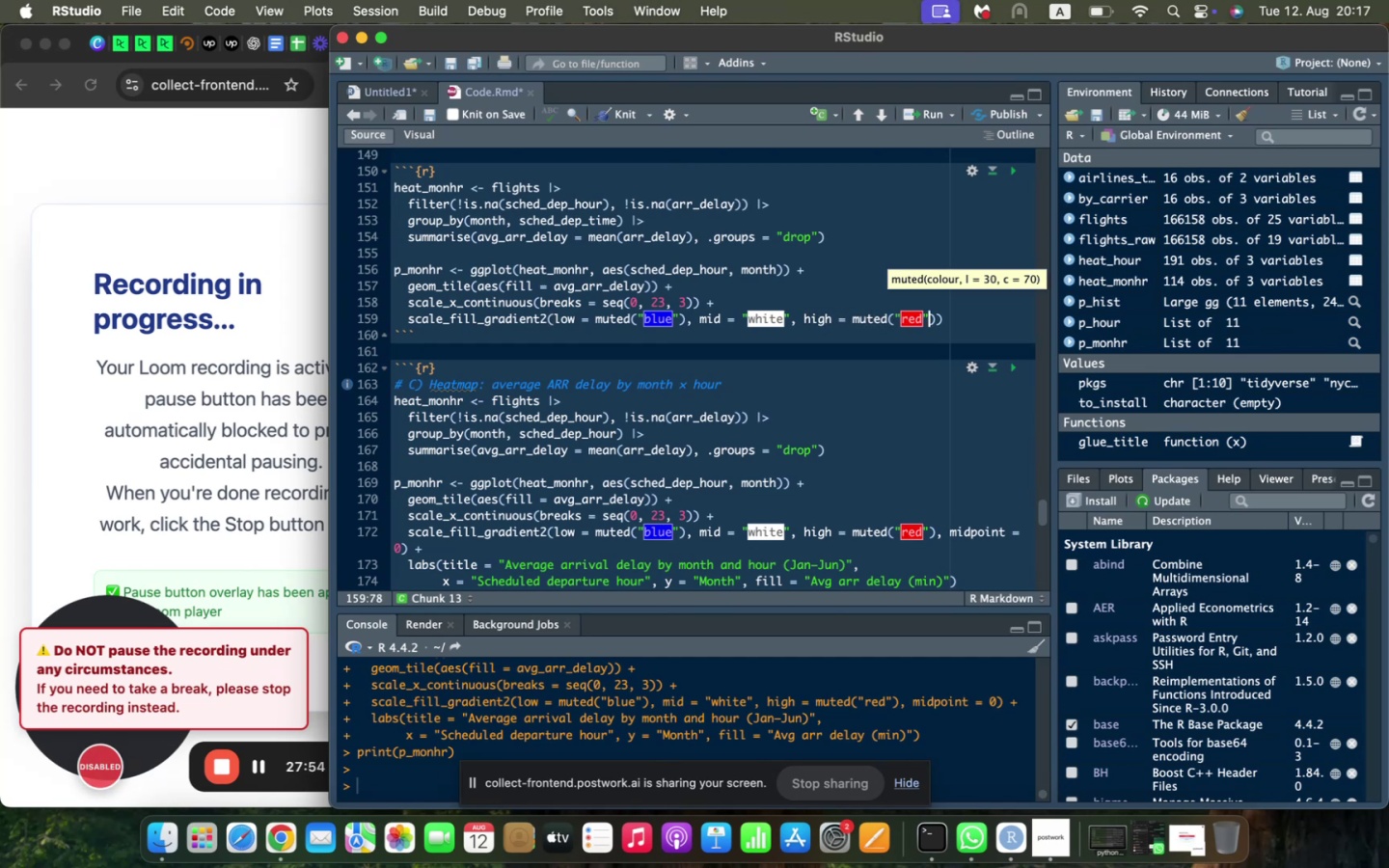 
 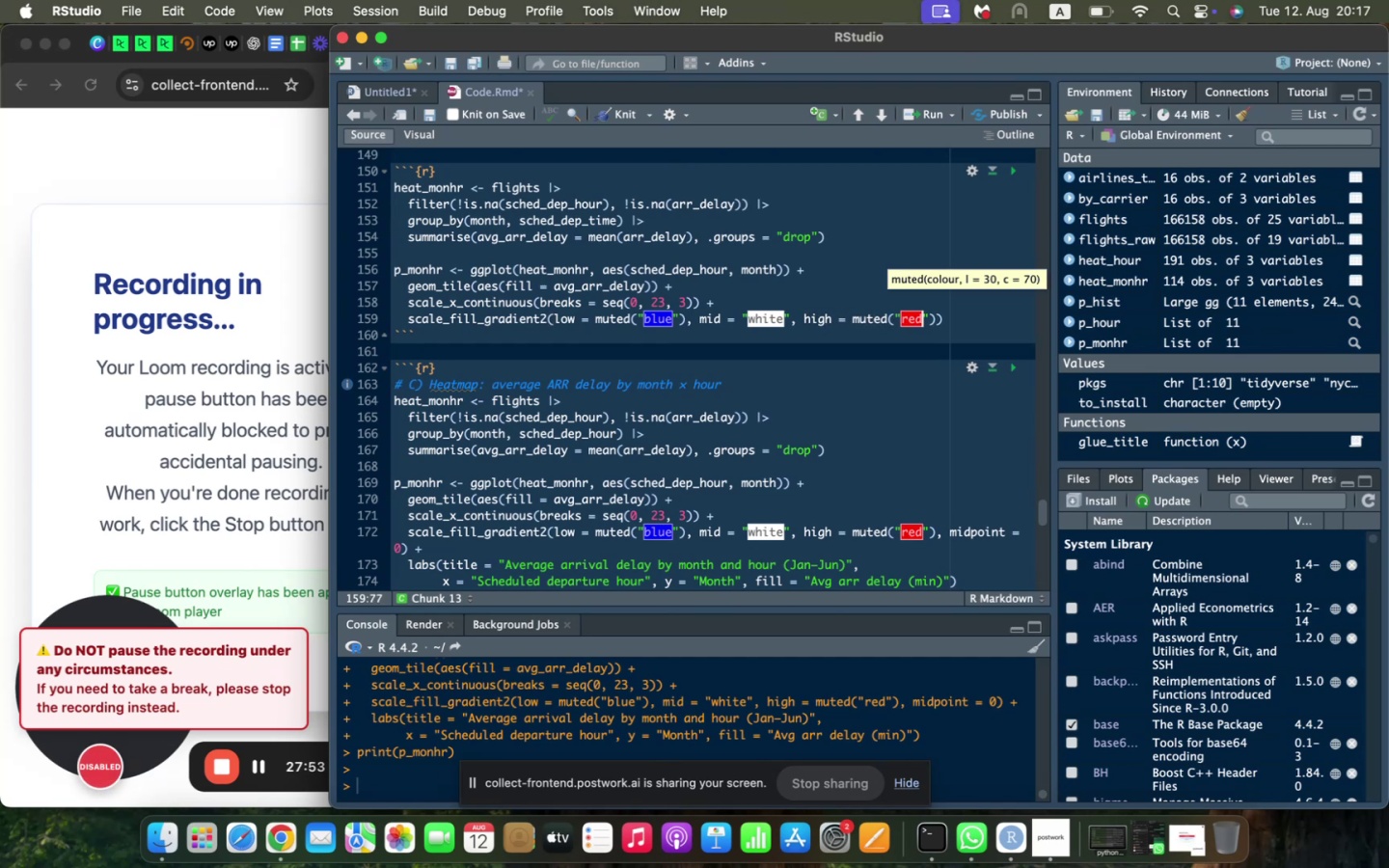 
key(ArrowRight)
 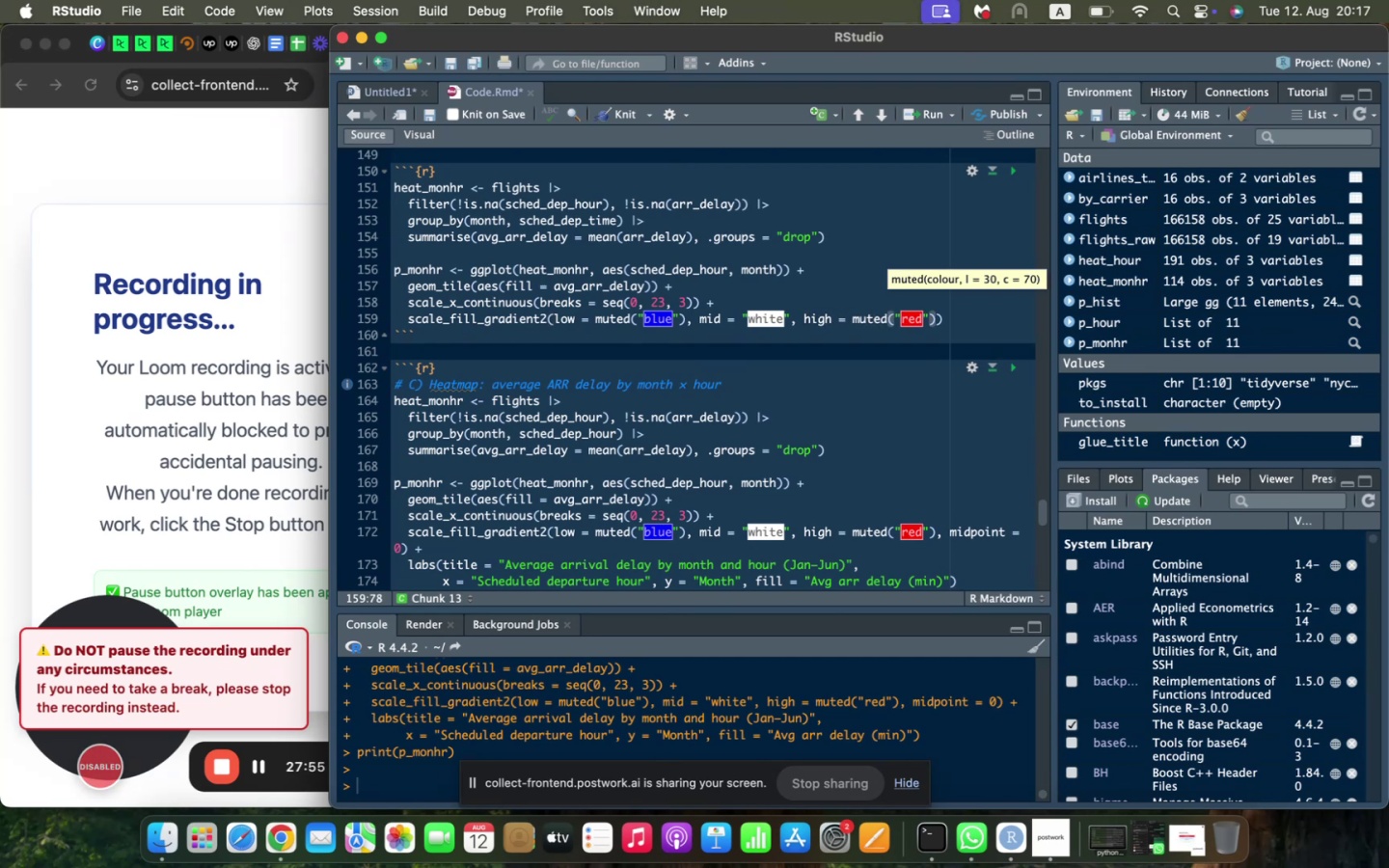 
key(ArrowRight)
 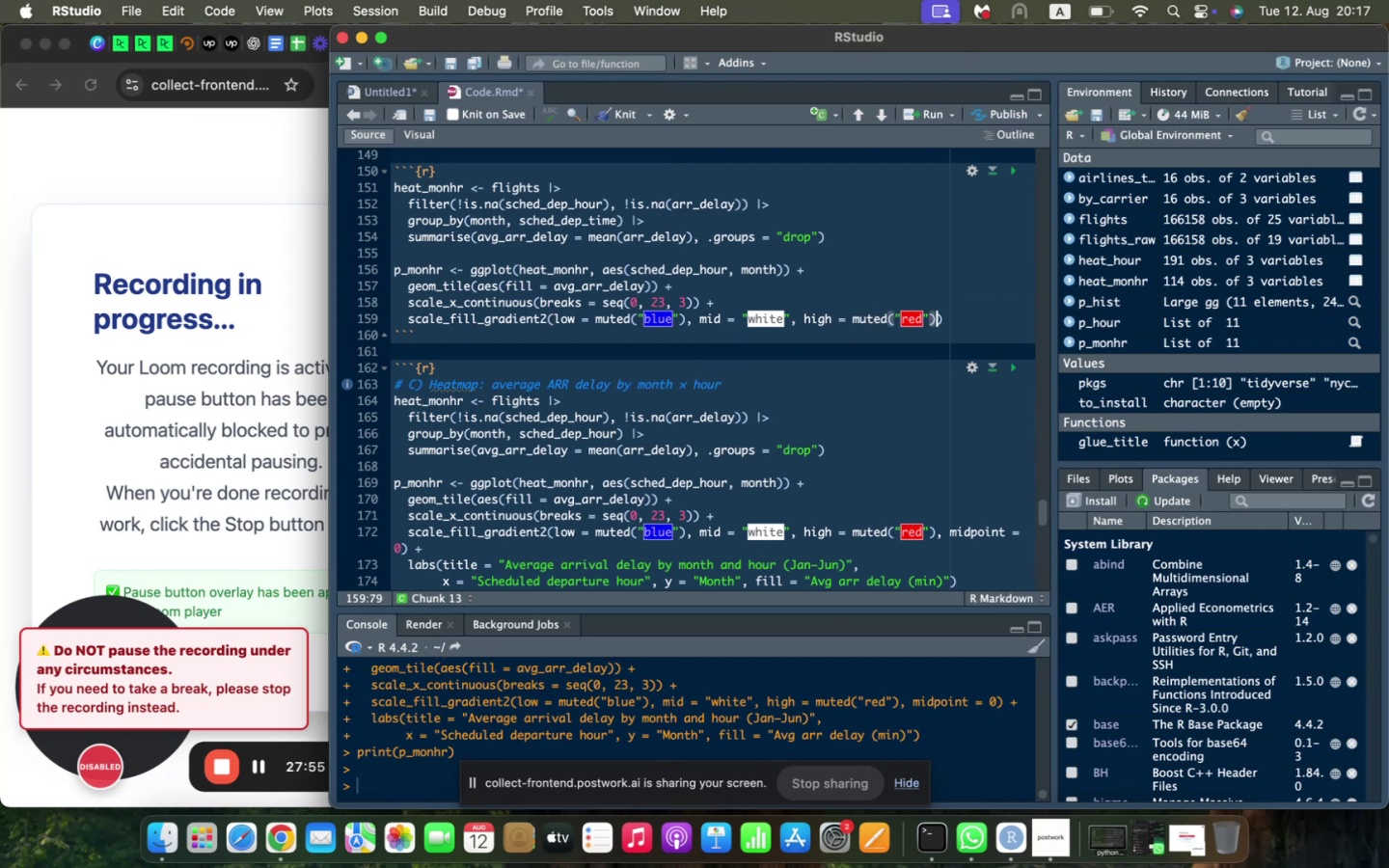 
type(, midpoint = 0)
 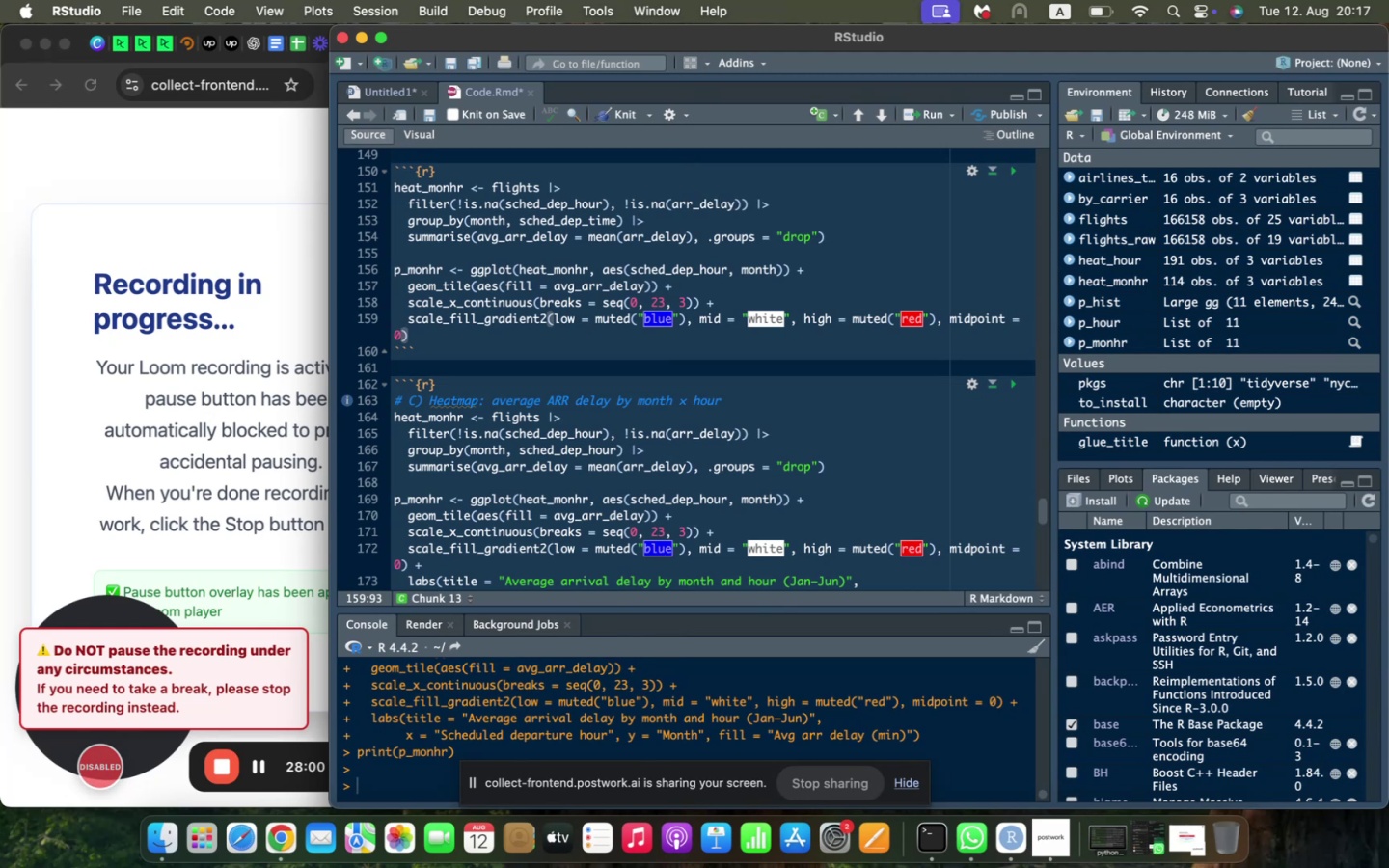 
key(ArrowRight)
 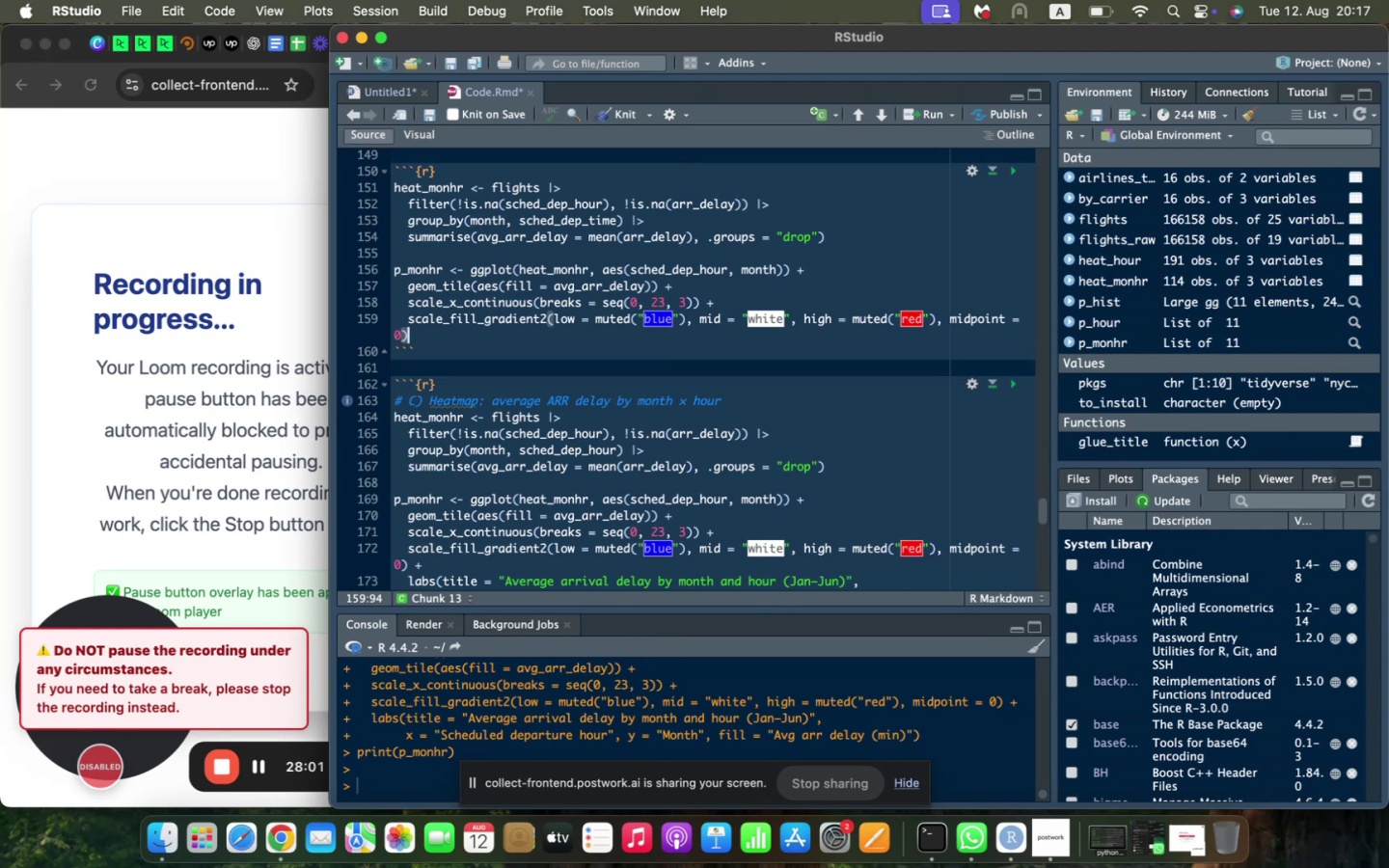 
key(Space)
 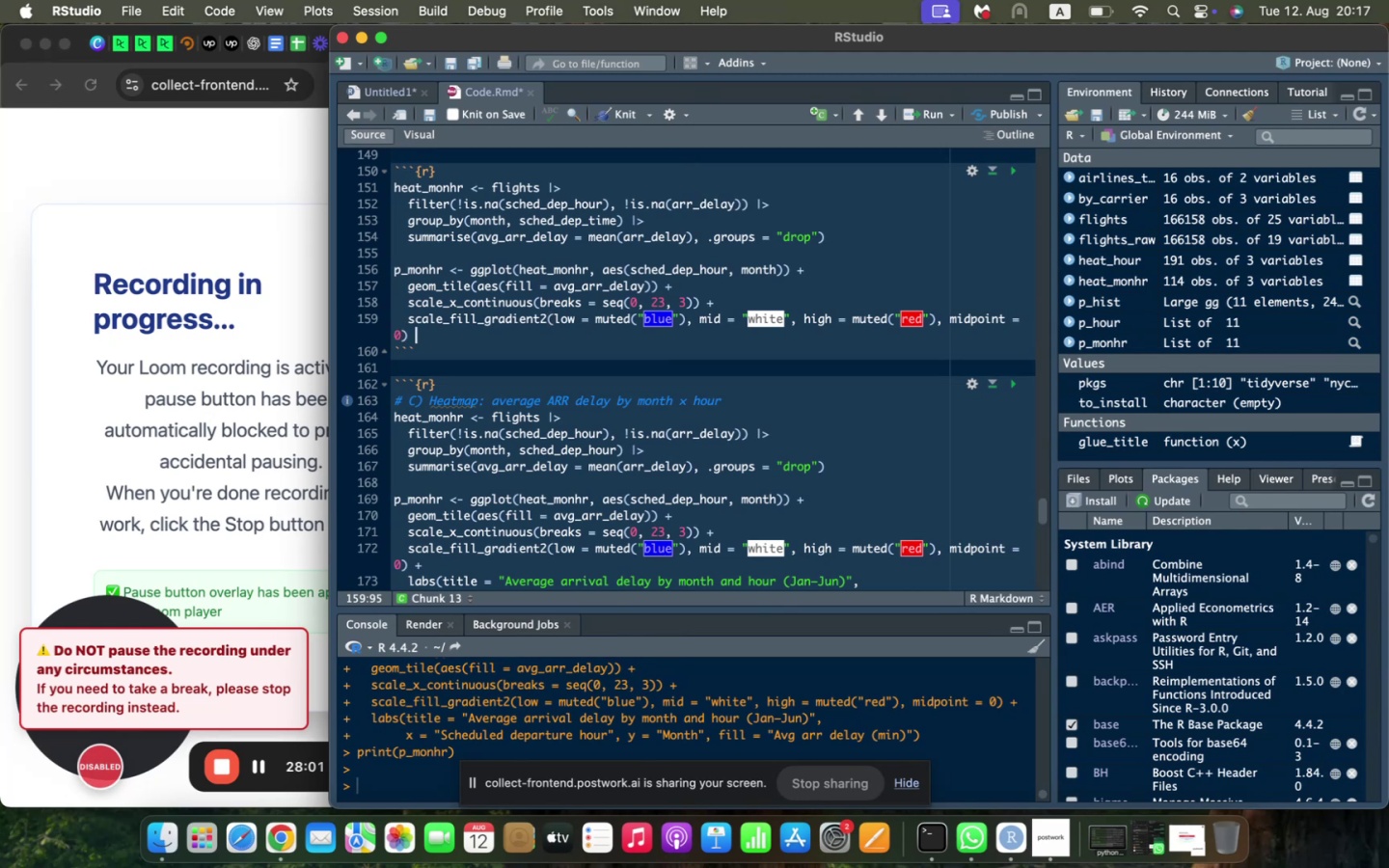 
key(Shift+Equal)
 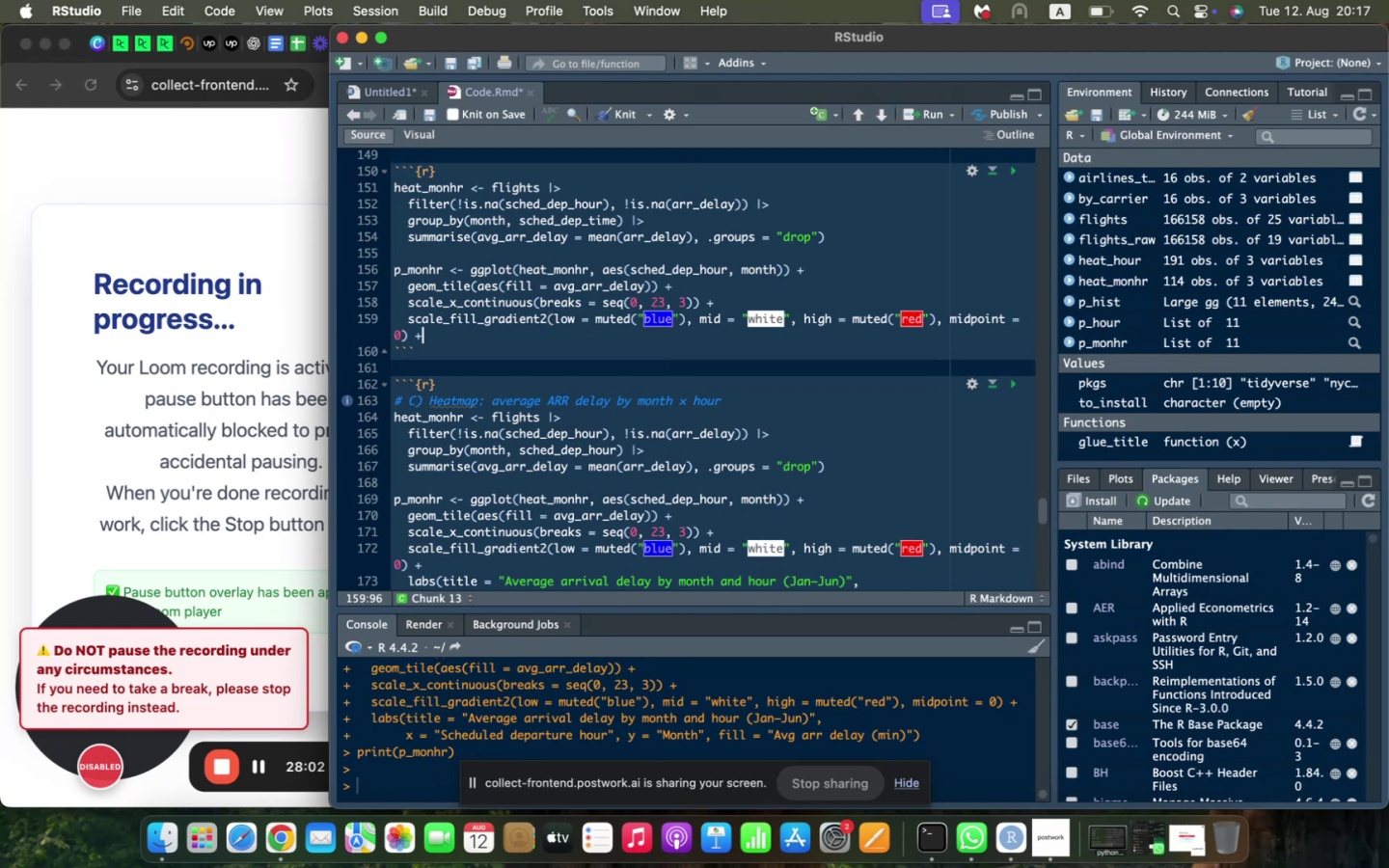 
key(Enter)
 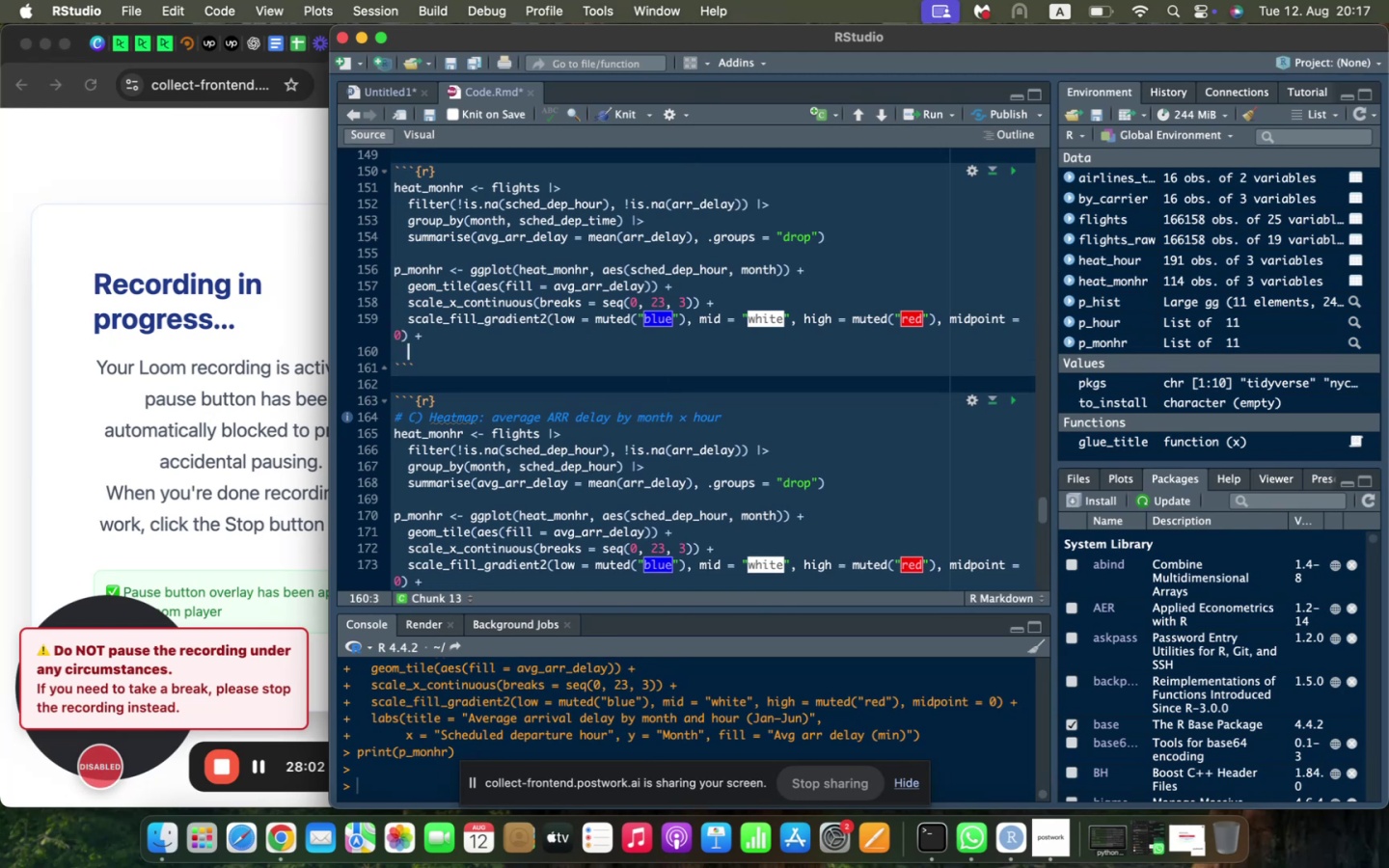 
type(labs)
 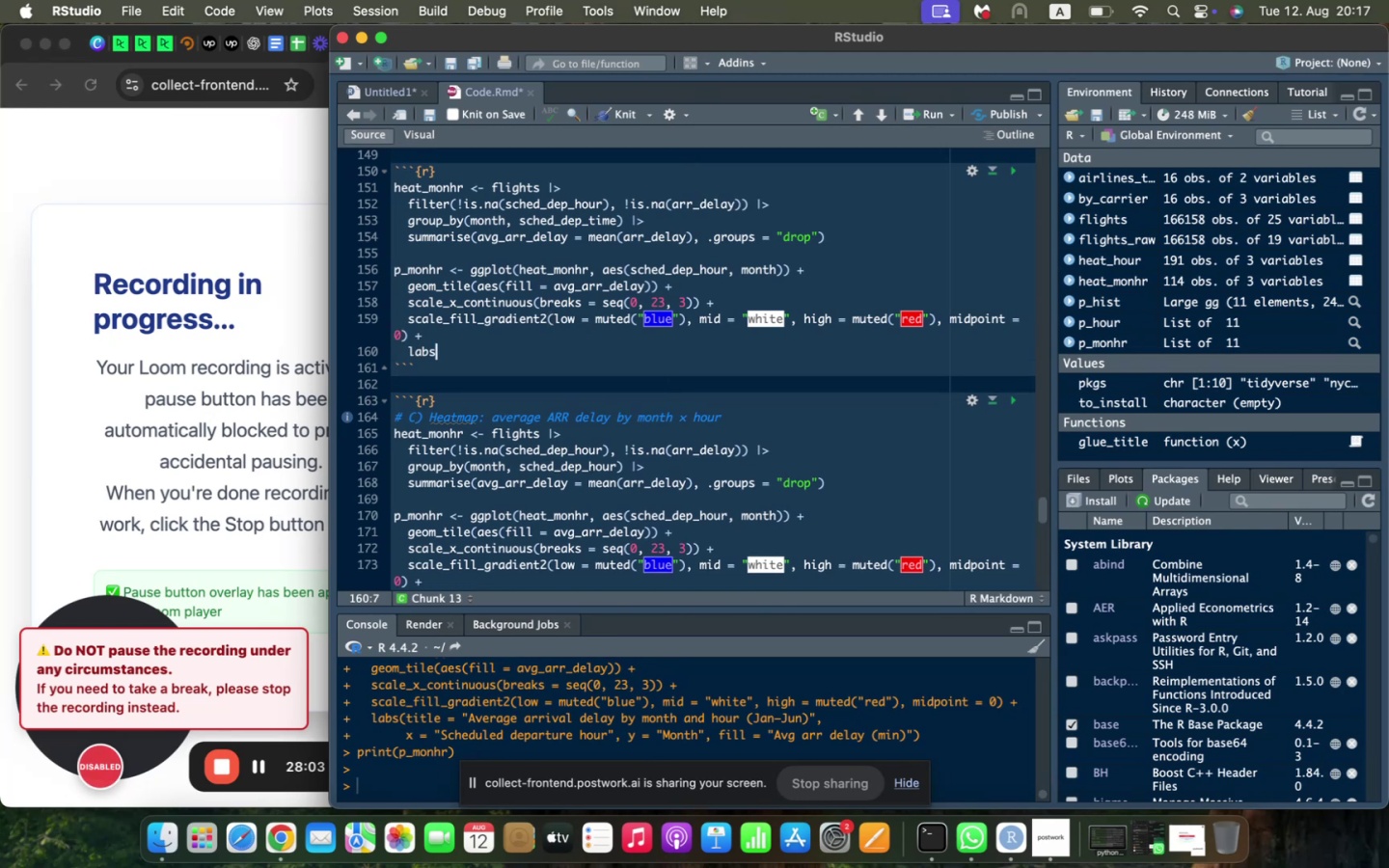 
scroll: coordinate [658, 234], scroll_direction: down, amount: 5.0
 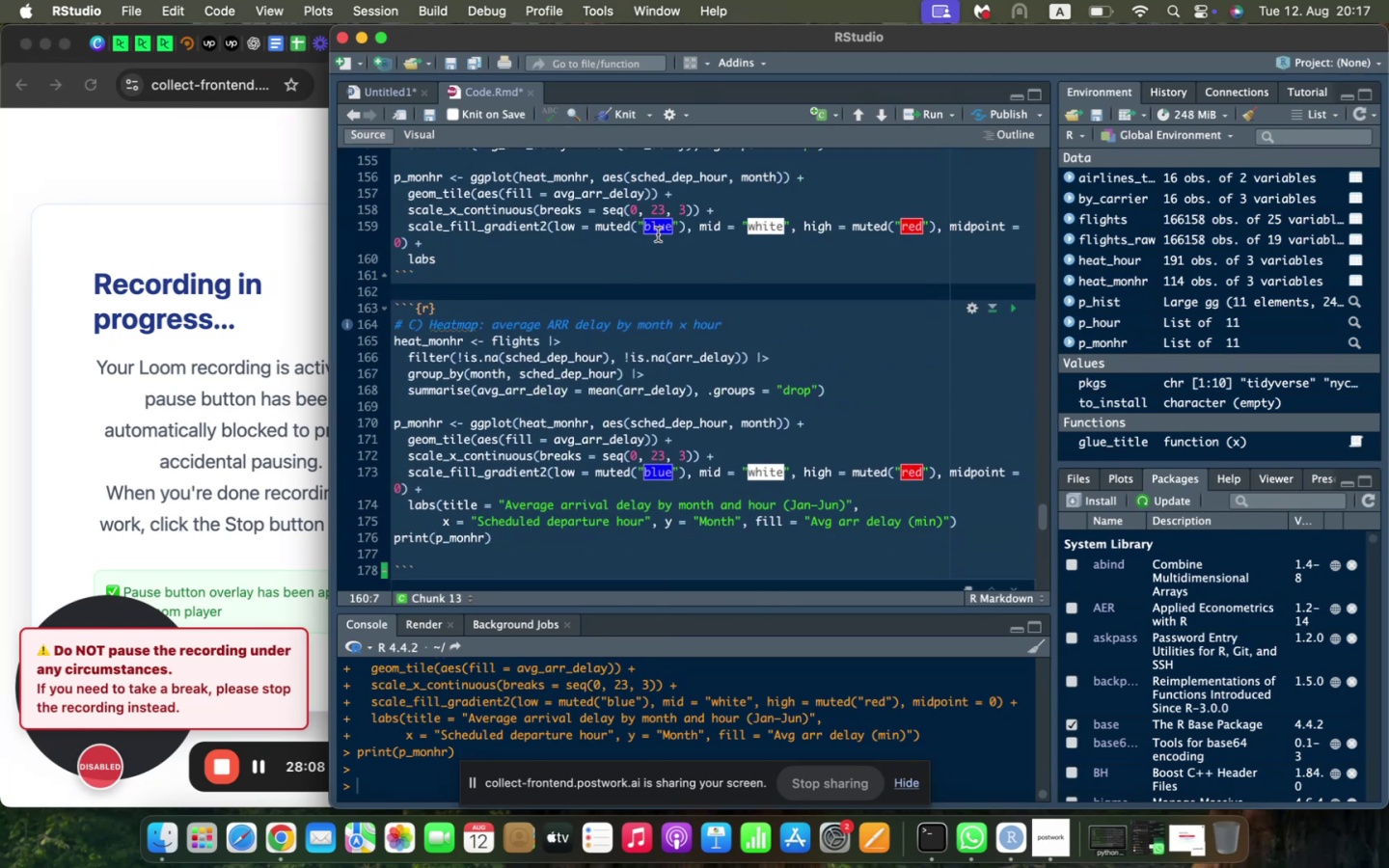 
type((tite)
key(Backspace)
type(le = "Average Arrival Dela)
key(Backspace)
type(ay by Month and Hour (Jan - Jun))
 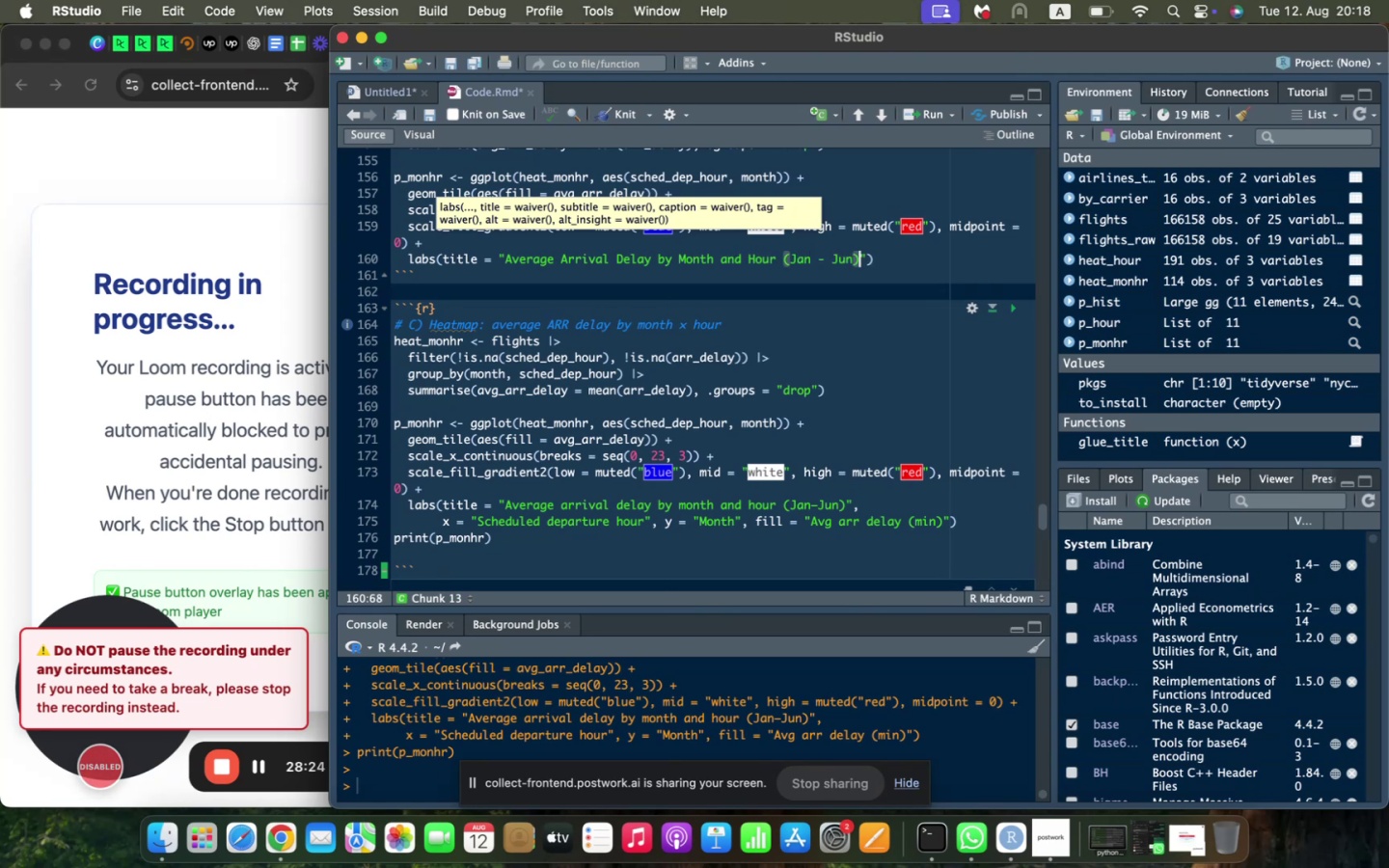 
key(ArrowRight)
 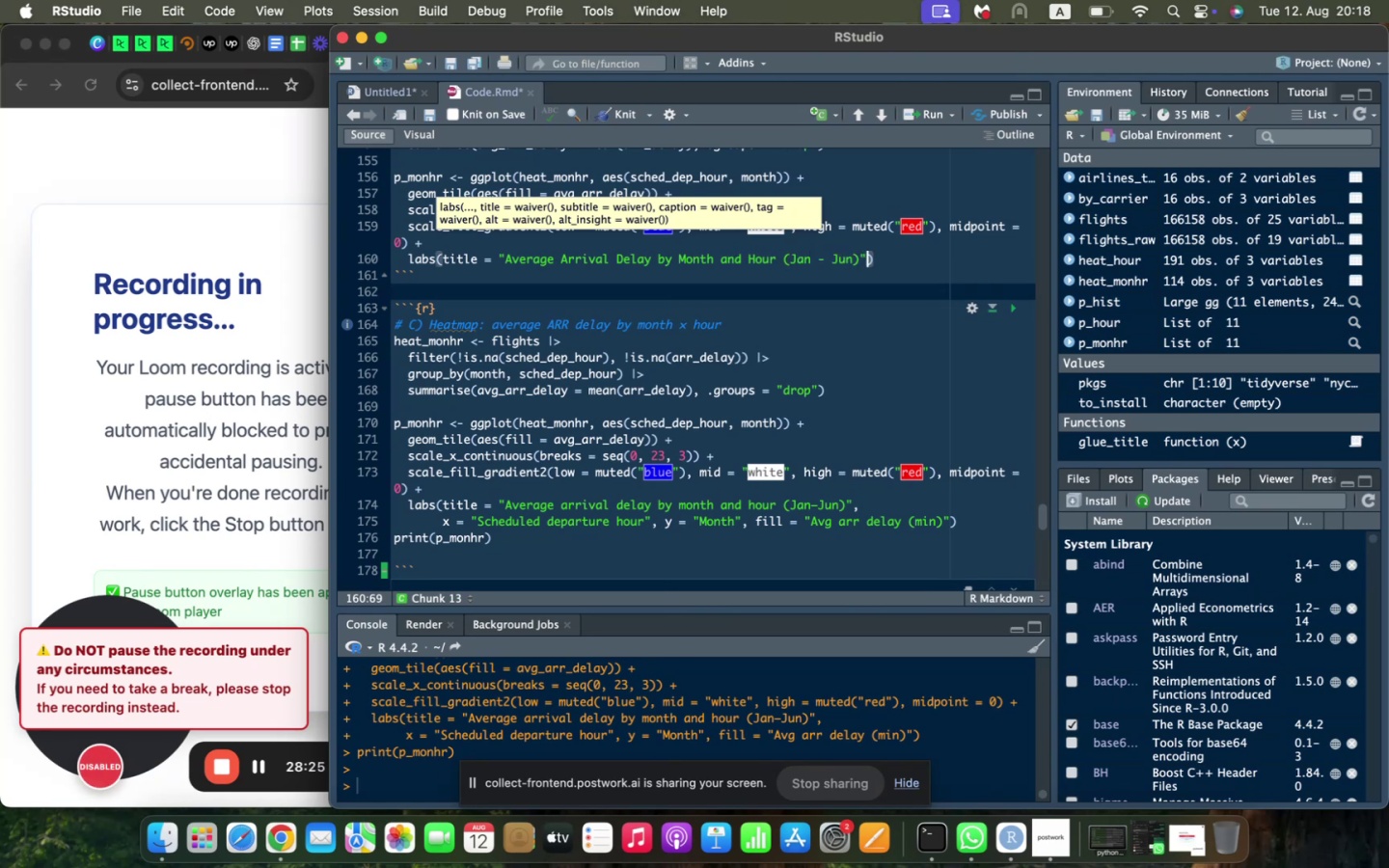 
key(ArrowRight)
 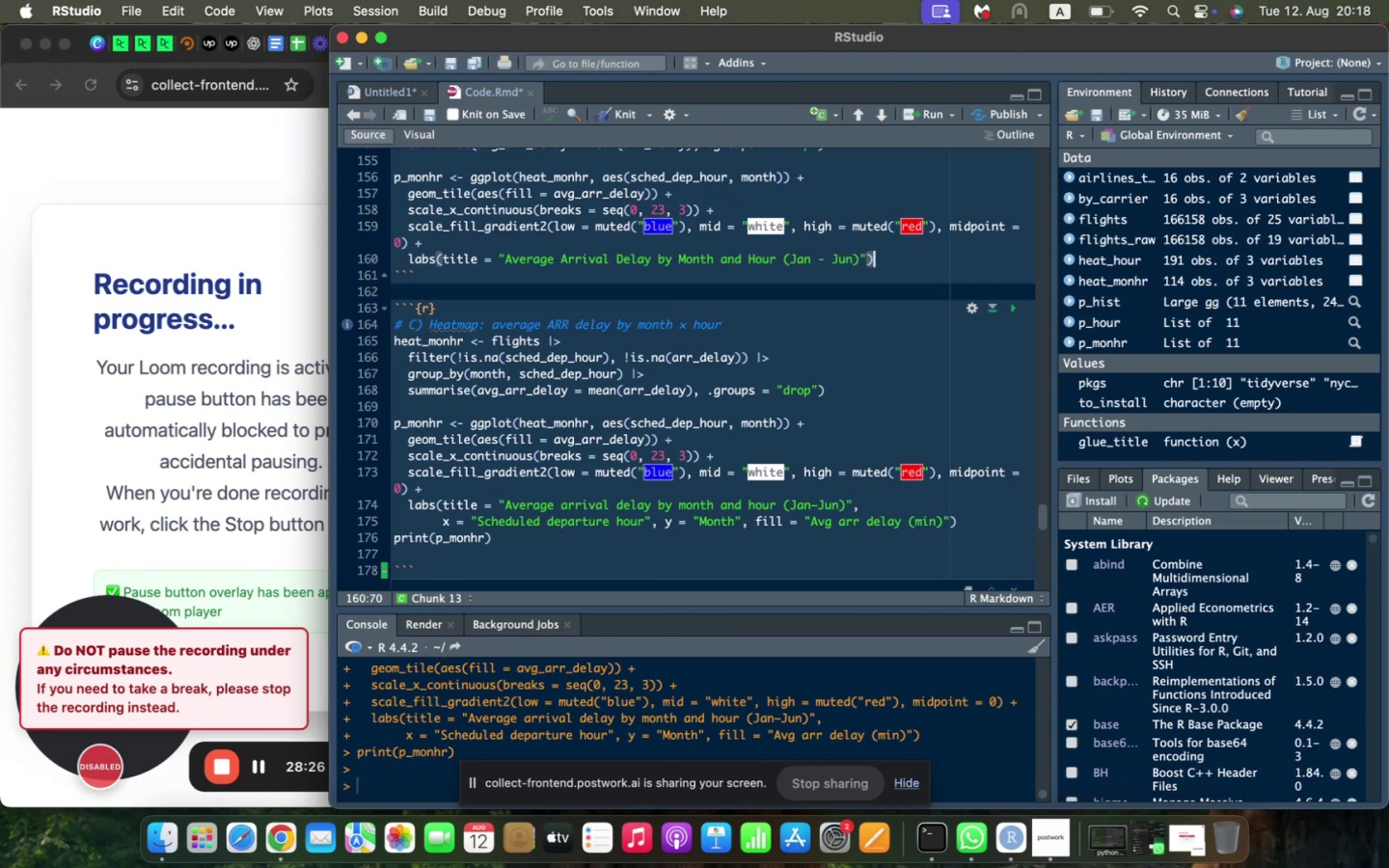 
key(Comma)
 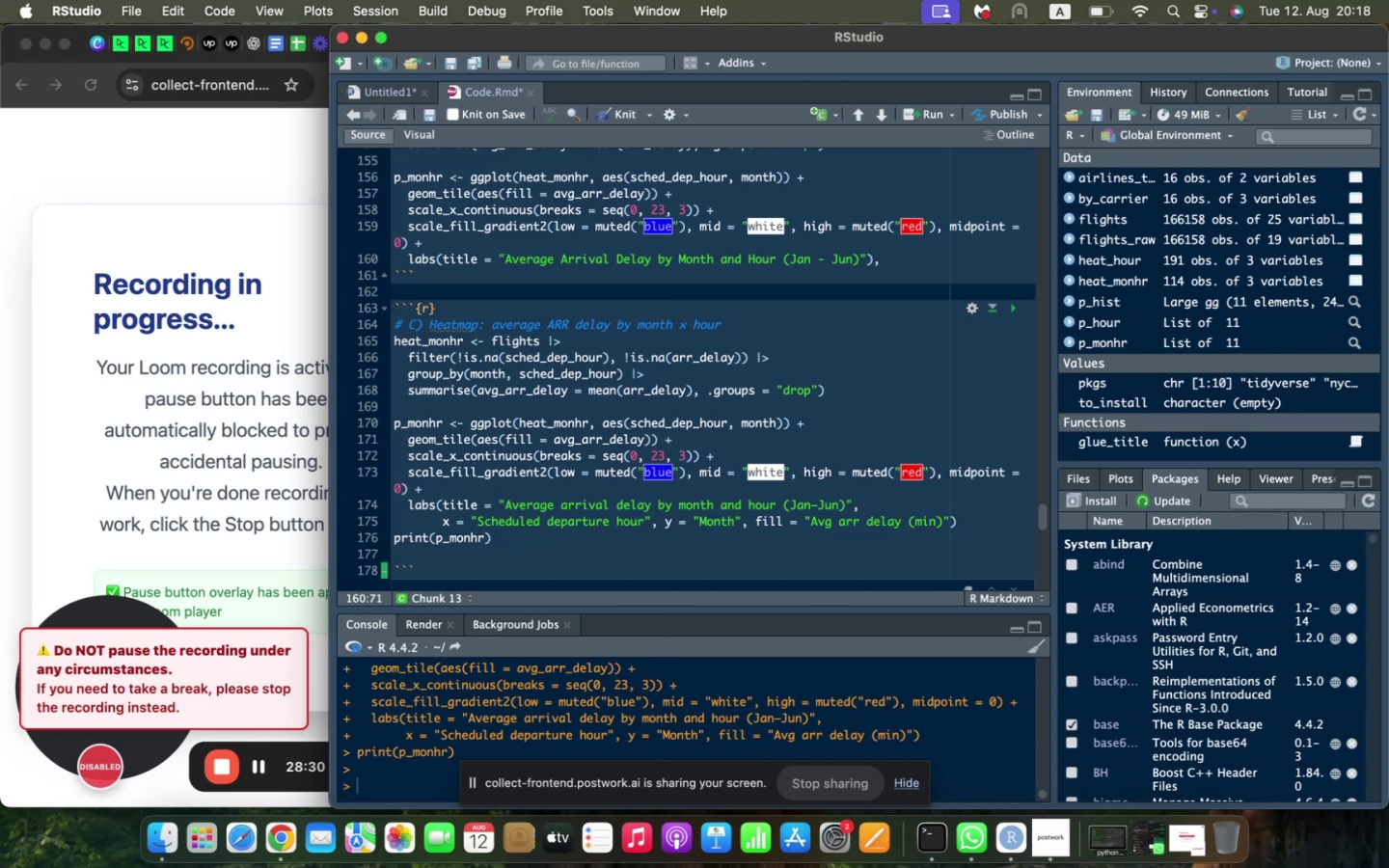 
key(Enter)
 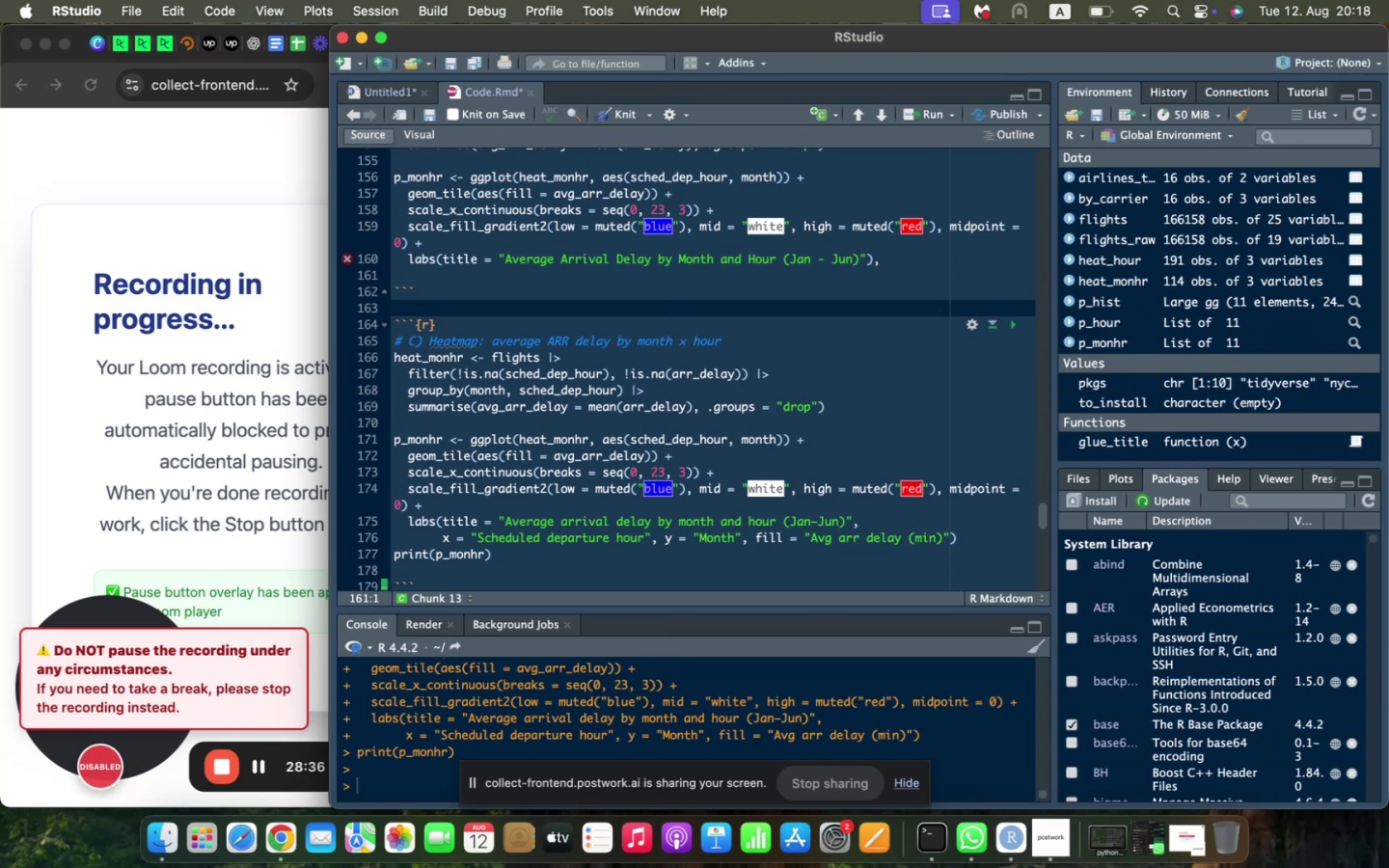 
wait(7.61)
 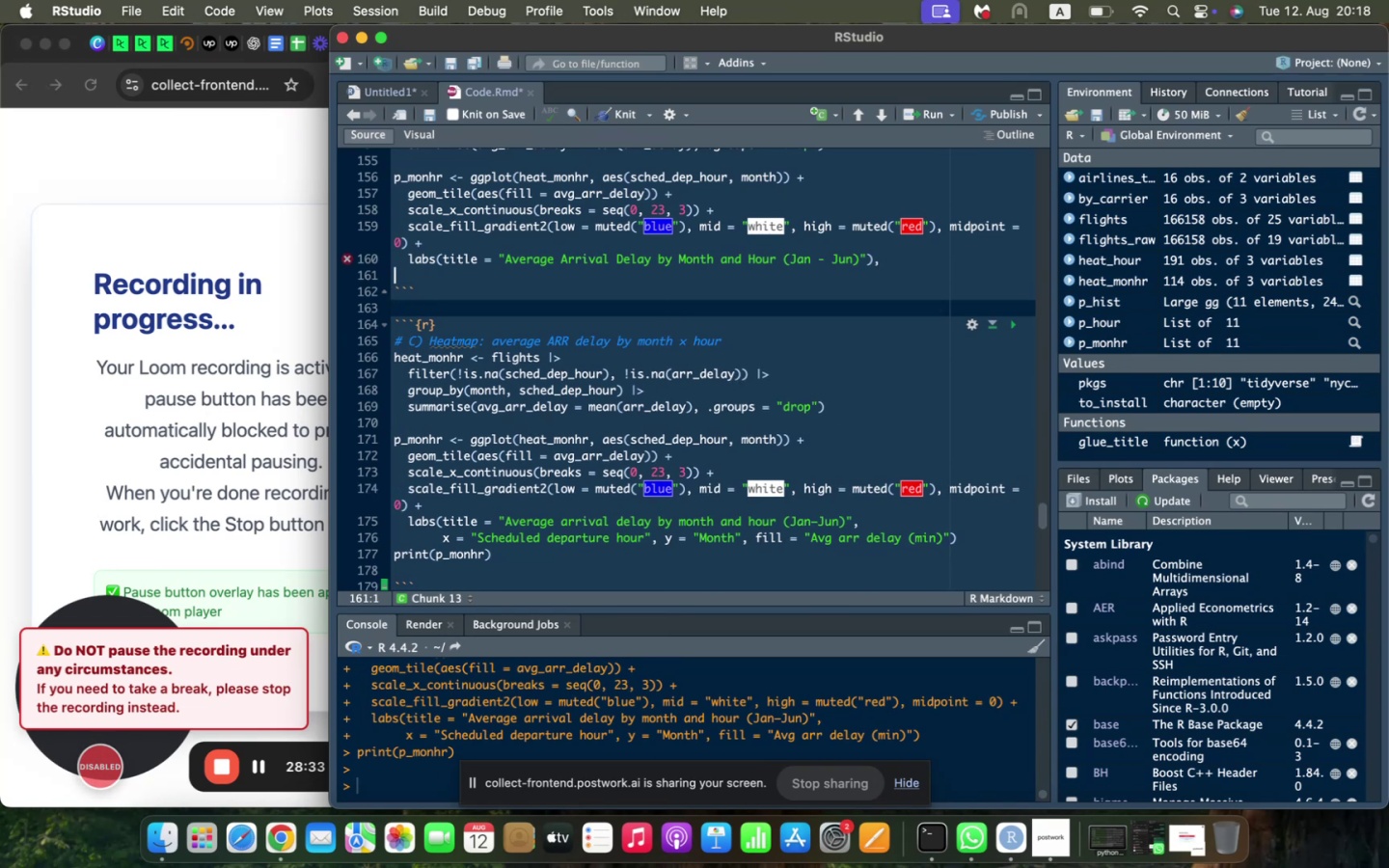 
key(Tab)
key(Tab)
key(Tab)
key(Tab)
key(Backspace)
type( x - )
key(Backspace)
key(Backspace)
type(= "Scheduled Departure Hour)
 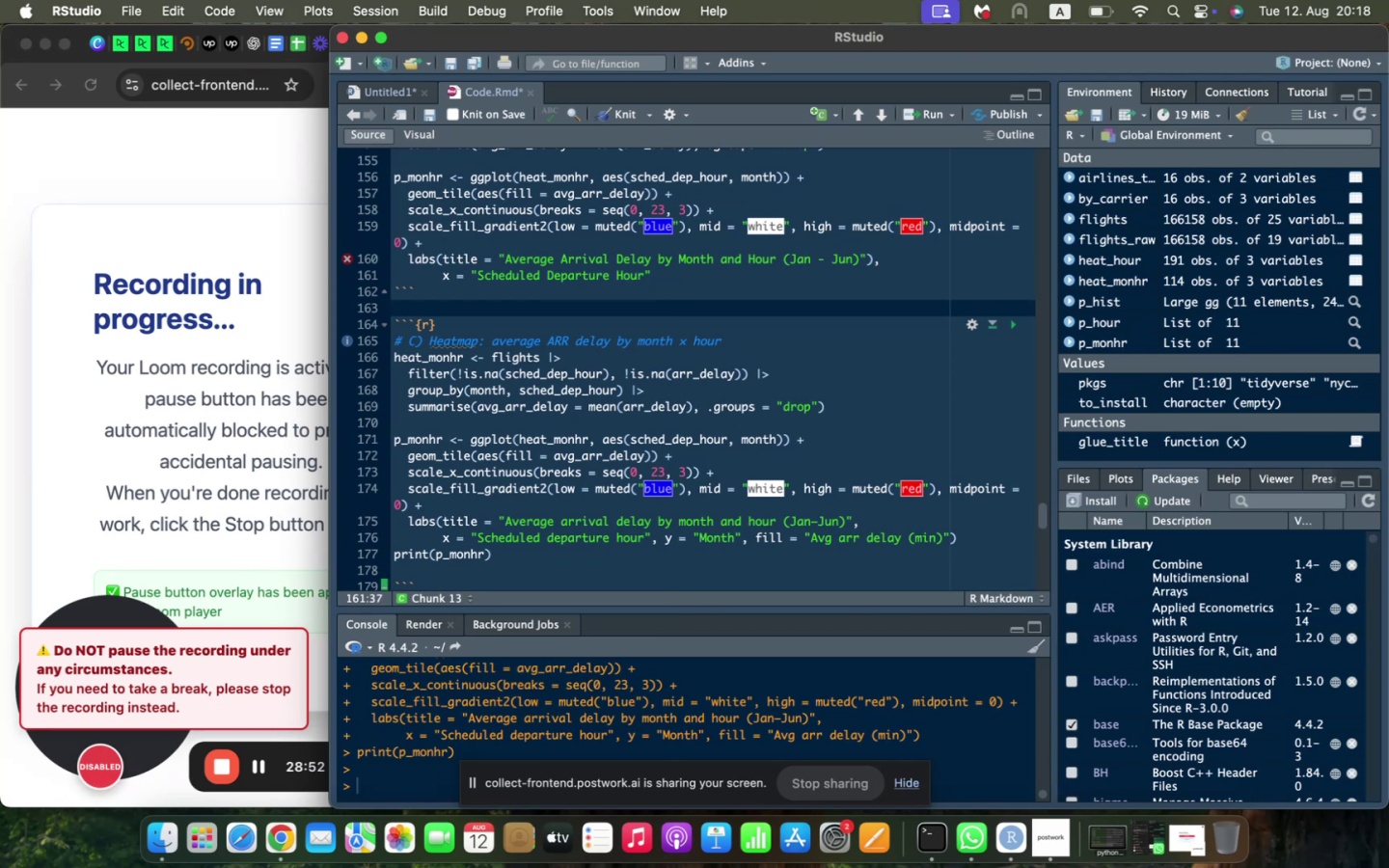 
 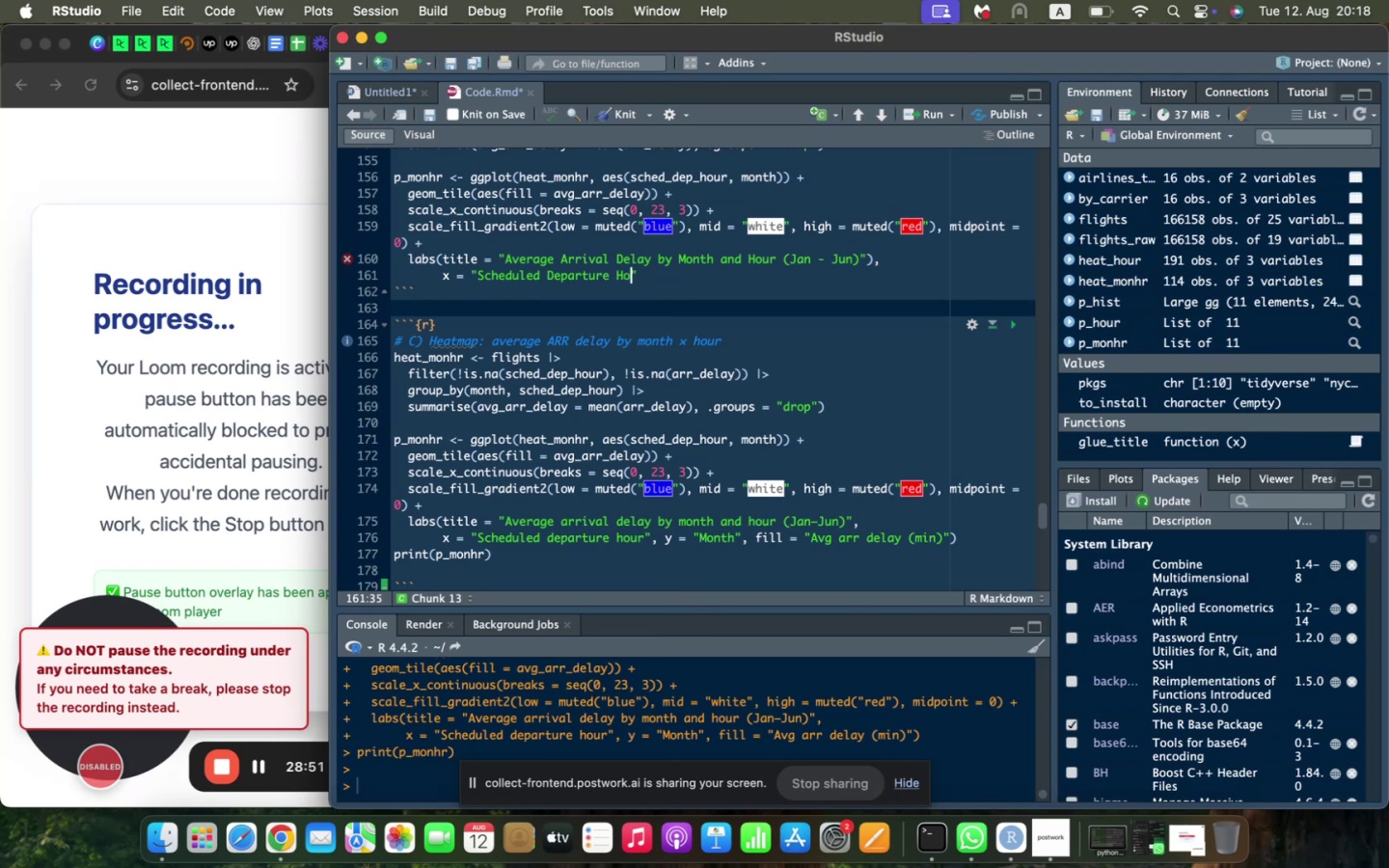 
key(ArrowRight)
 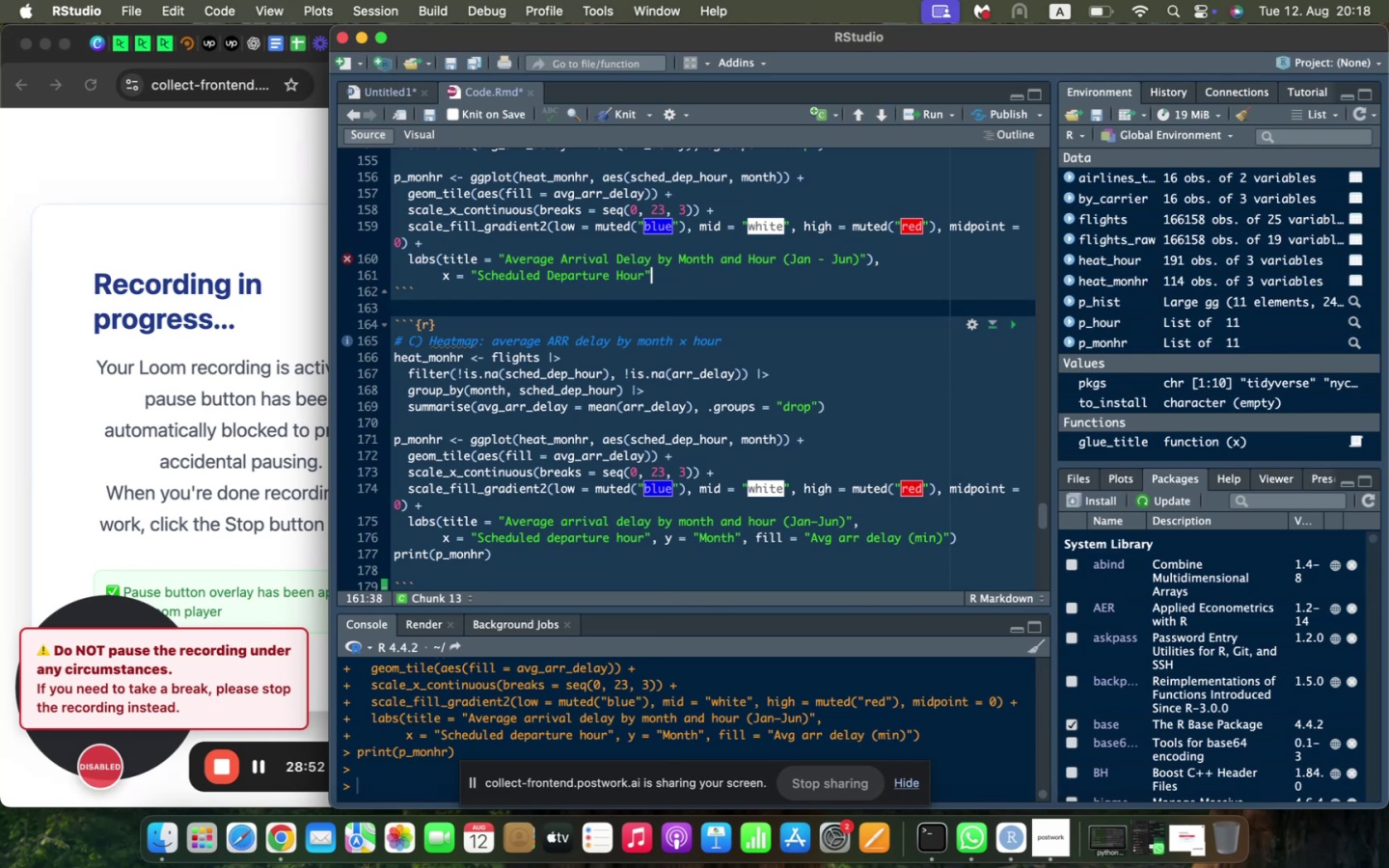 
type(, u )
key(Backspace)
key(Backspace)
type(y = "Month)
 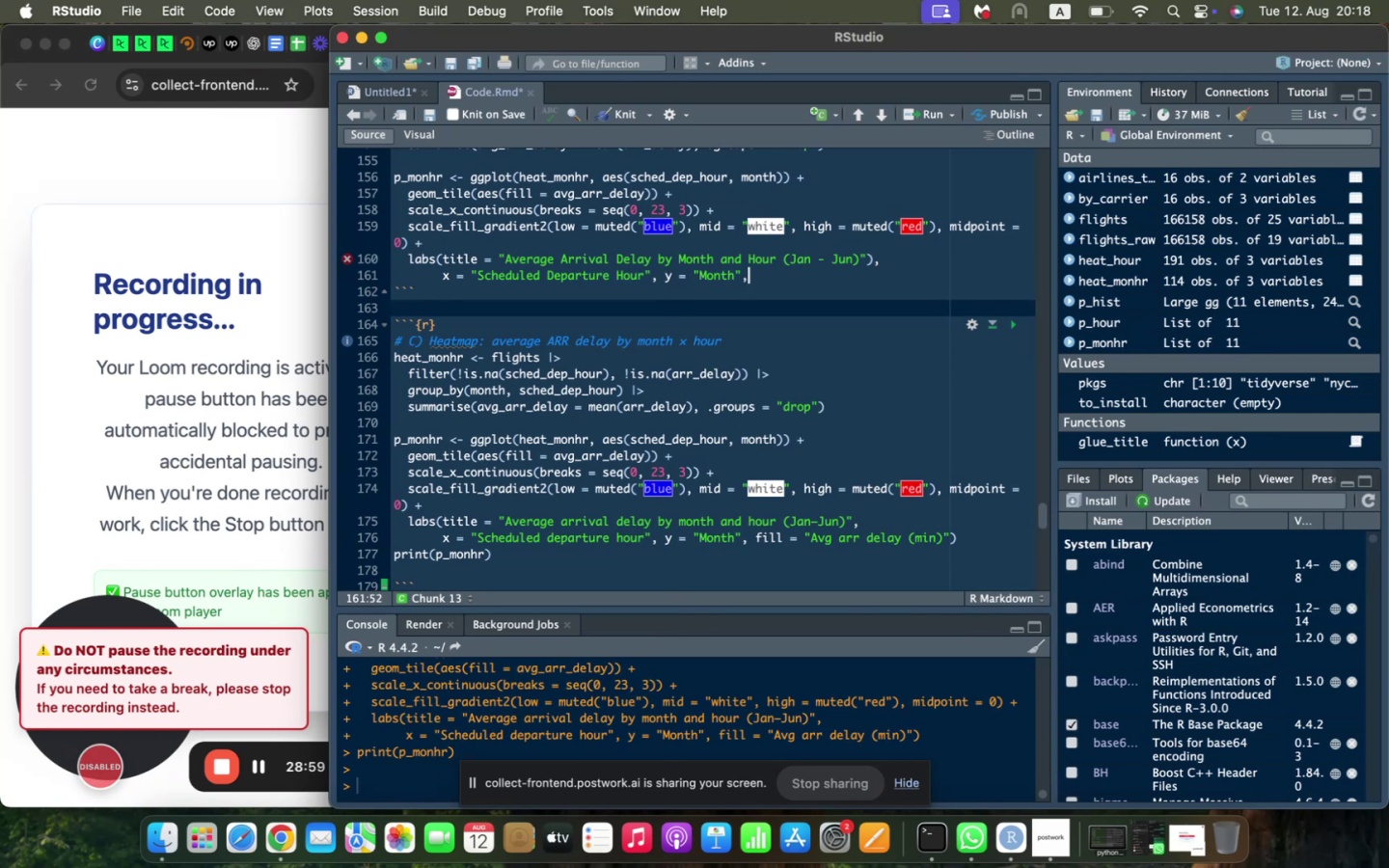 
 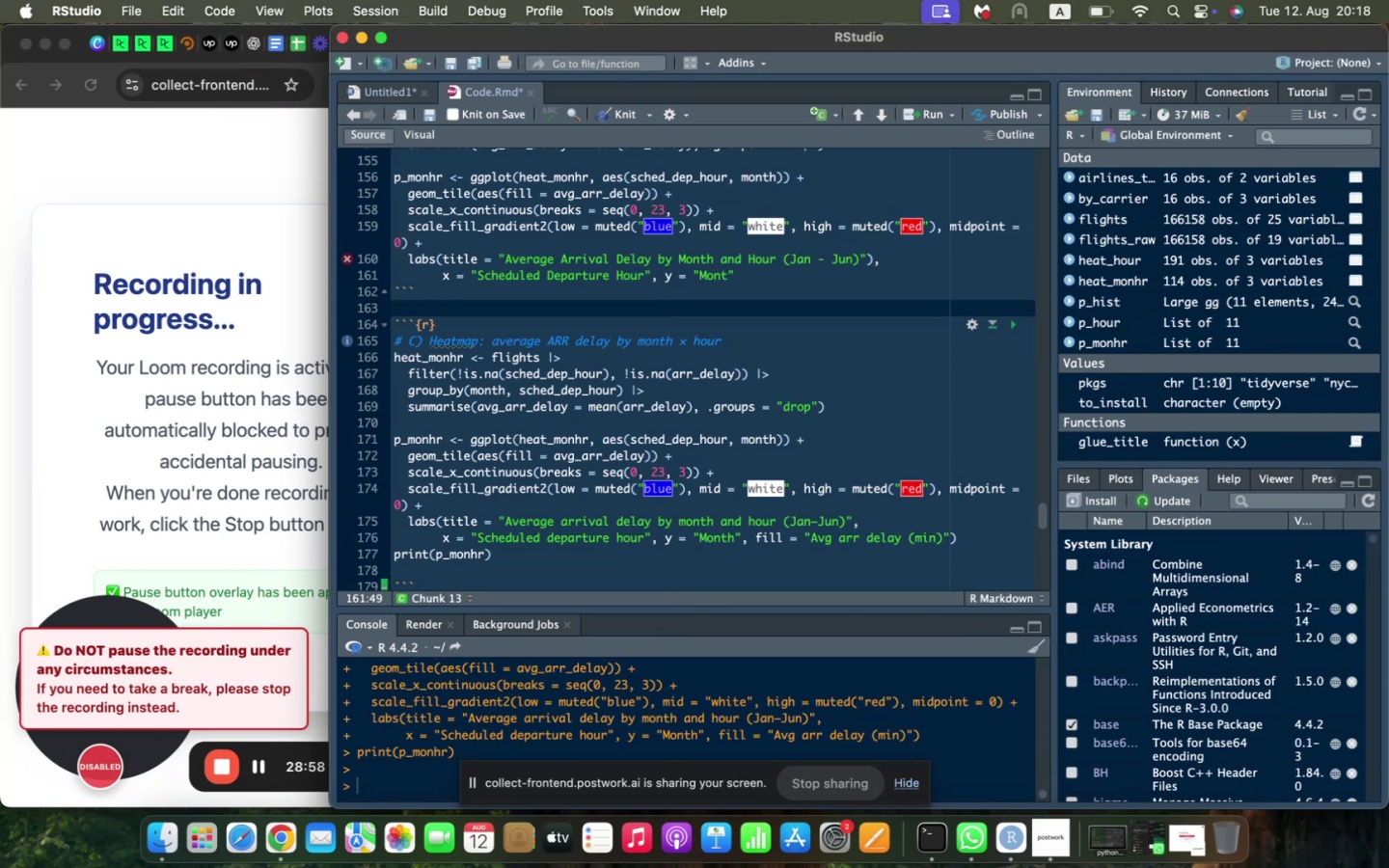 
key(ArrowRight)
 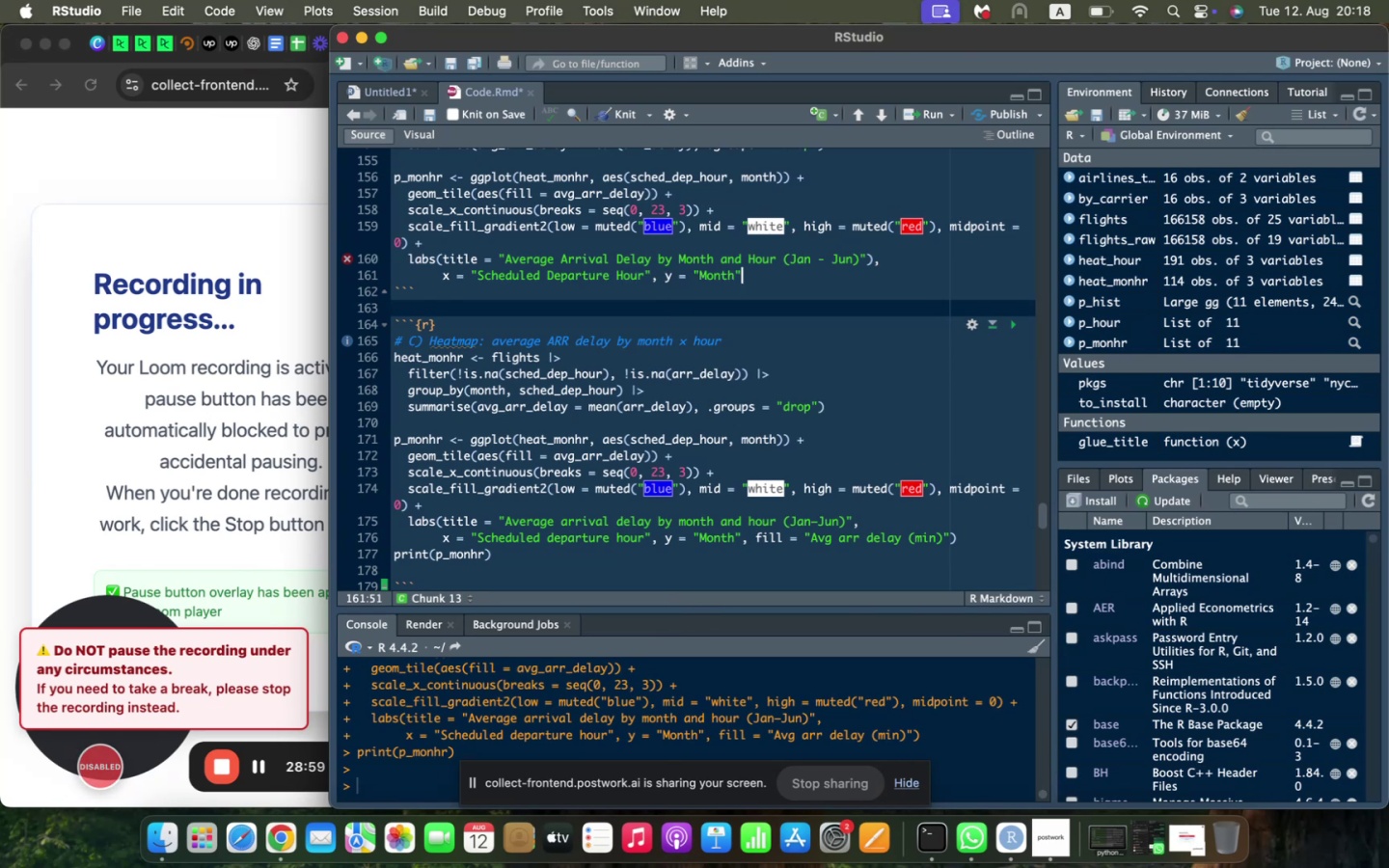 
type(, ful)
key(Backspace)
key(Backspace)
type(ill = "Avg Arr Delay (mins))
 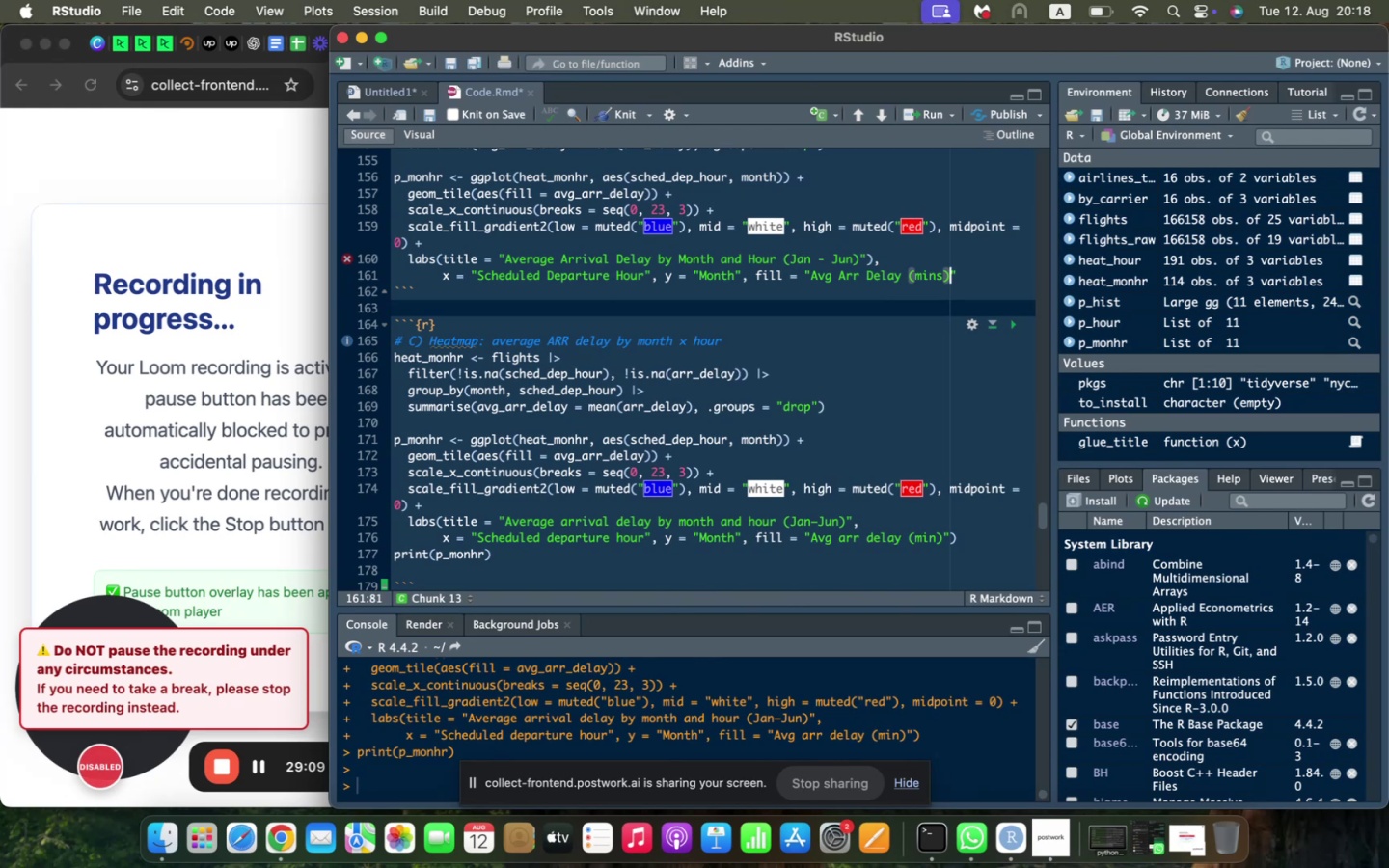 
key(ArrowRight)
 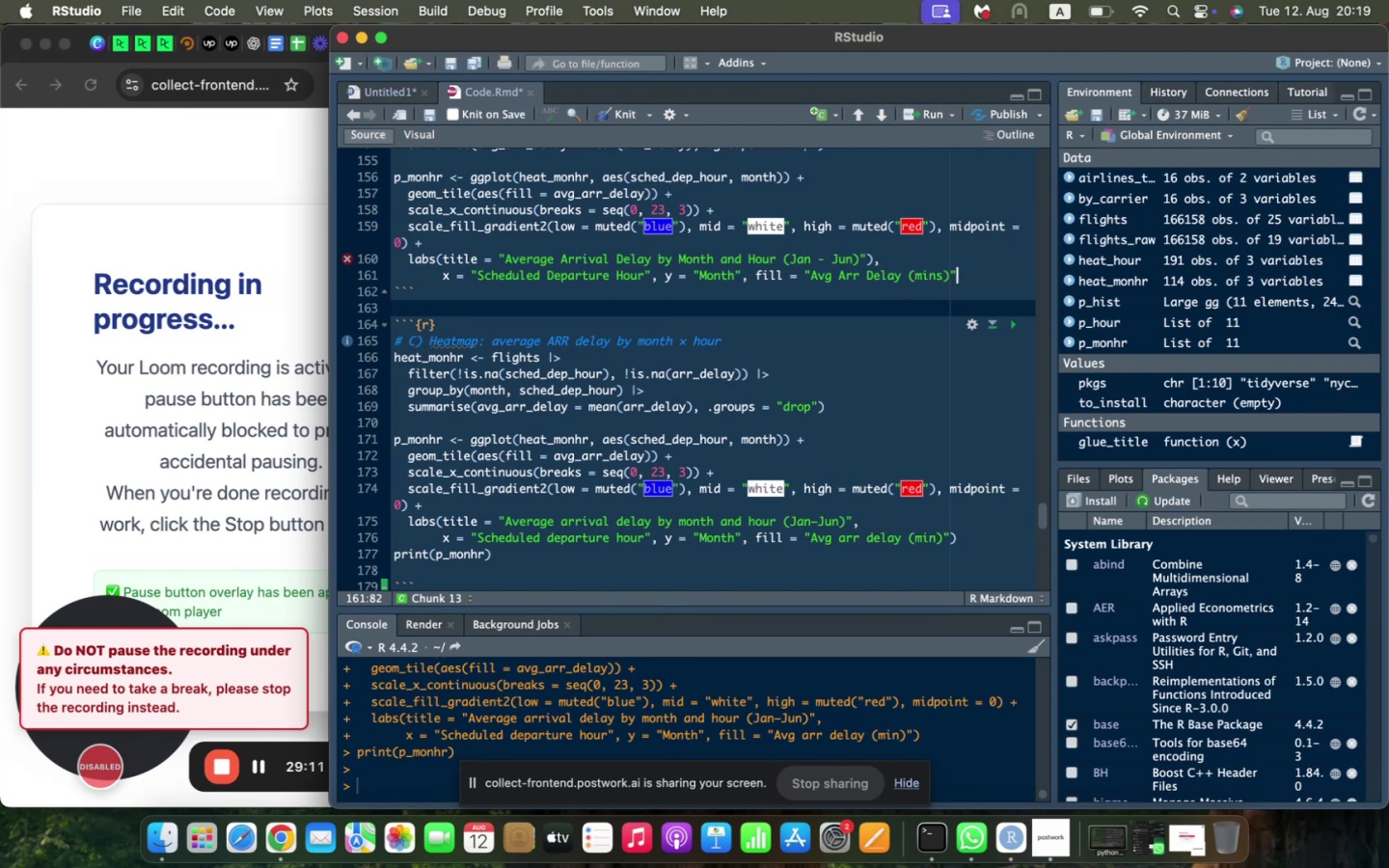 
key(Shift+0)
 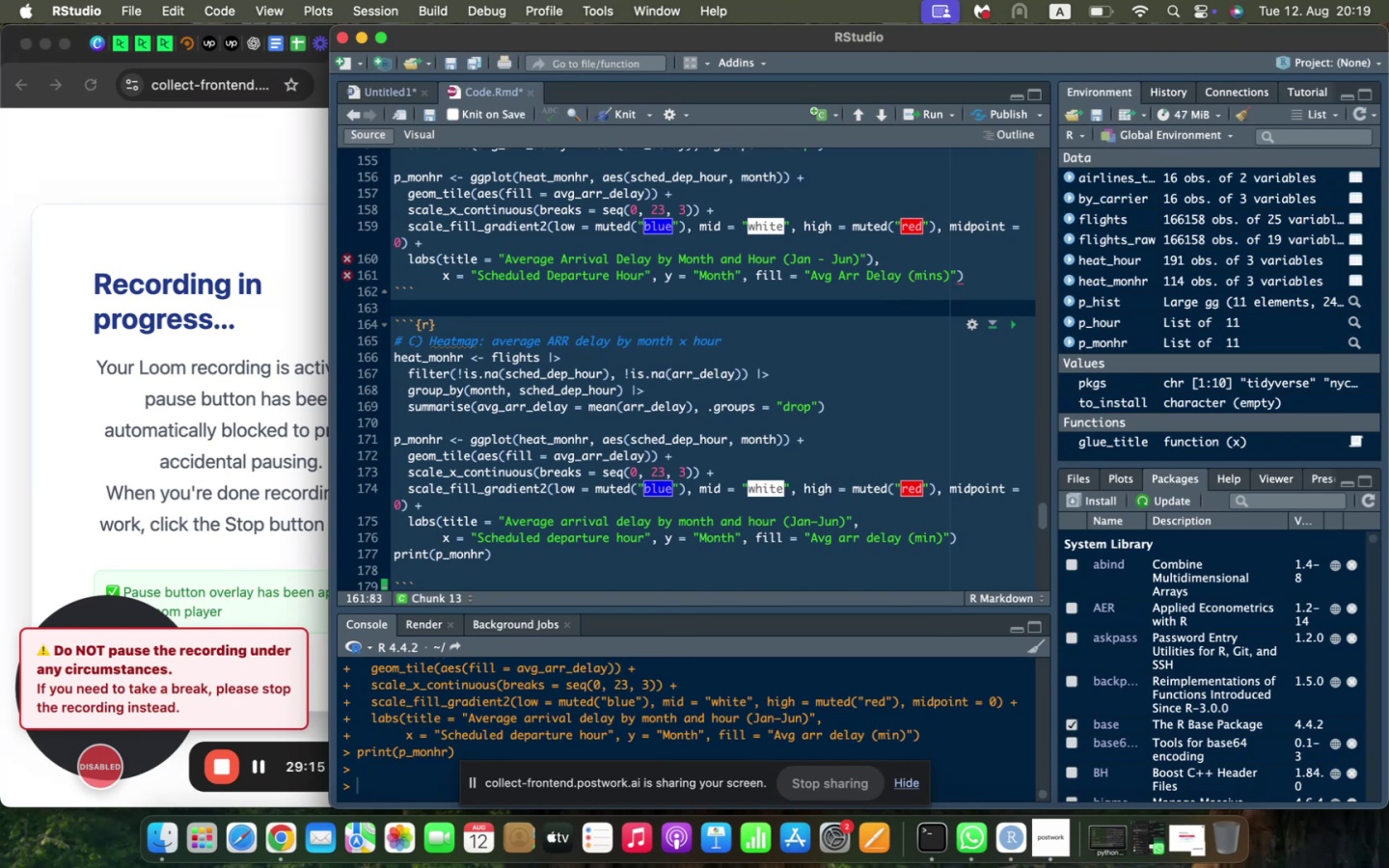 
wait(5.01)
 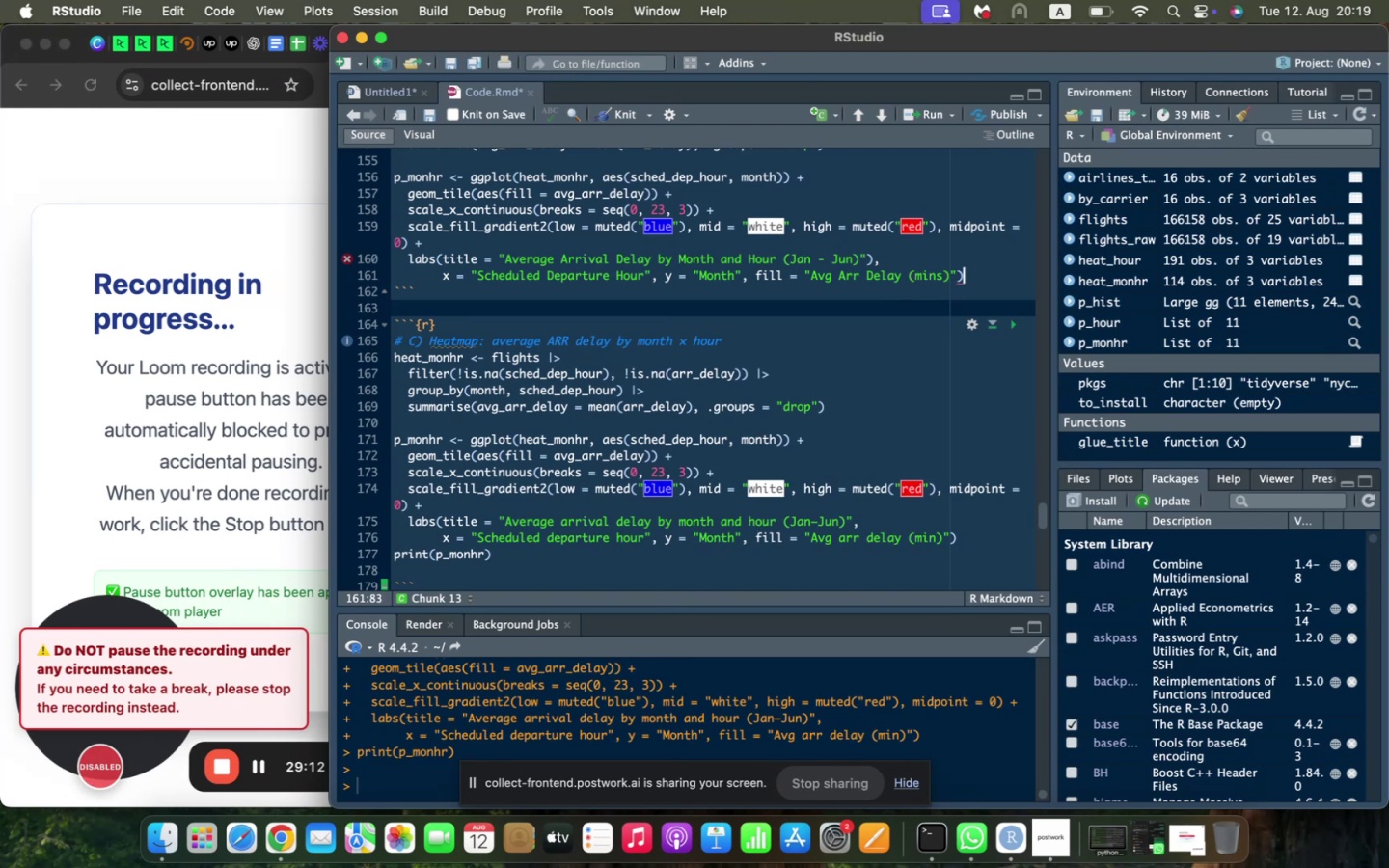 
key(Backspace)
 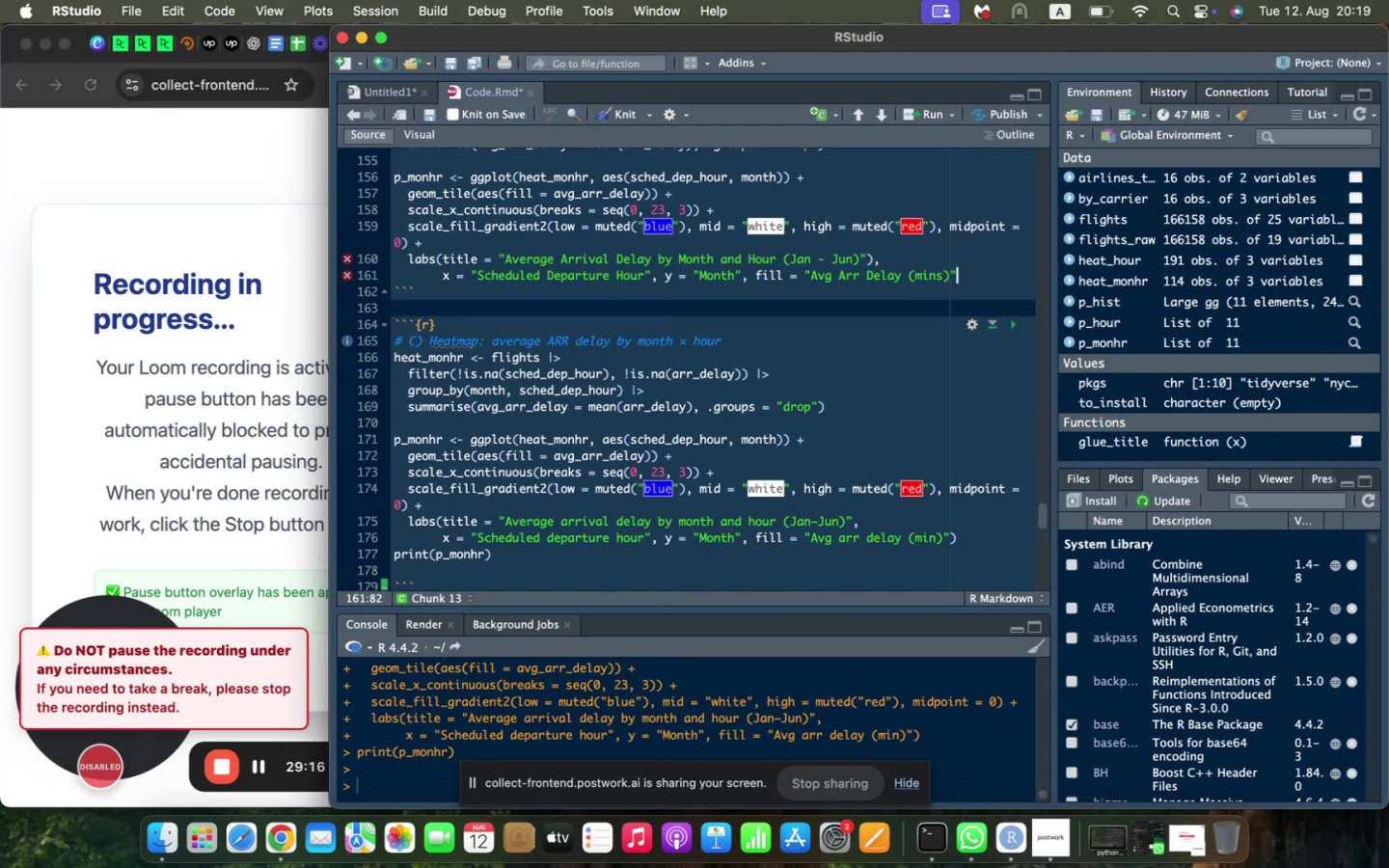 
key(ArrowUp)
 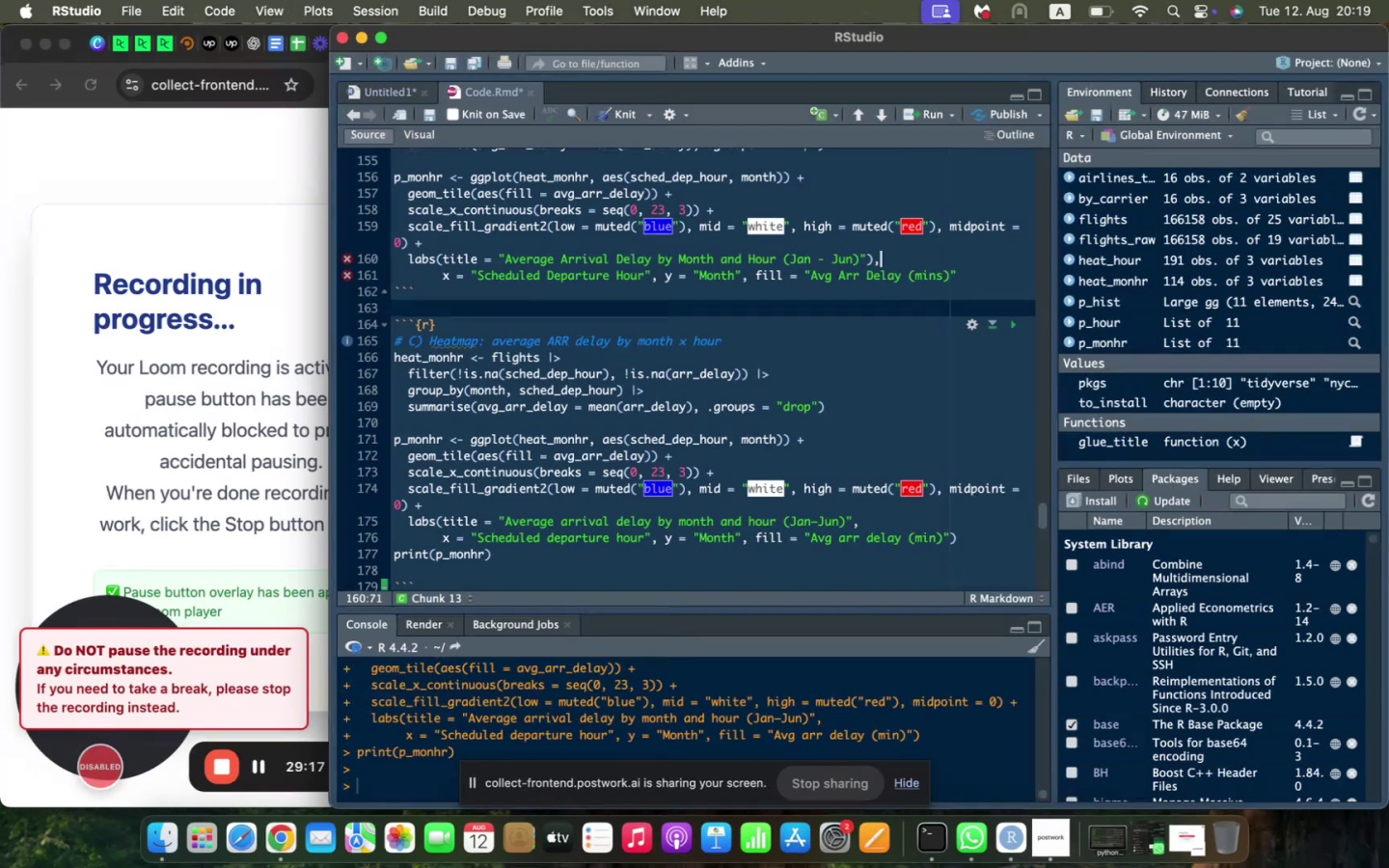 
key(ArrowLeft)
 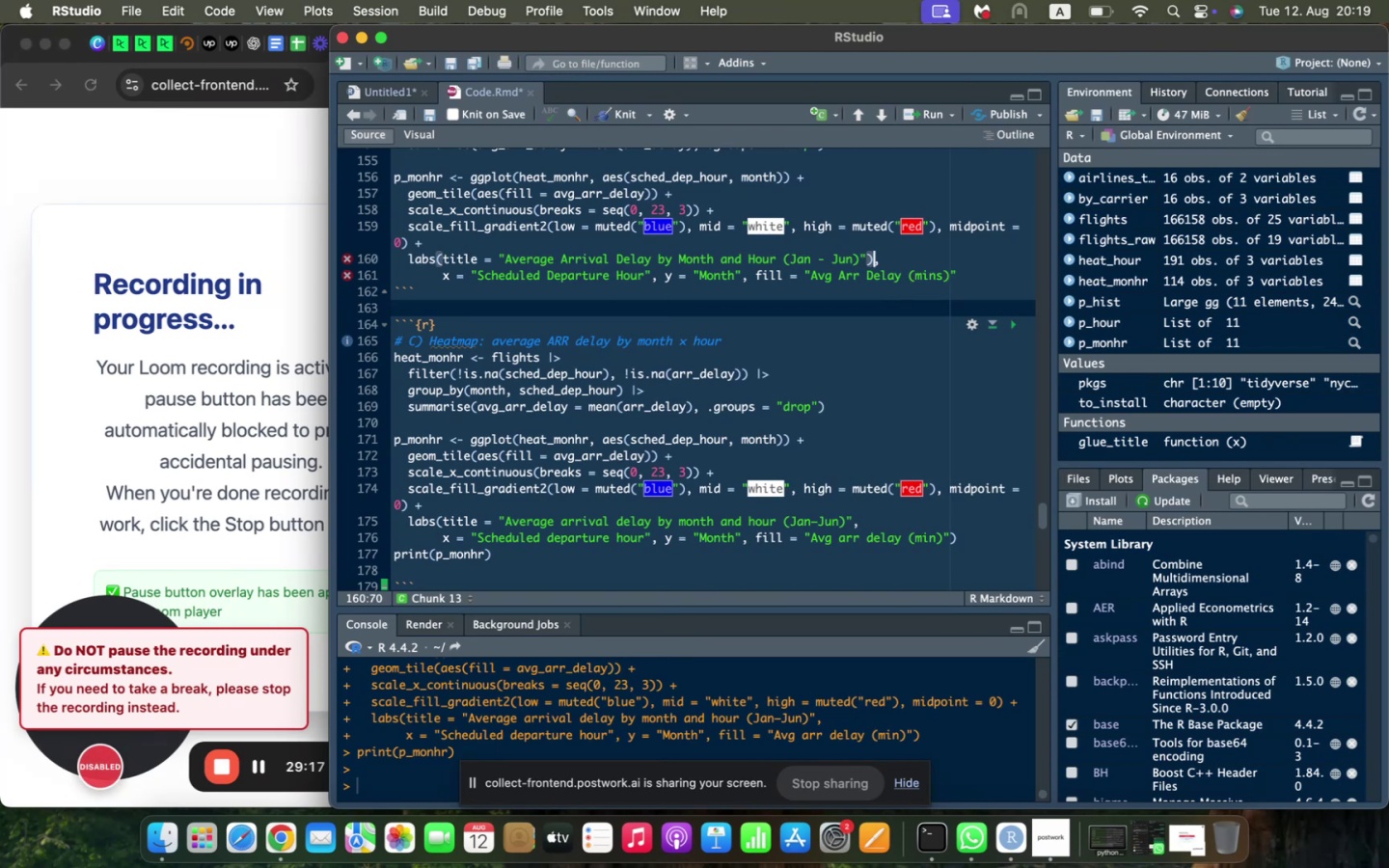 
key(Backspace)
 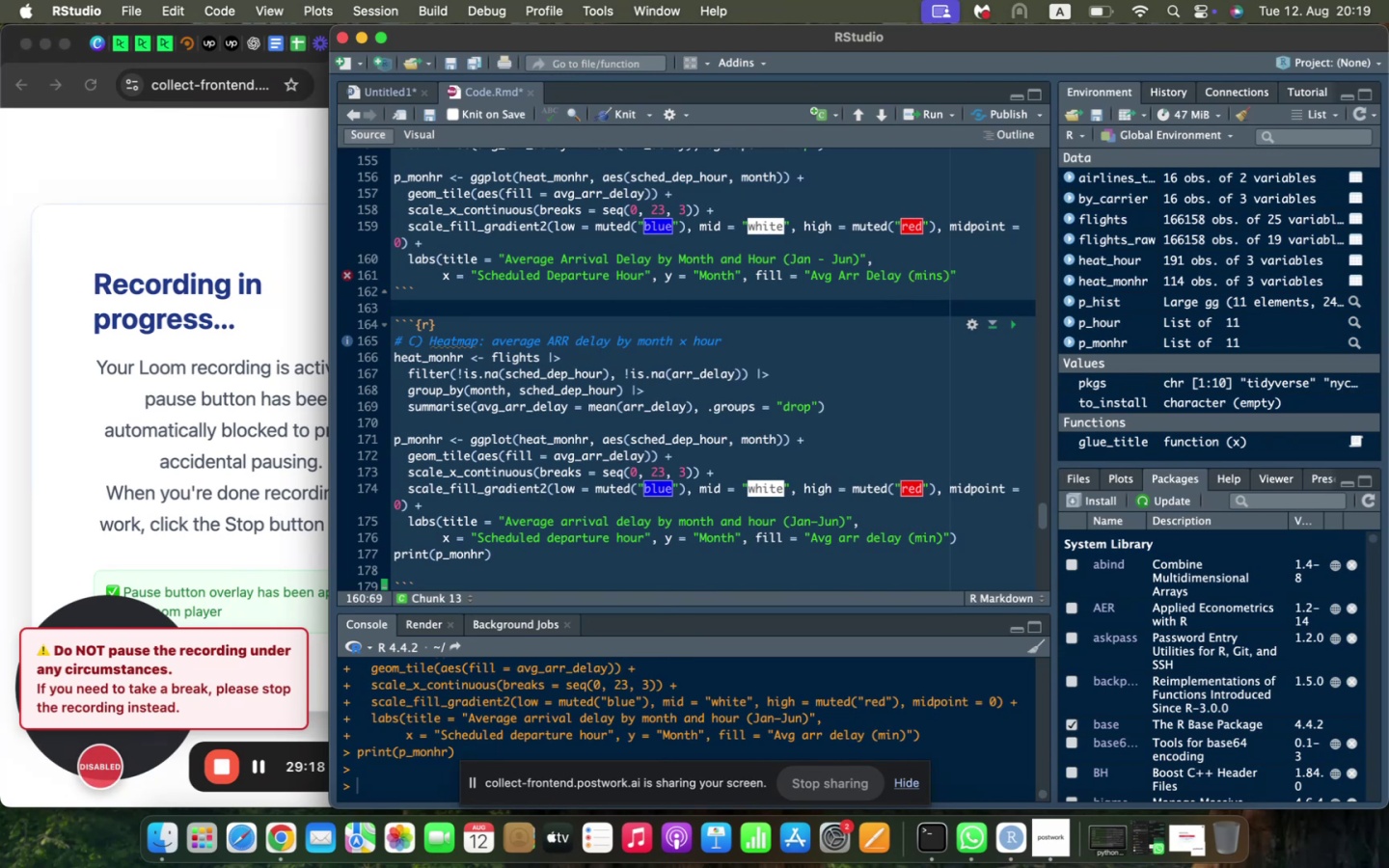 
key(ArrowDown)
 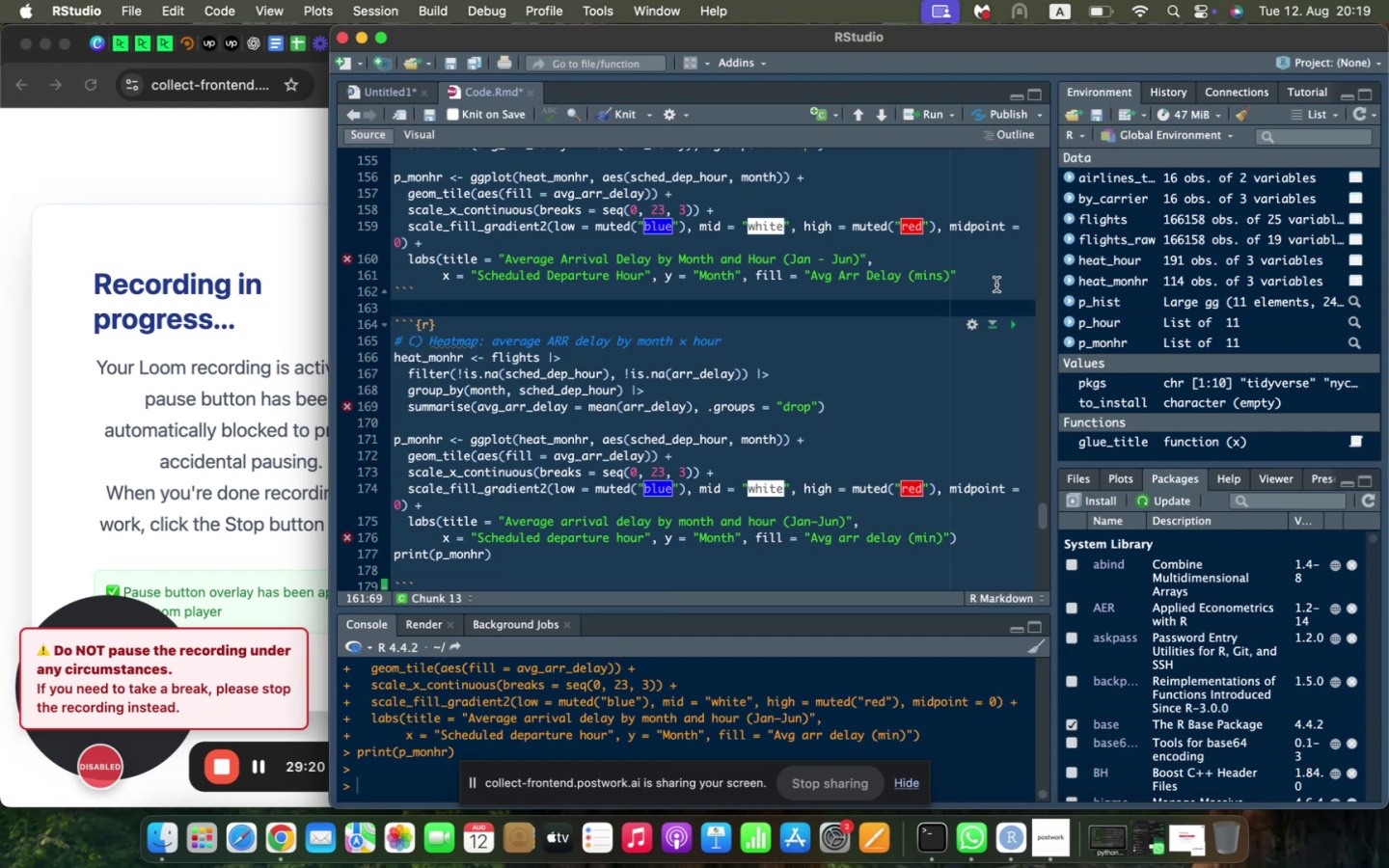 
left_click([984, 278])
 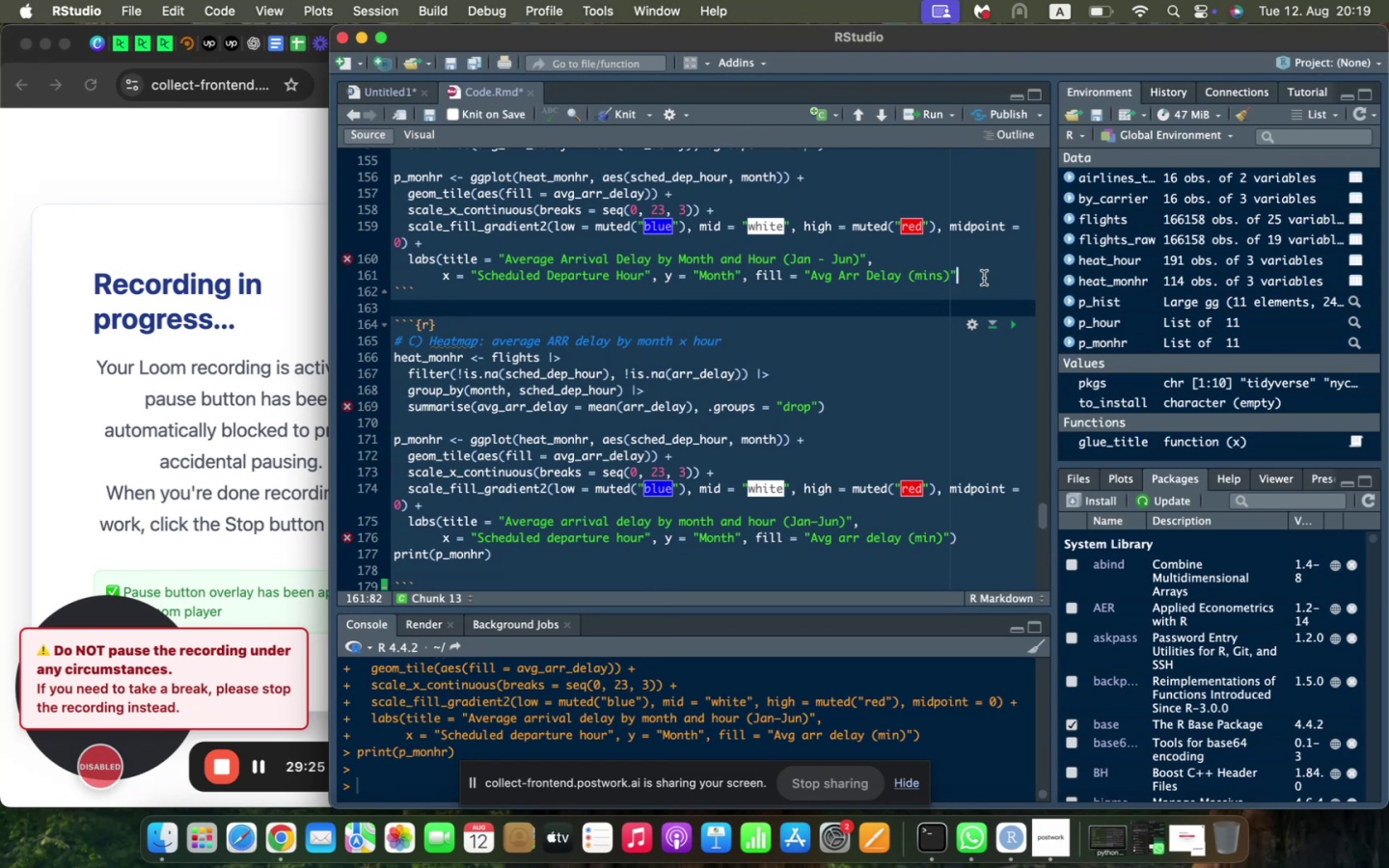 
wait(5.83)
 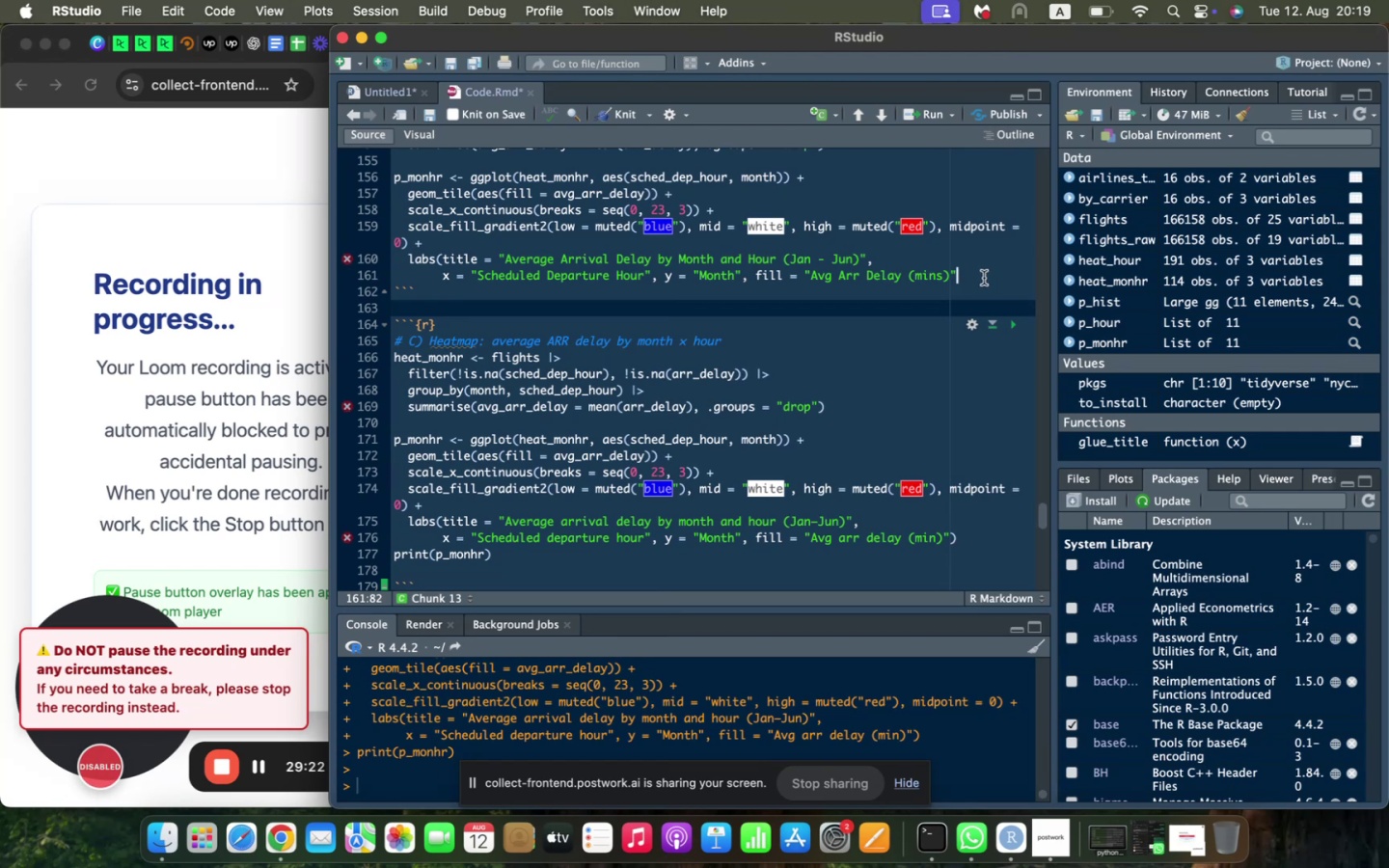 
key(Shift+0)
 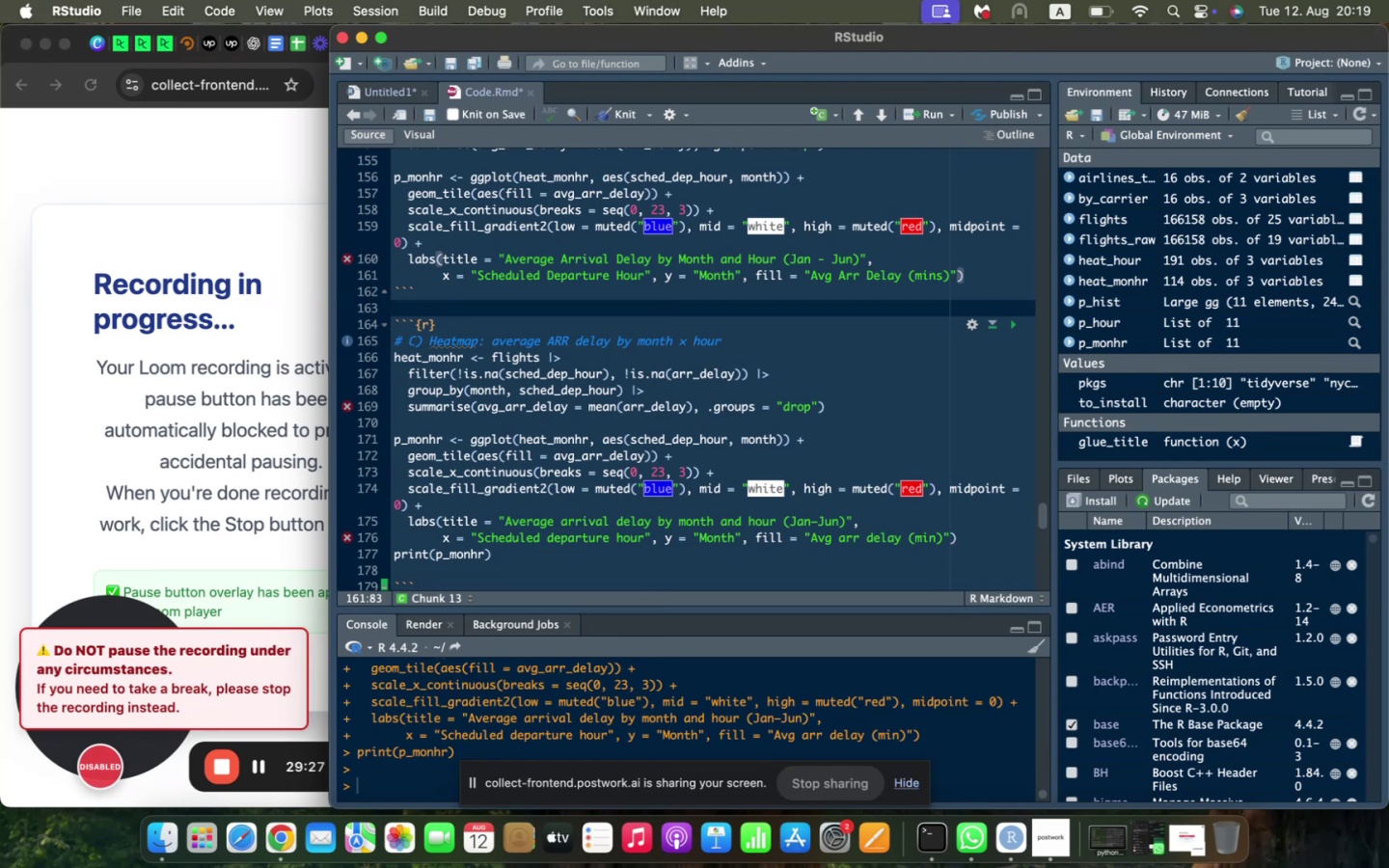 
key(Enter)
 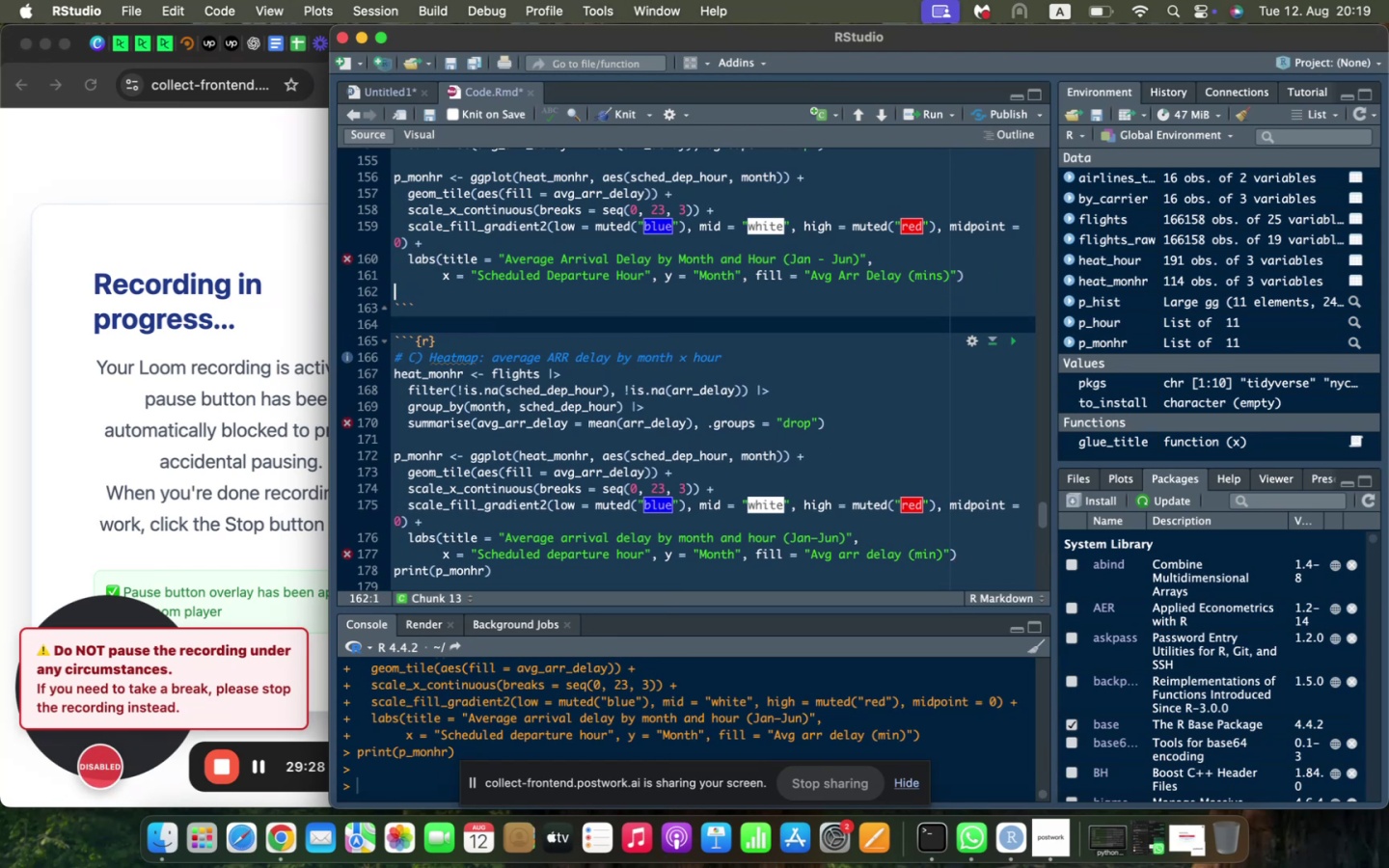 
key(Enter)
 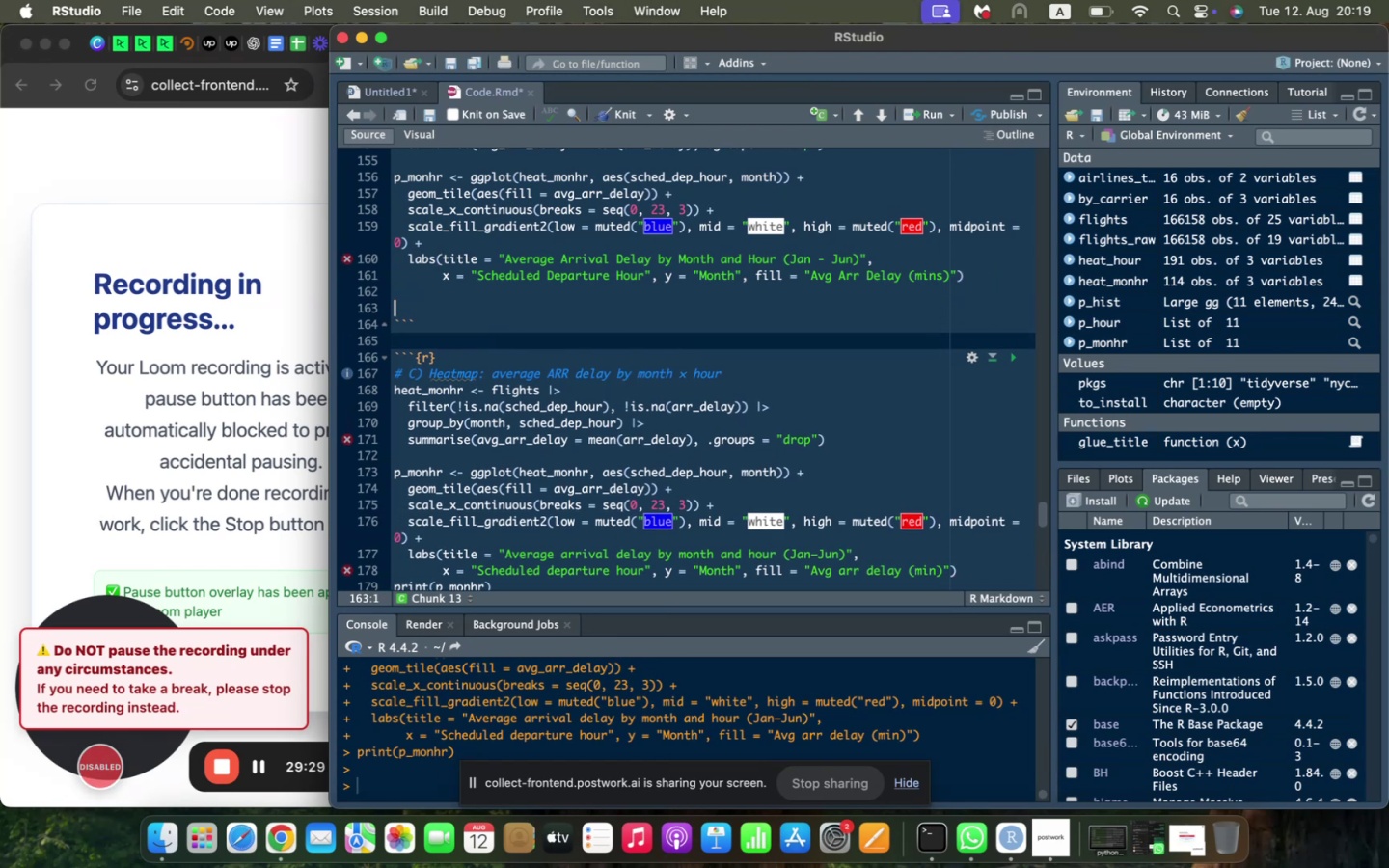 
type(print(p_mon)
 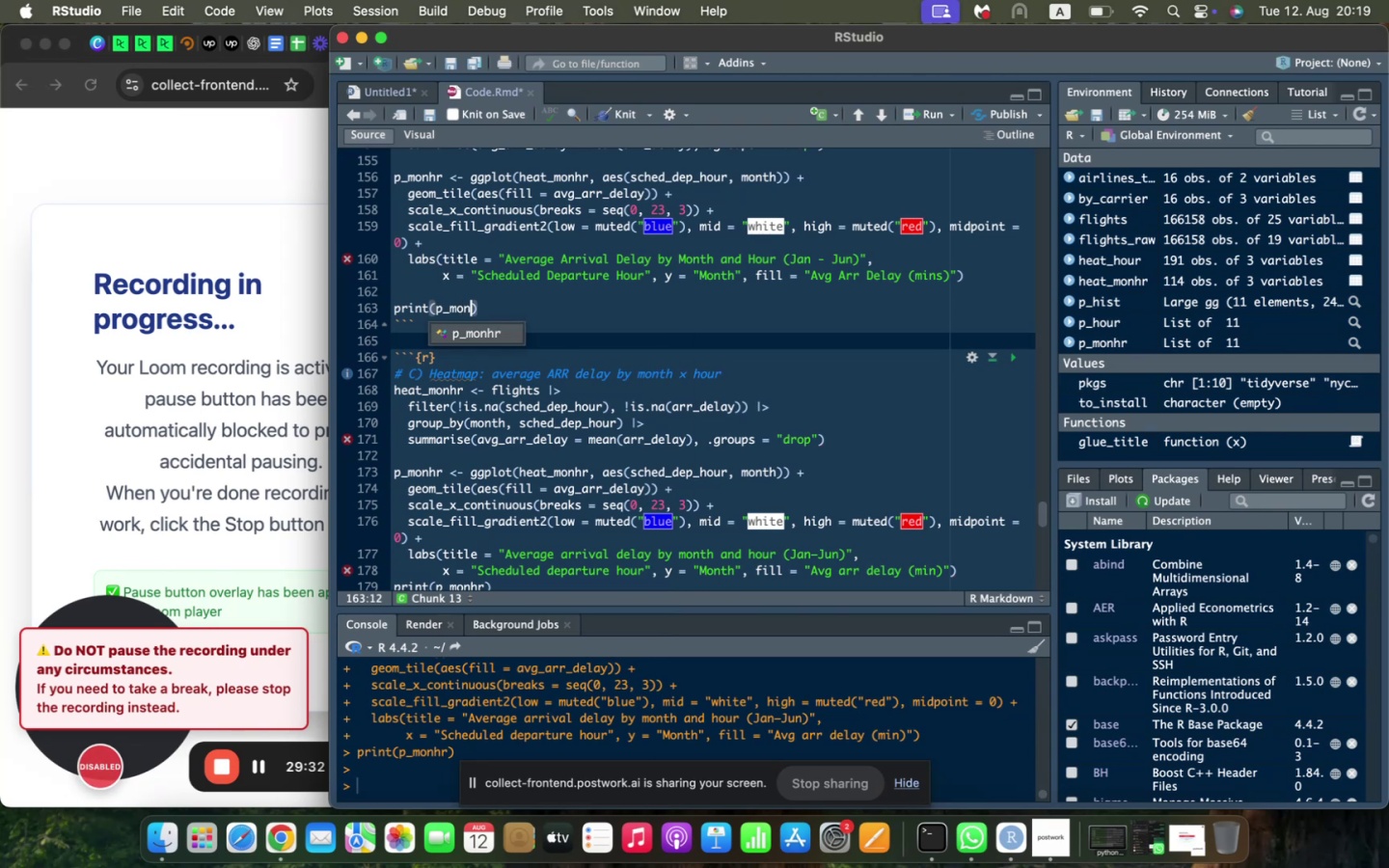 
key(Enter)
 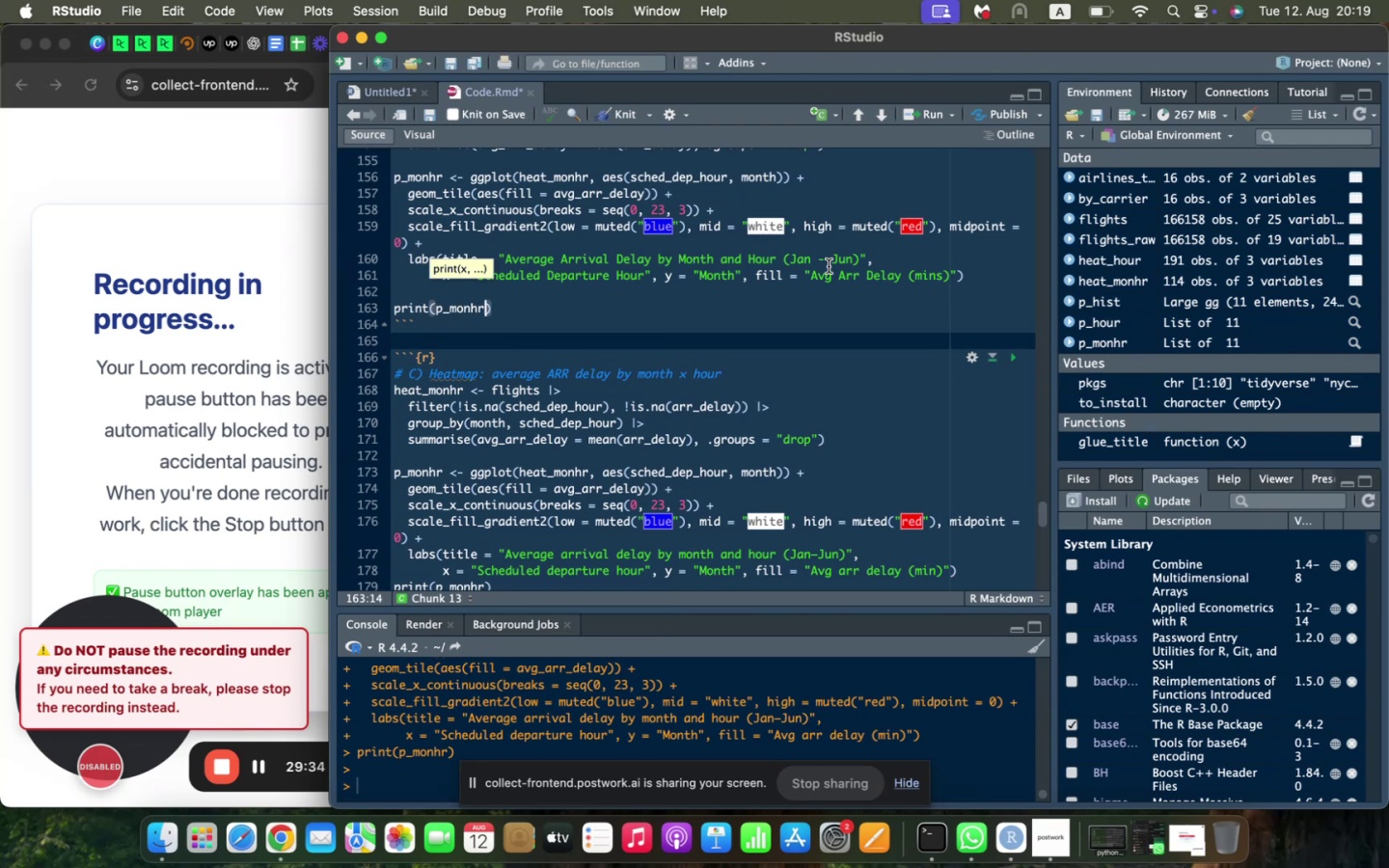 
left_click([637, 268])
 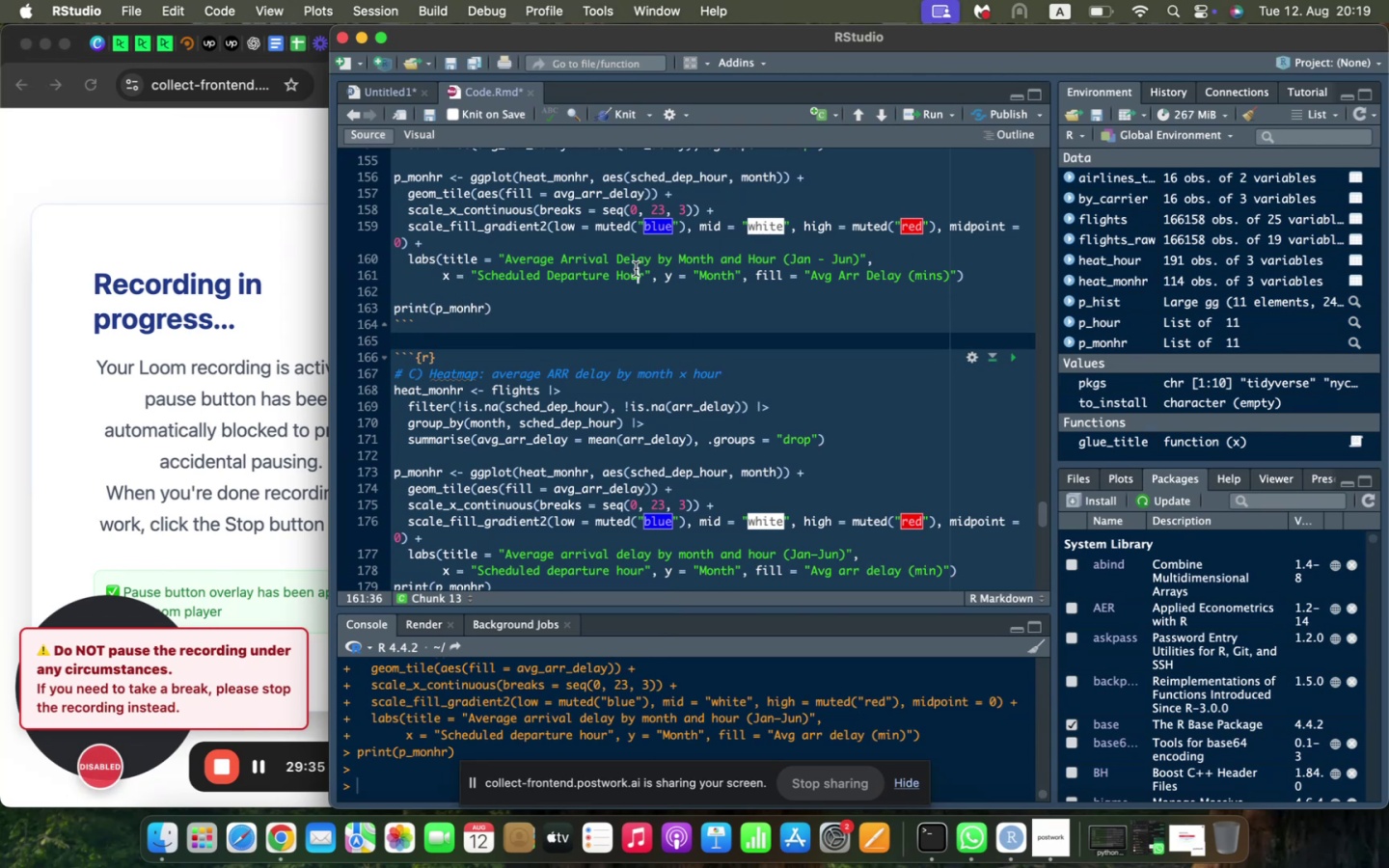 
scroll: coordinate [636, 269], scroll_direction: up, amount: 4.0
 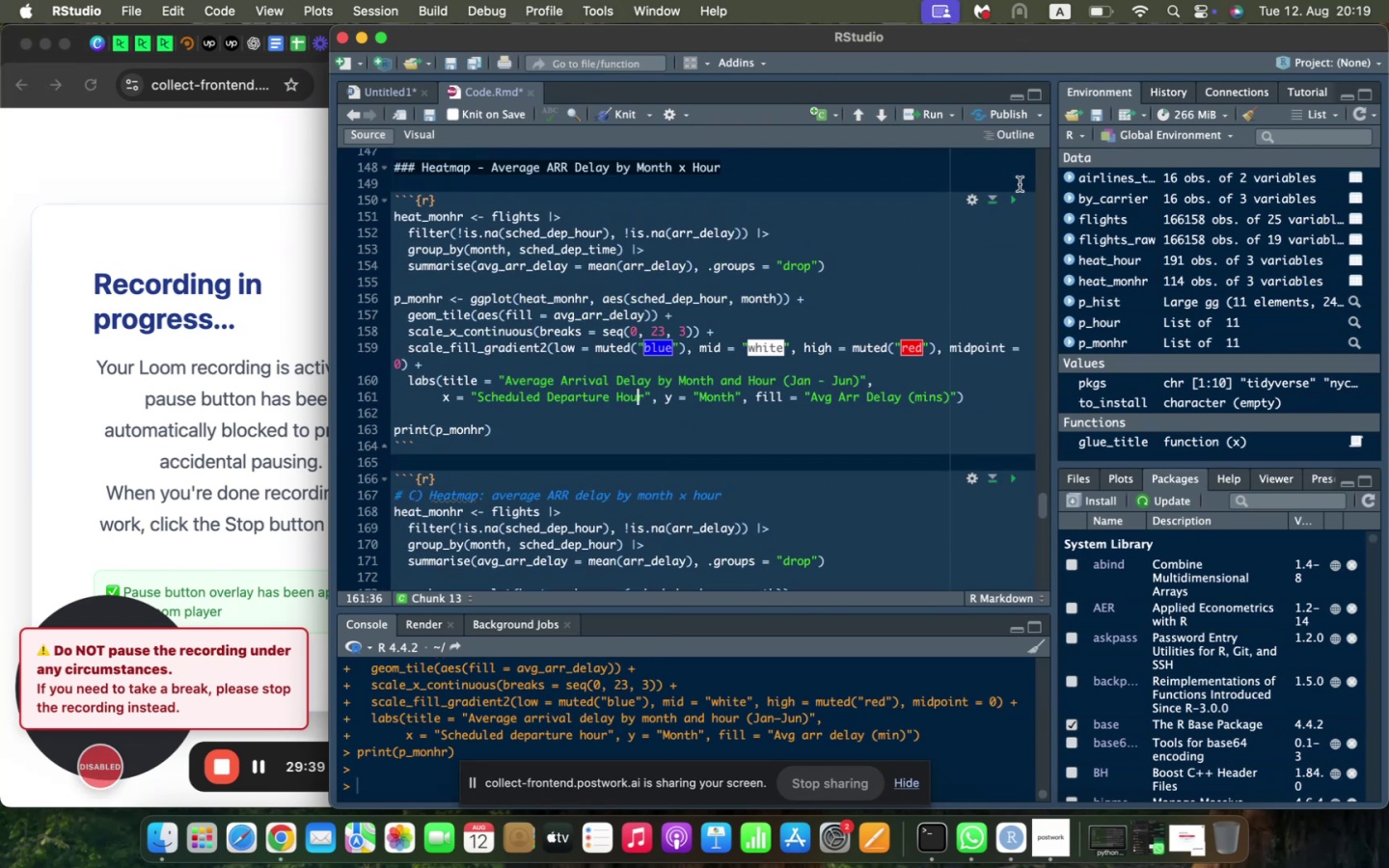 
left_click([1015, 200])
 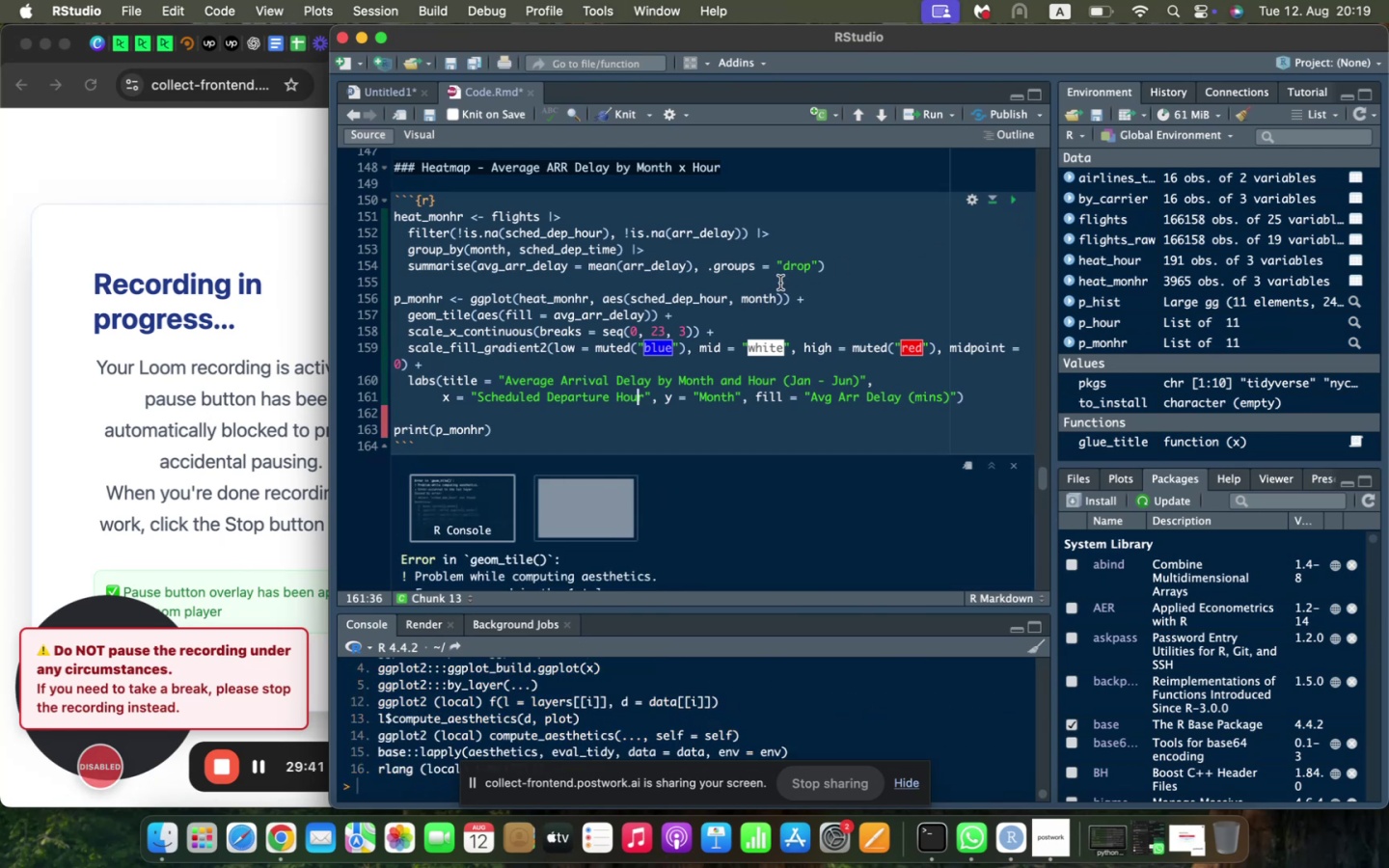 
scroll: coordinate [779, 283], scroll_direction: down, amount: 8.0
 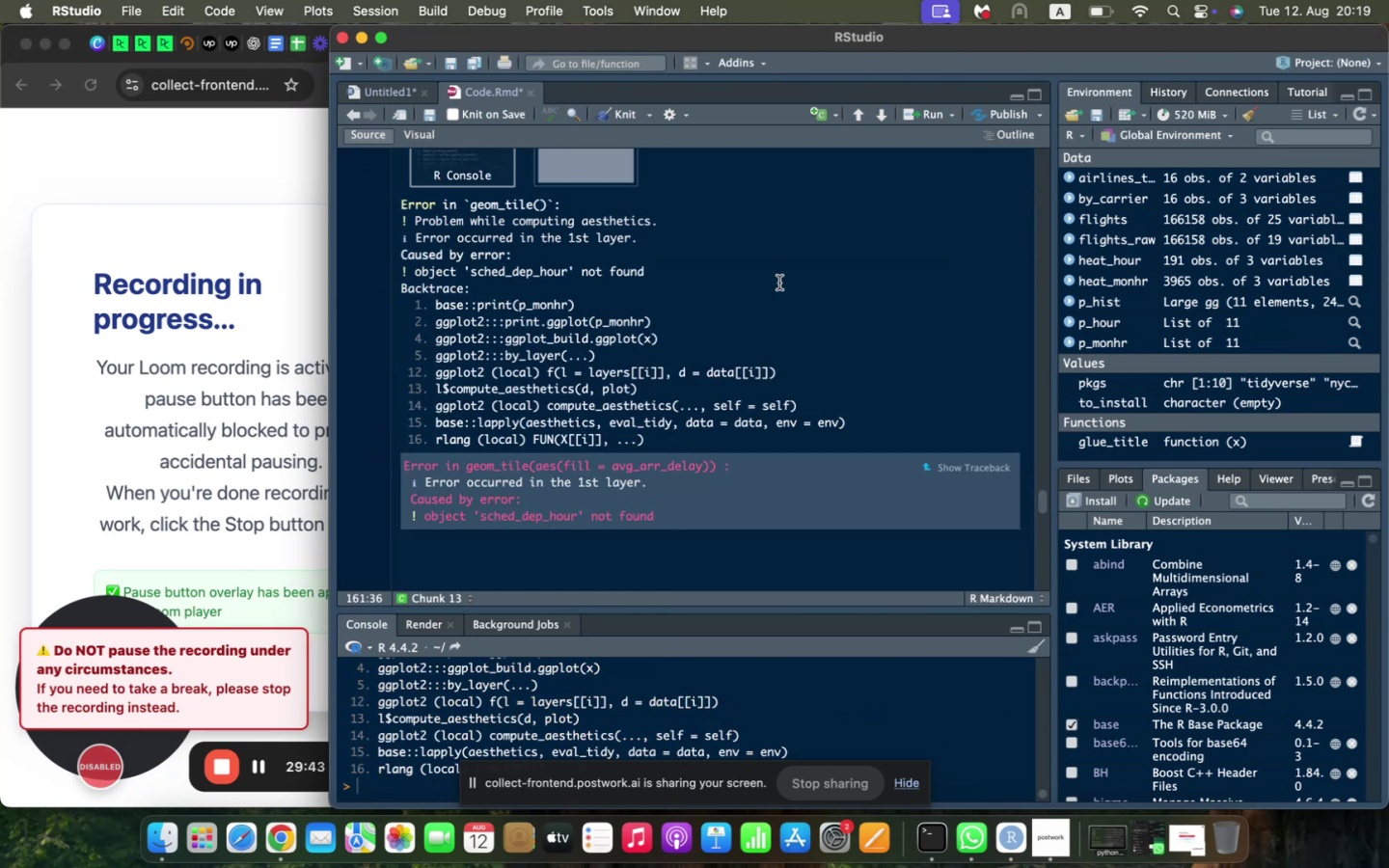 
scroll: coordinate [779, 283], scroll_direction: up, amount: 8.0
 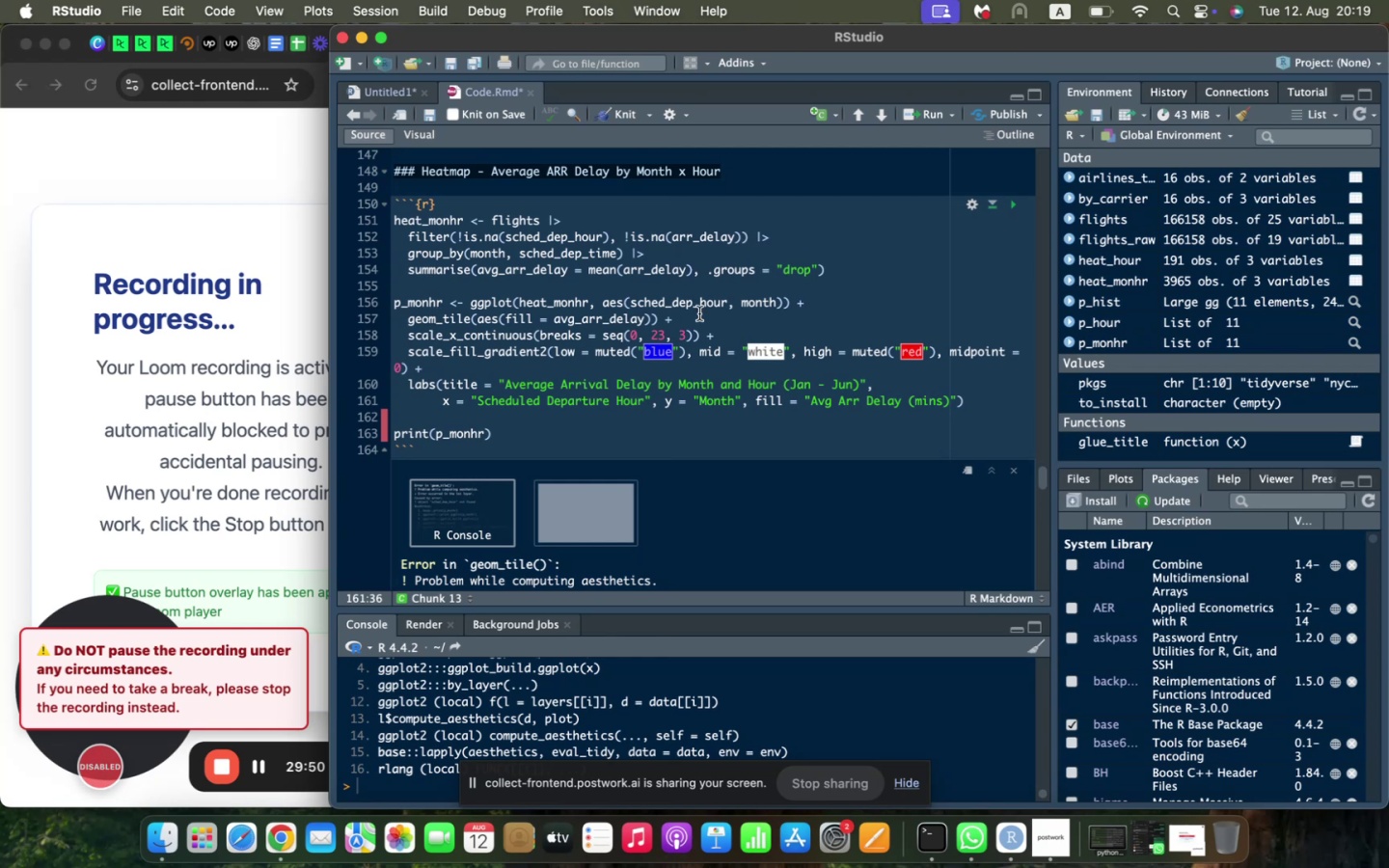 
wait(11.97)
 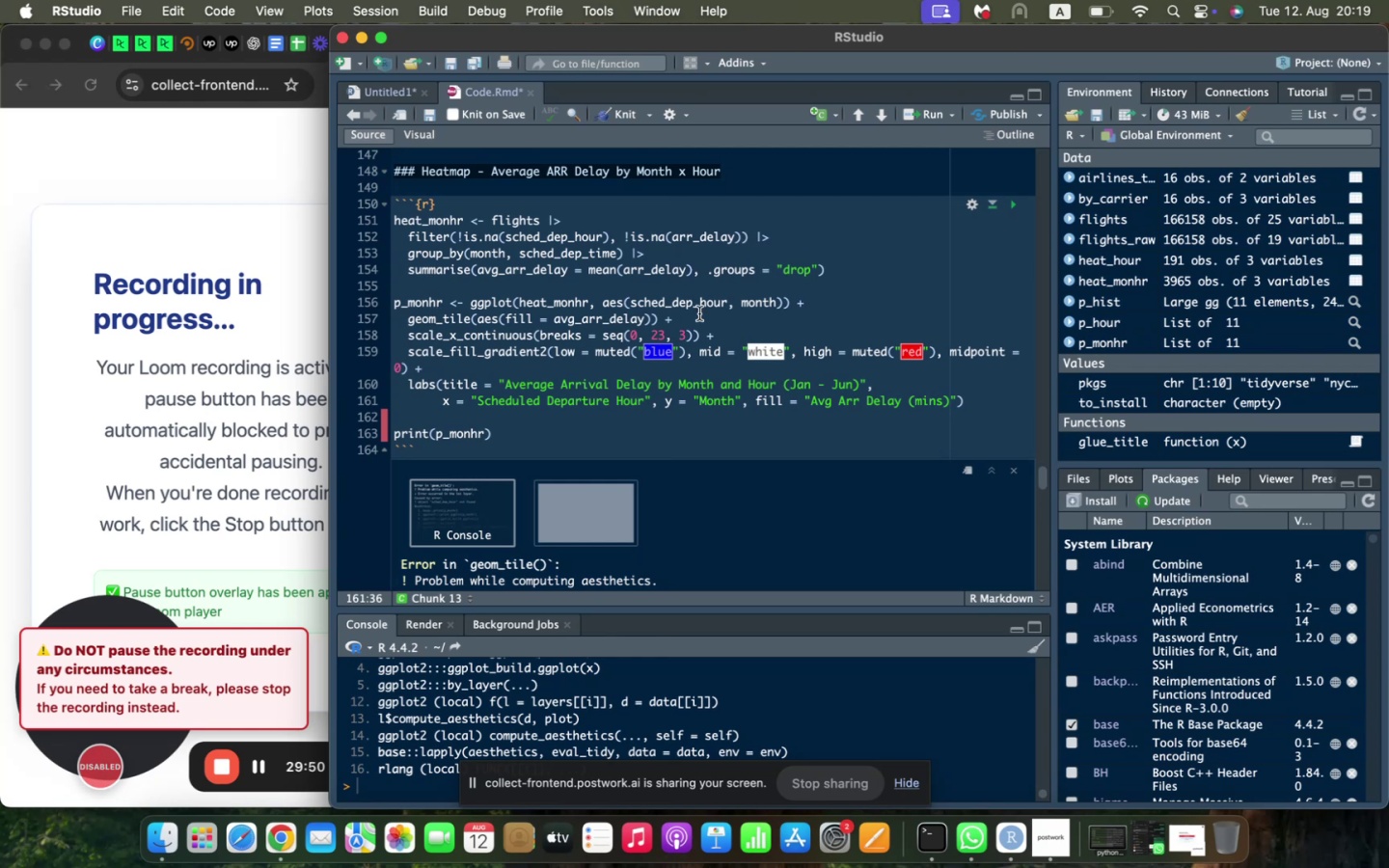 
scroll: coordinate [676, 326], scroll_direction: down, amount: 19.0
 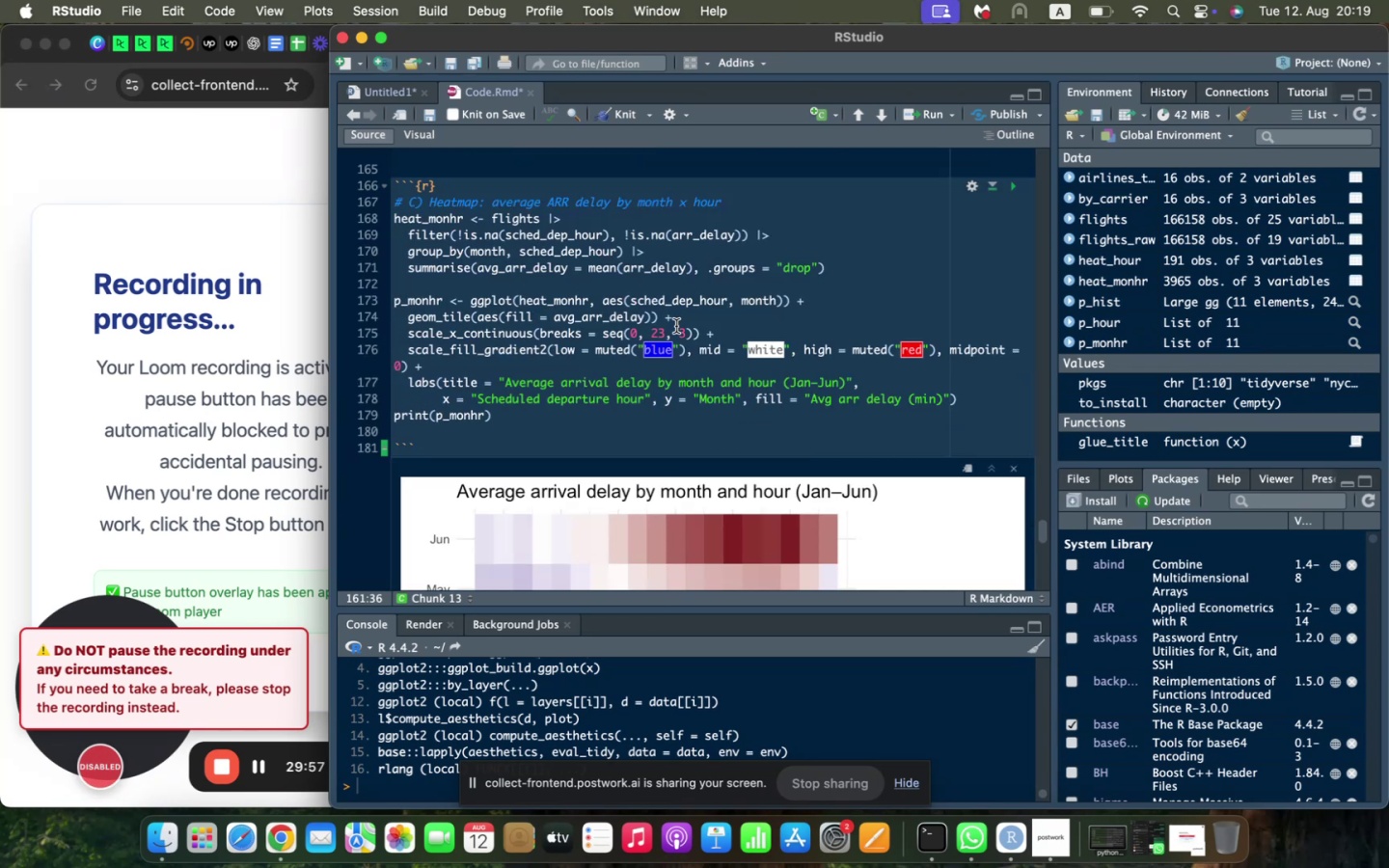 
scroll: coordinate [676, 326], scroll_direction: up, amount: 3.0
 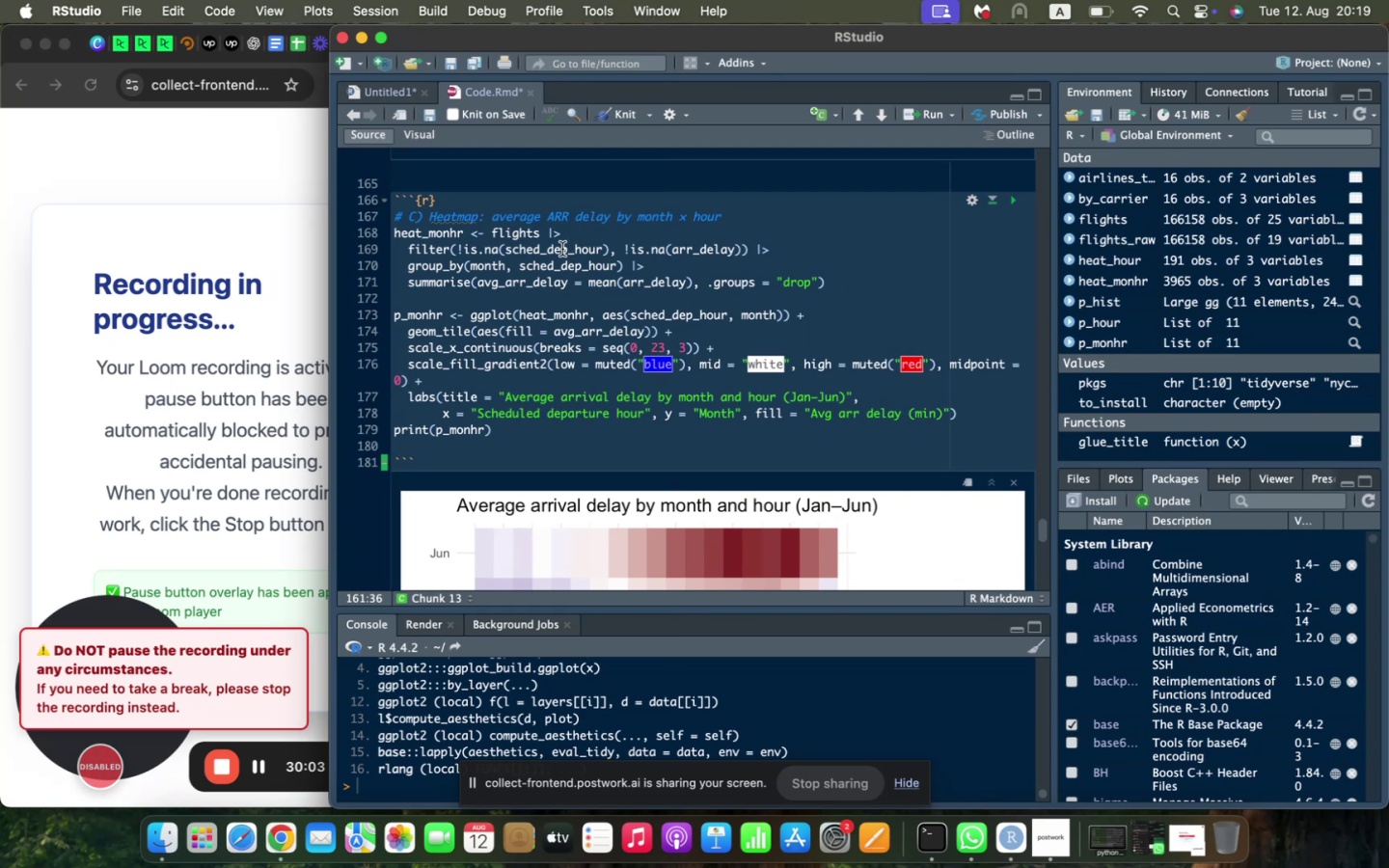 
wait(6.65)
 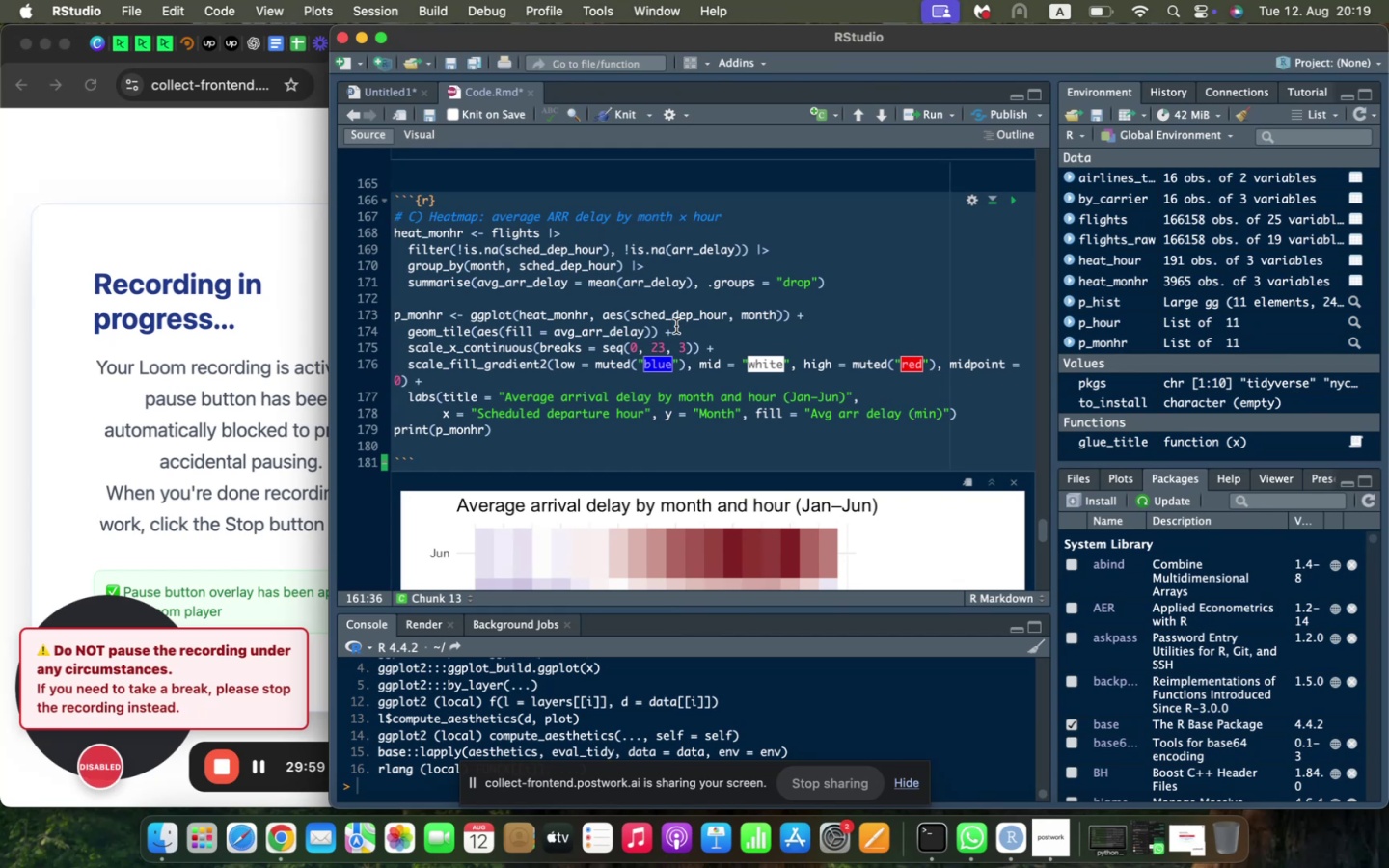 
left_click([1010, 203])
 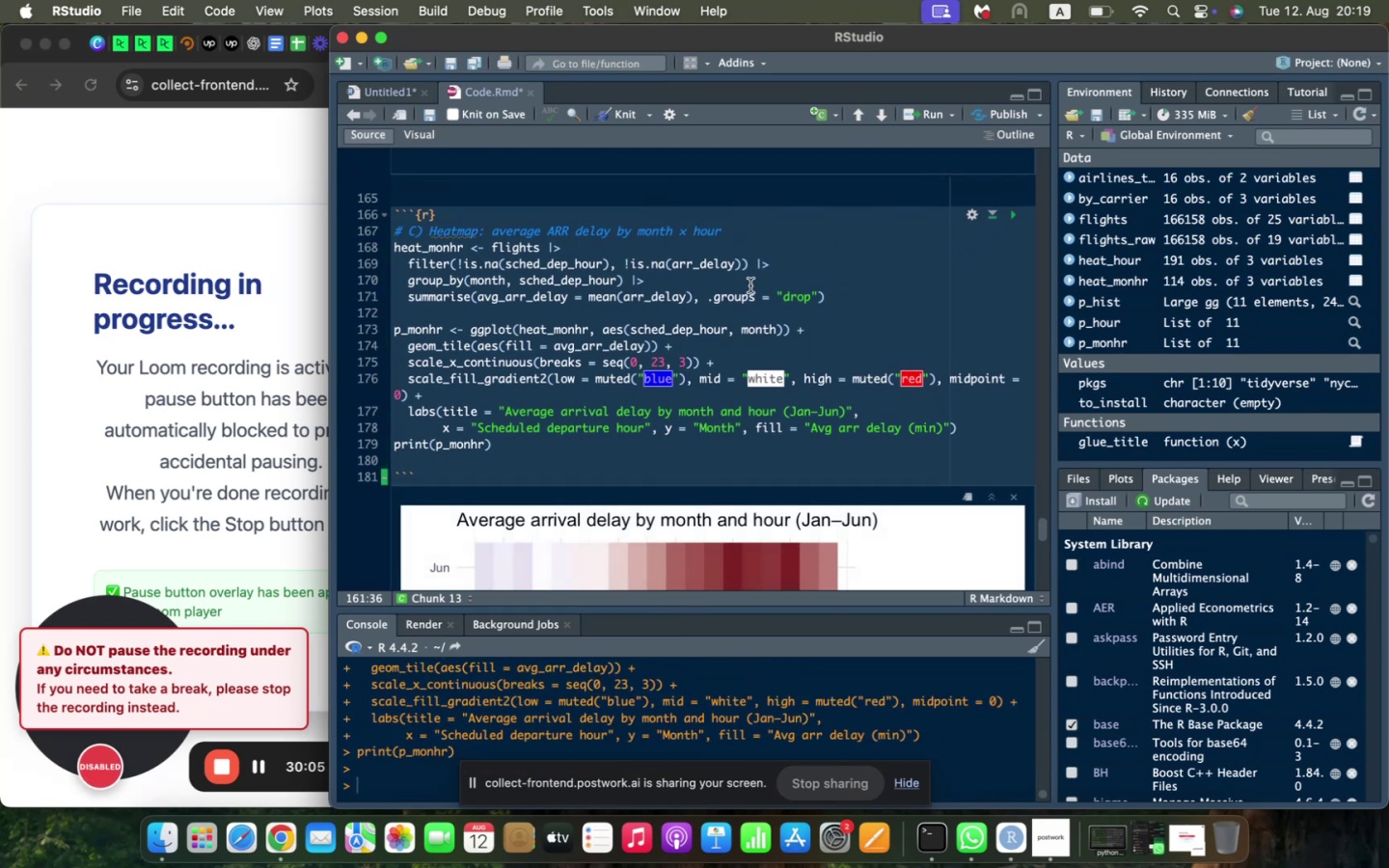 
scroll: coordinate [750, 285], scroll_direction: up, amount: 22.0
 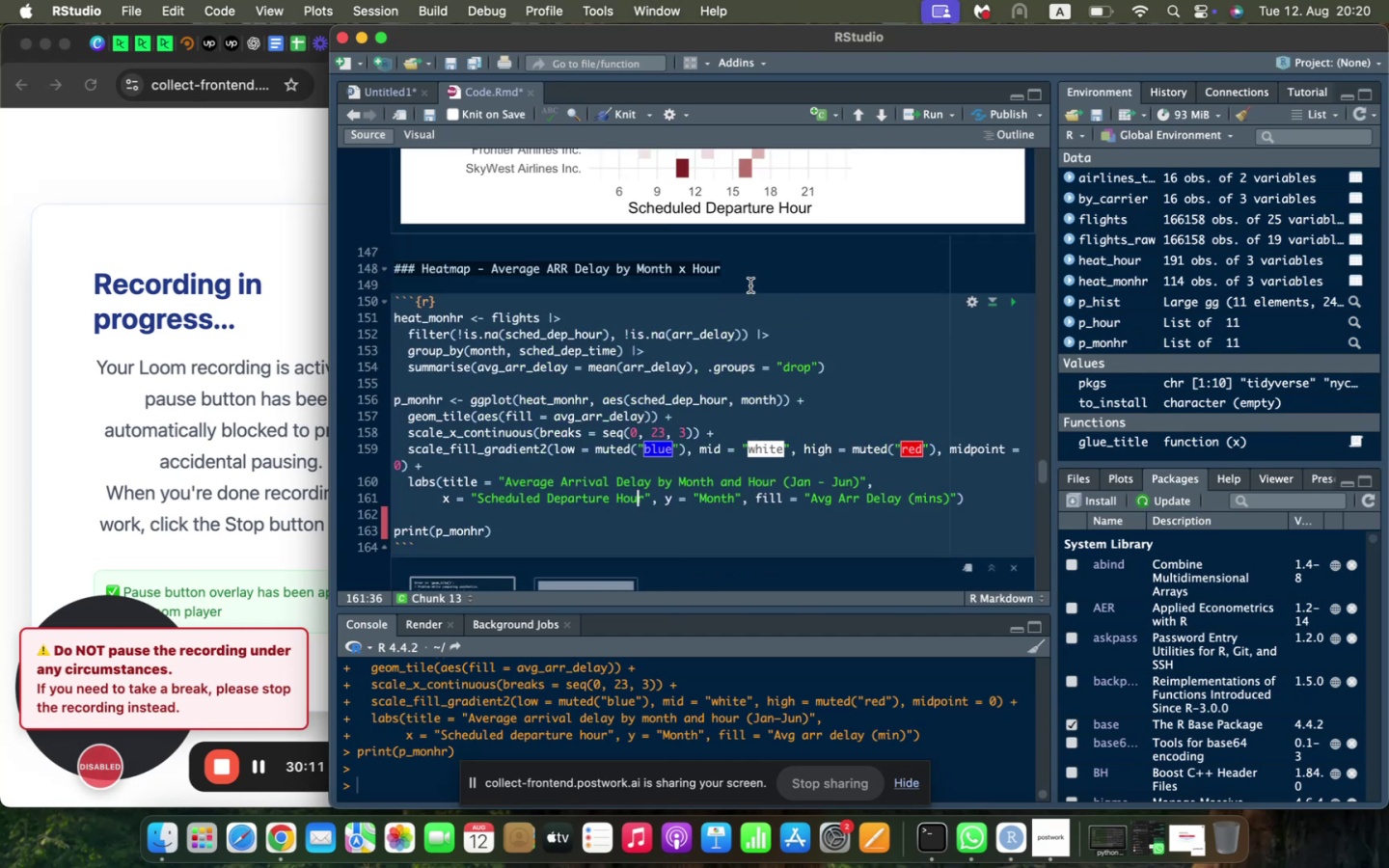 
scroll: coordinate [750, 285], scroll_direction: down, amount: 4.0
 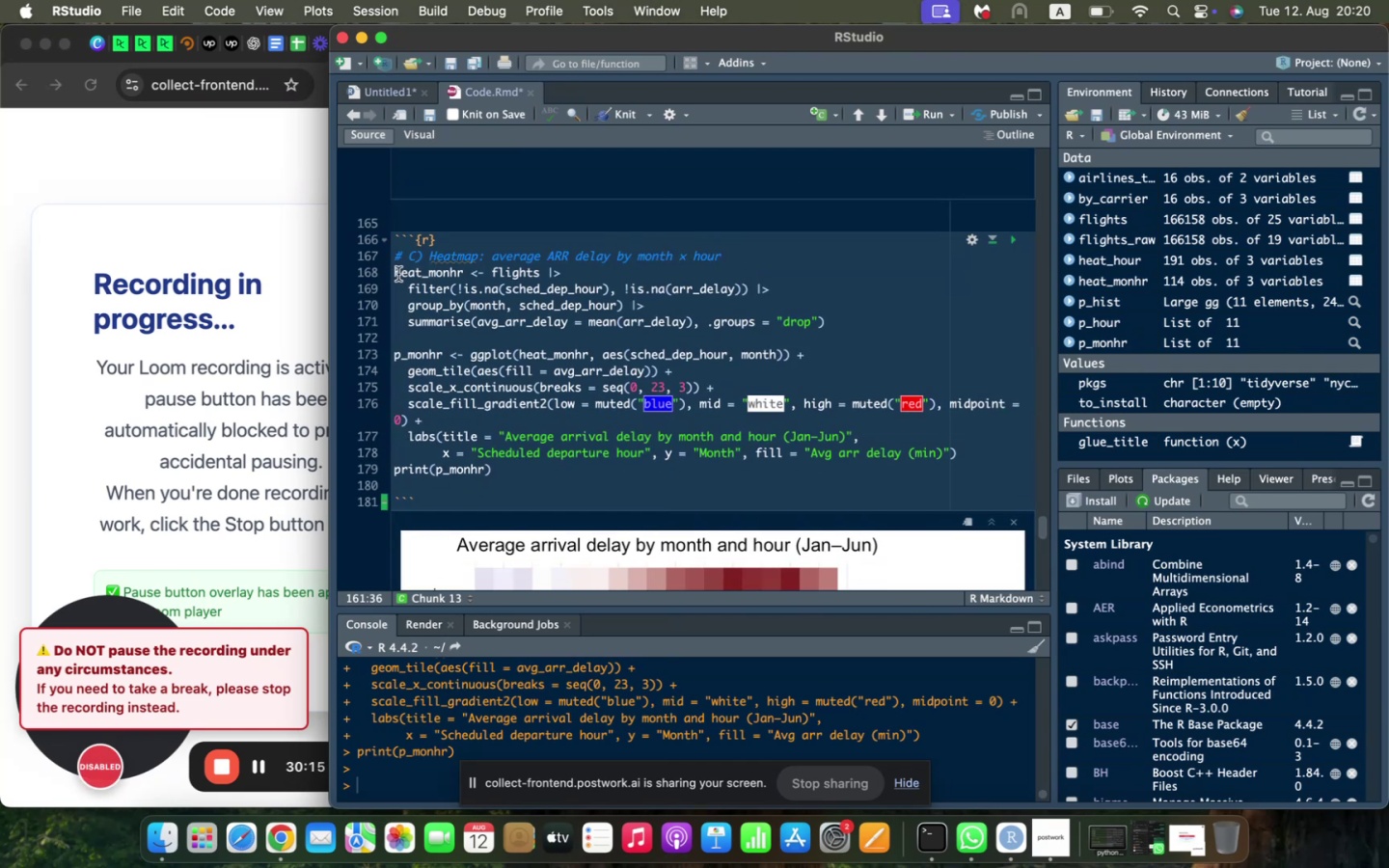 
left_click_drag(start_coordinate=[395, 273], to_coordinate=[591, 469])
 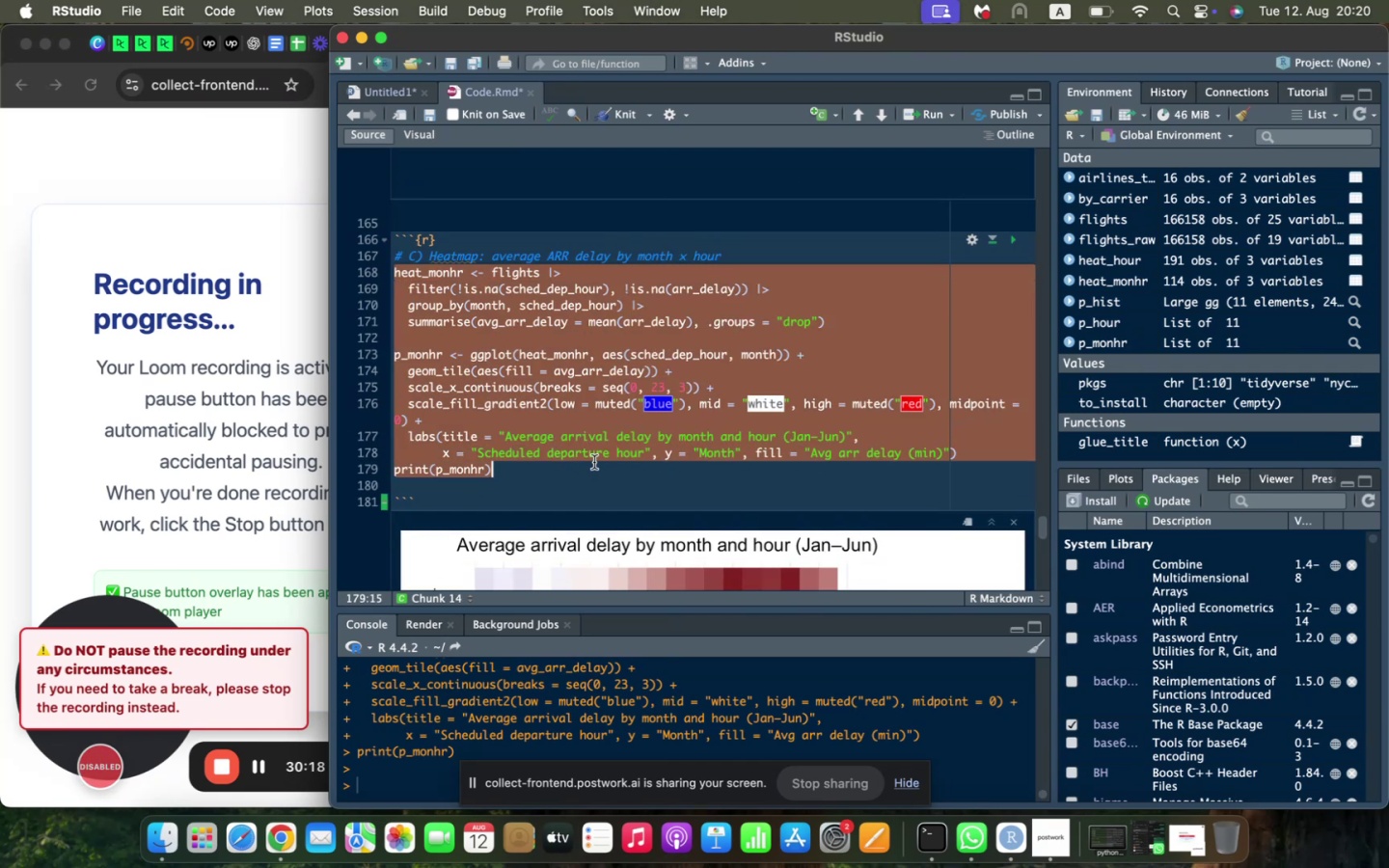 
key(Meta+CommandLeft)
 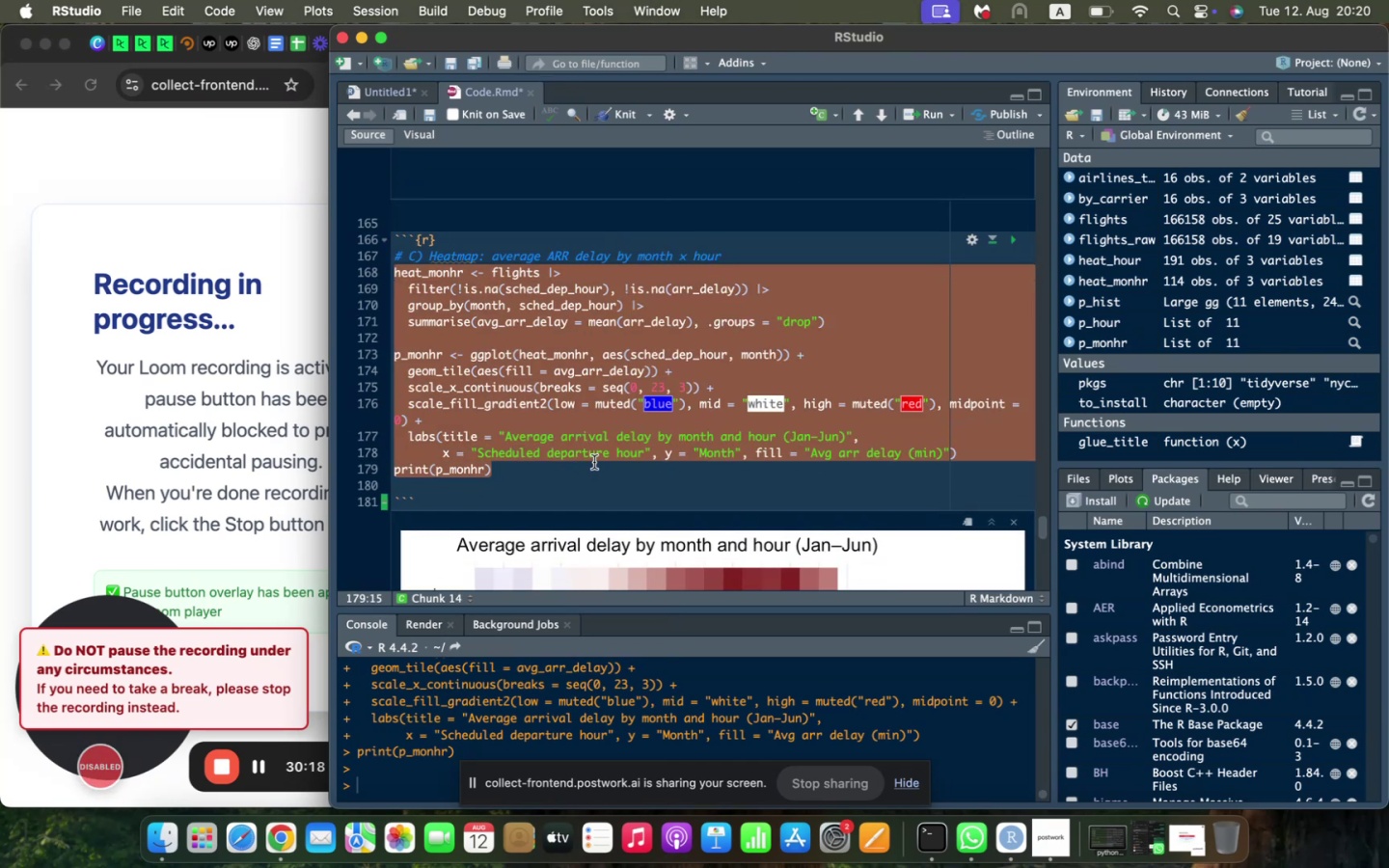 
key(Meta+C)
 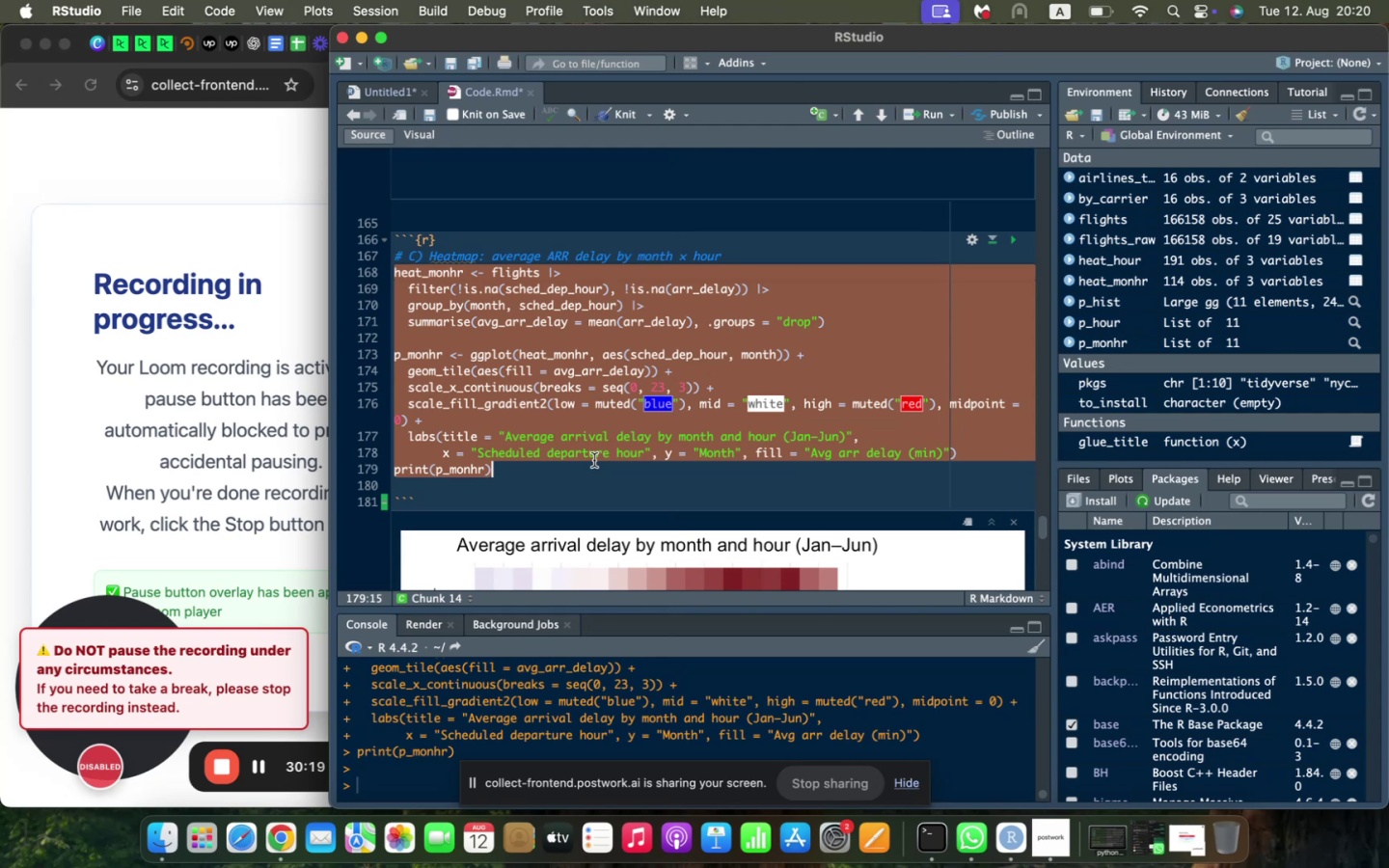 
scroll: coordinate [593, 452], scroll_direction: up, amount: 17.0
 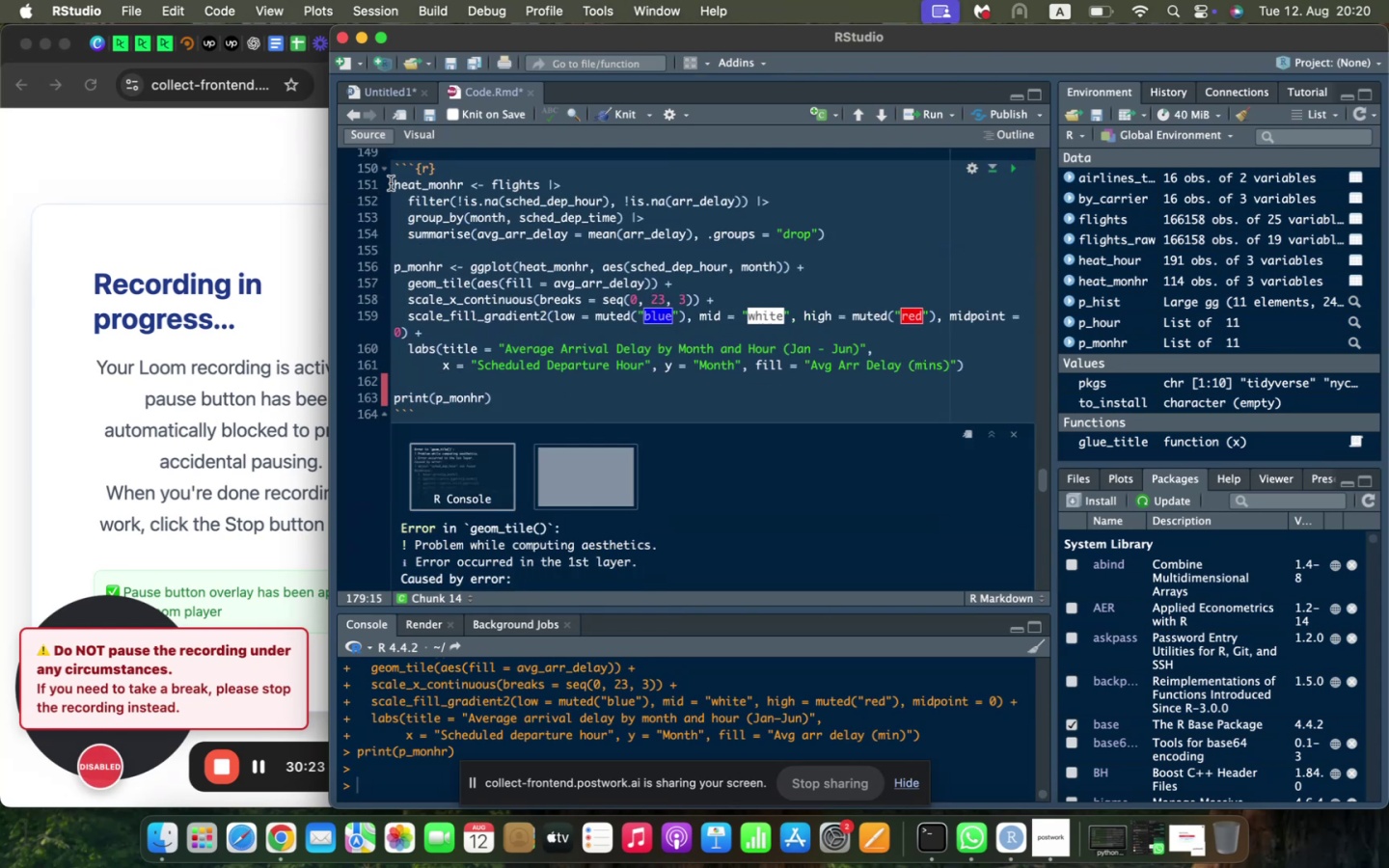 
left_click_drag(start_coordinate=[391, 183], to_coordinate=[535, 394])
 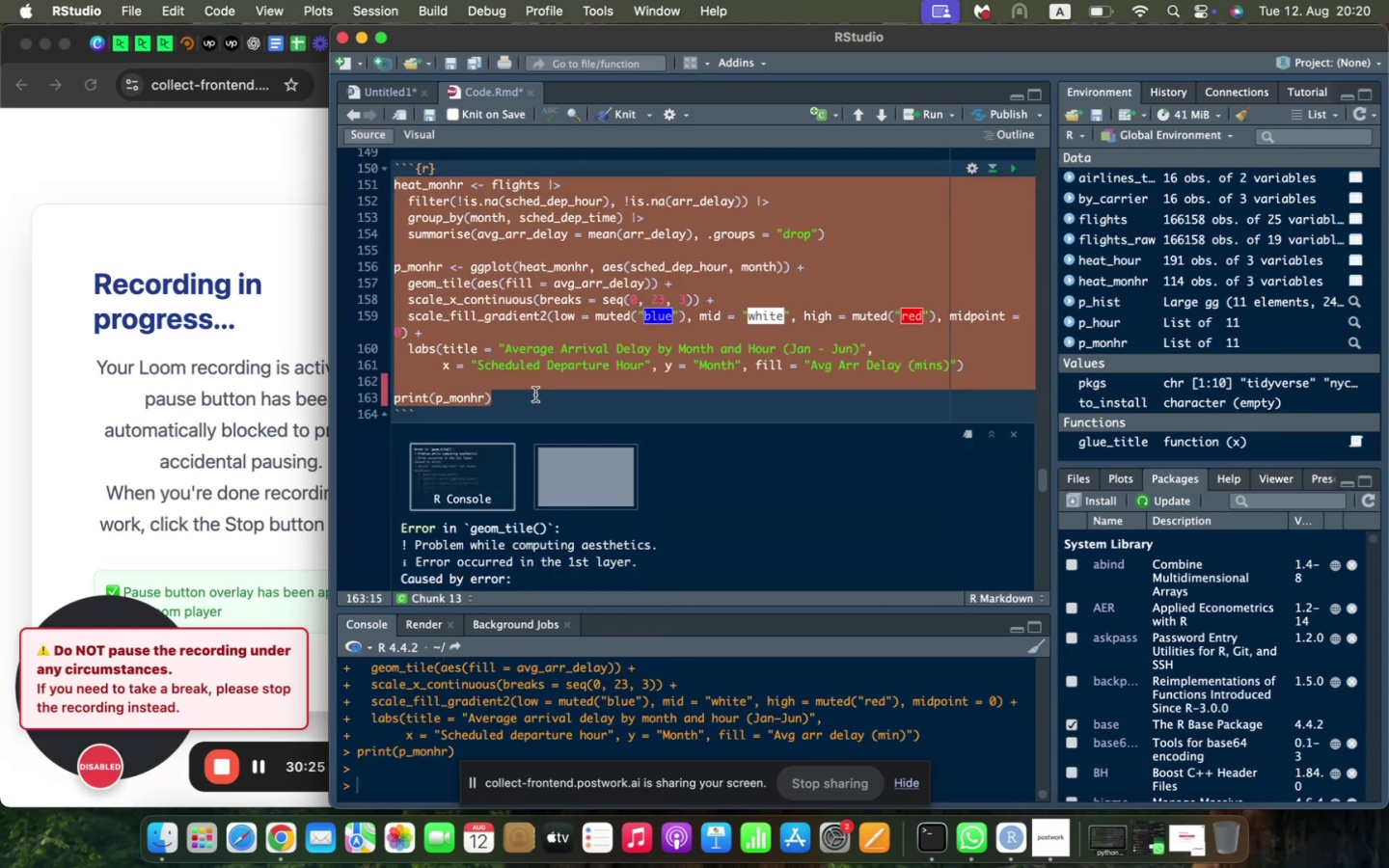 
key(Meta+V)
 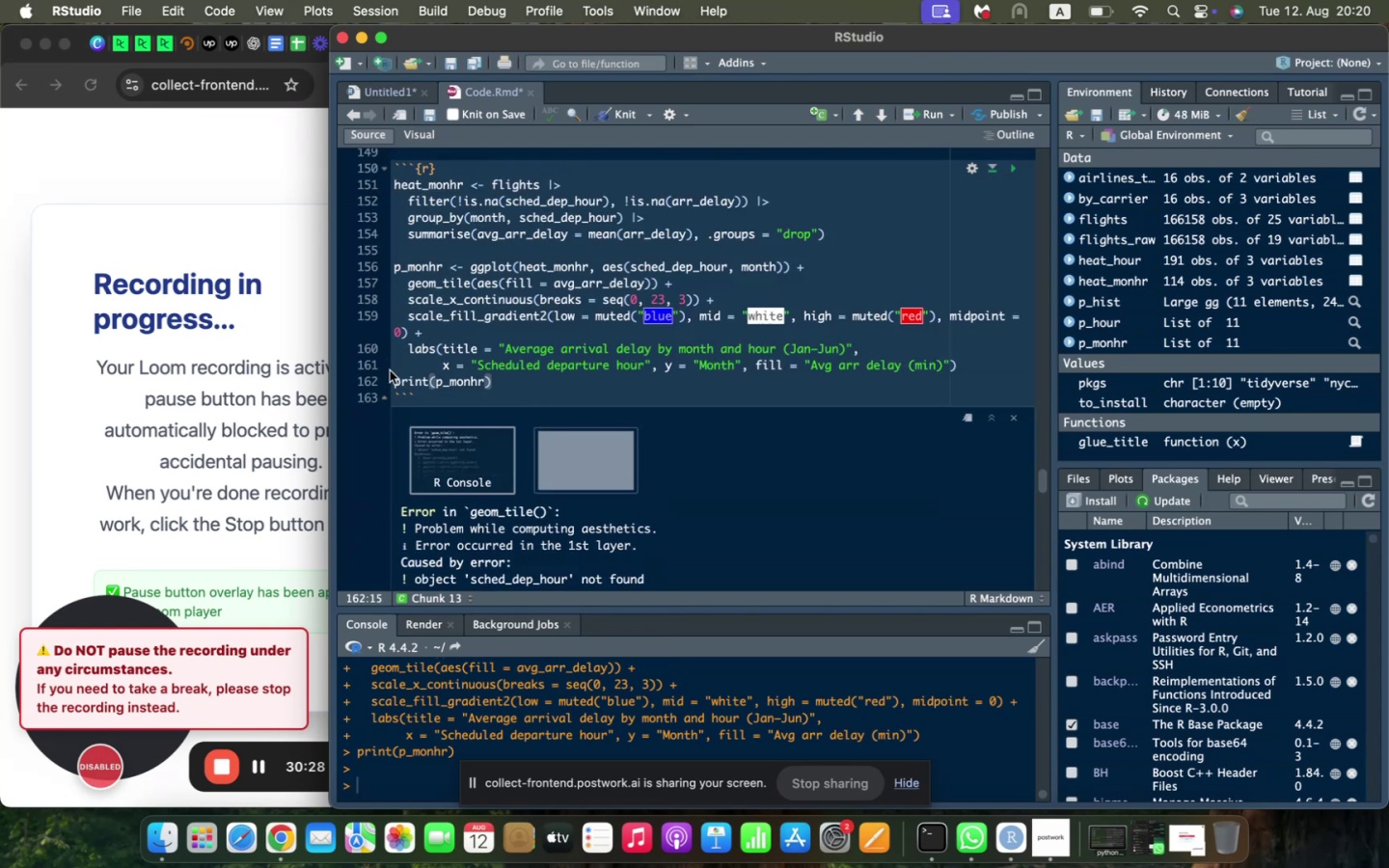 
left_click([393, 377])
 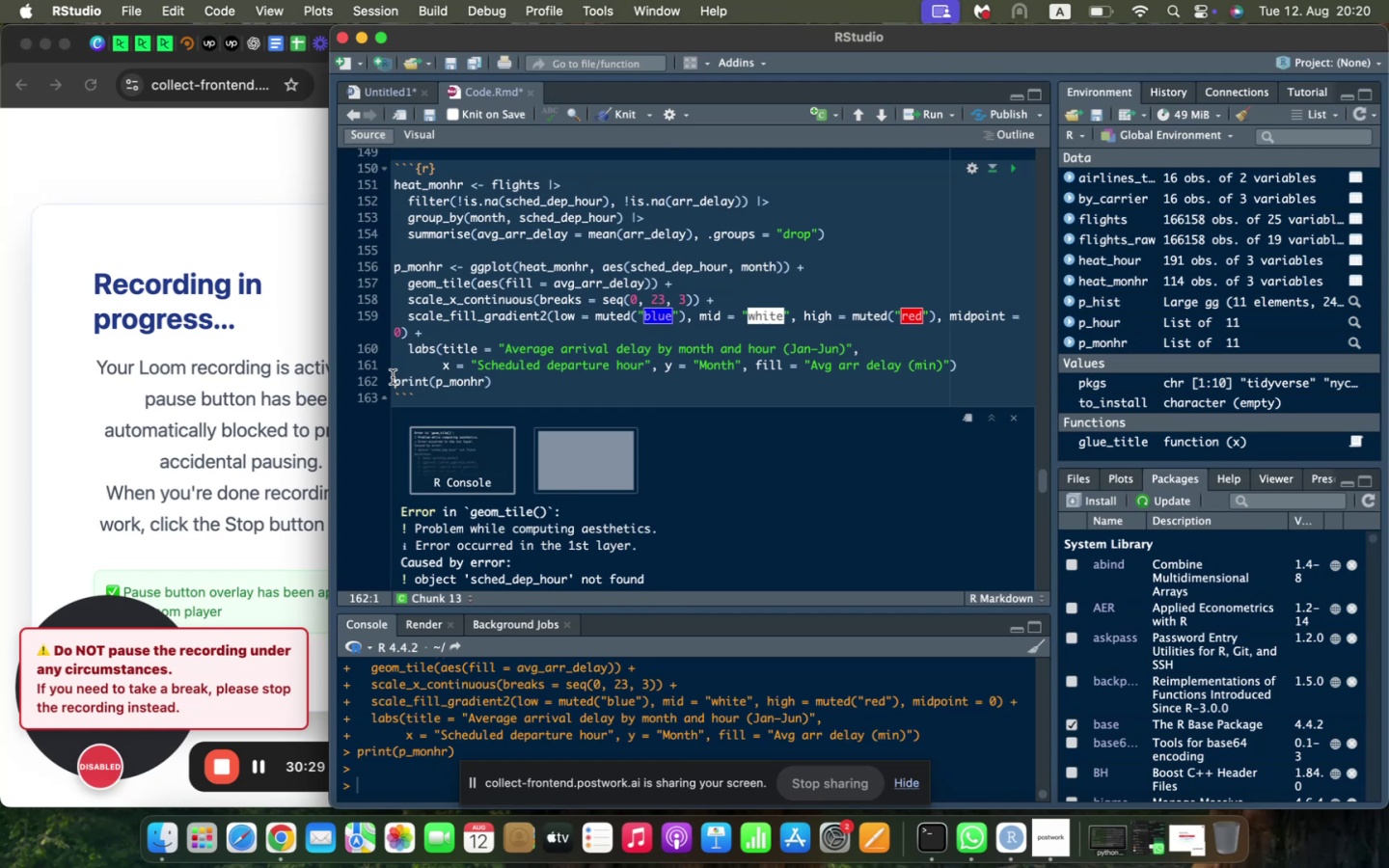 
key(Enter)
 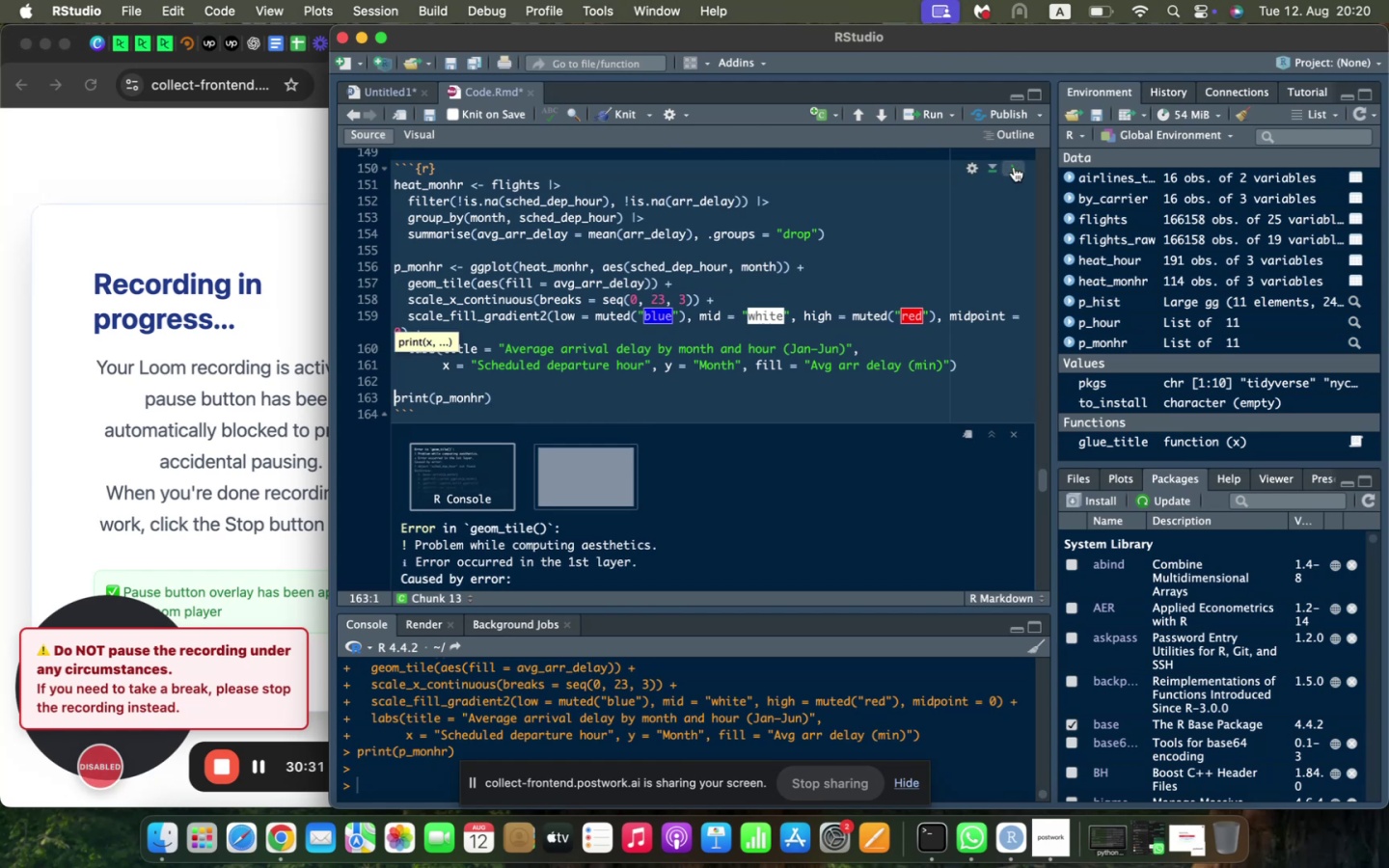 
left_click([1014, 167])
 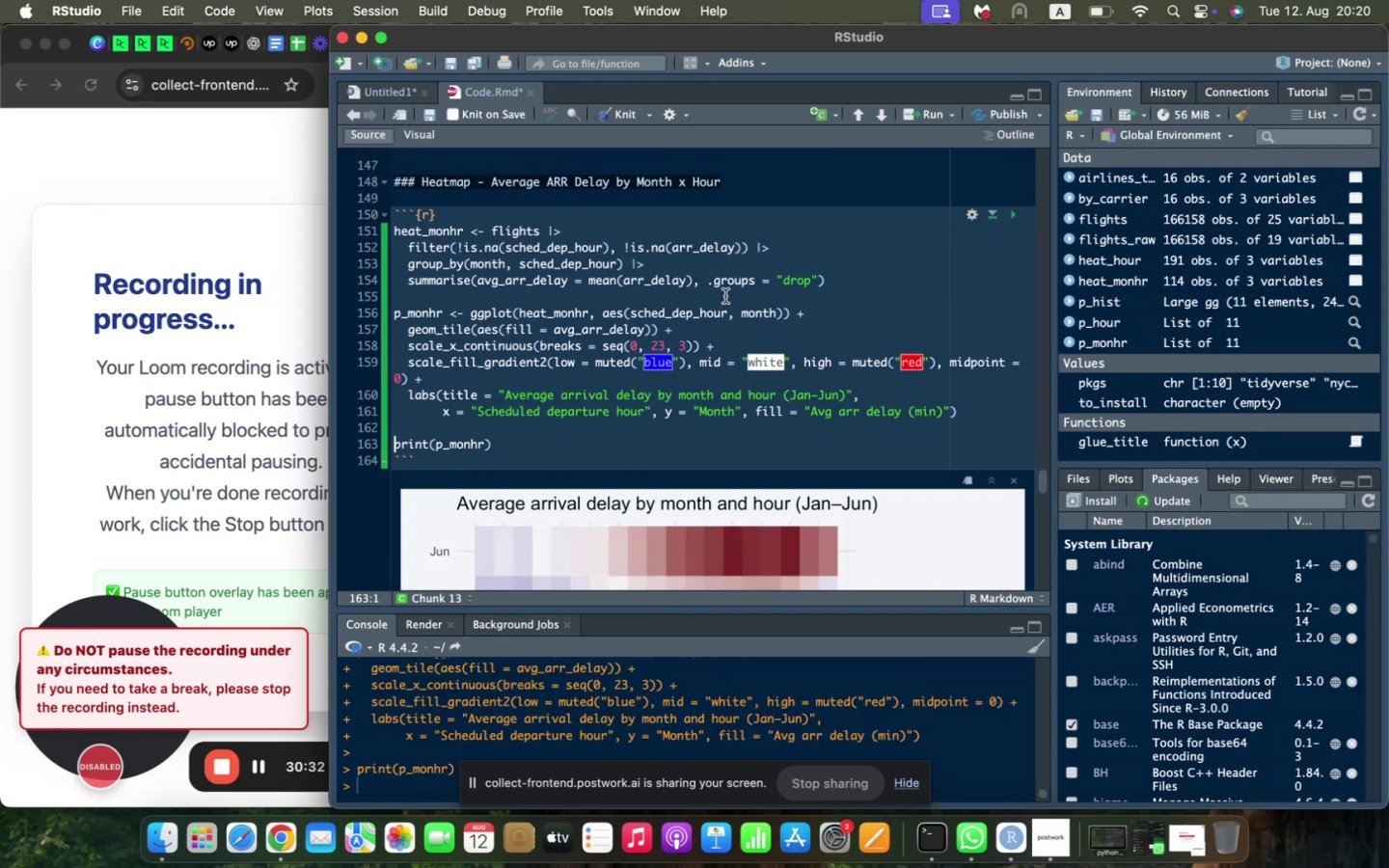 
scroll: coordinate [674, 306], scroll_direction: down, amount: 14.0
 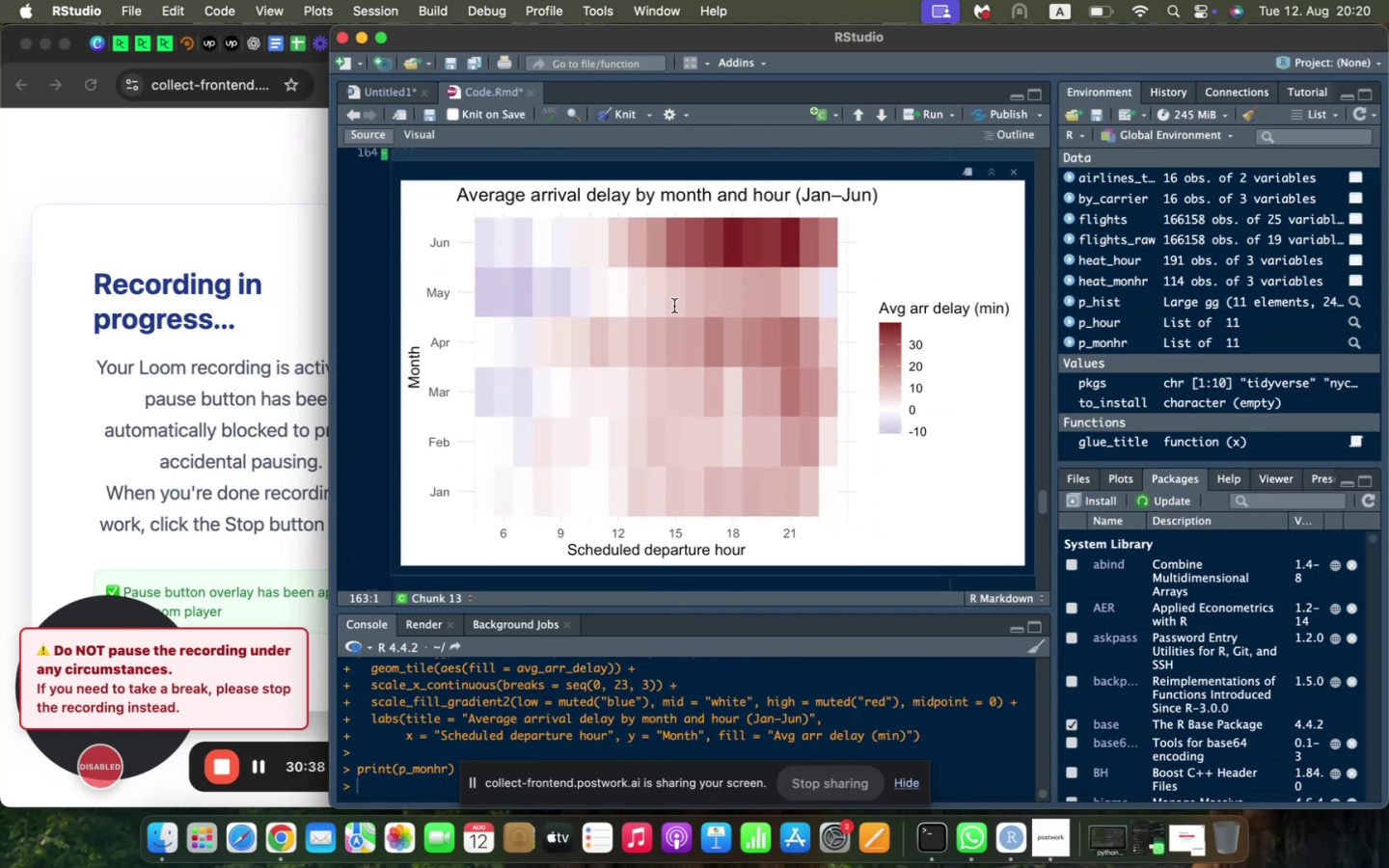 
scroll: coordinate [674, 306], scroll_direction: up, amount: 1.0
 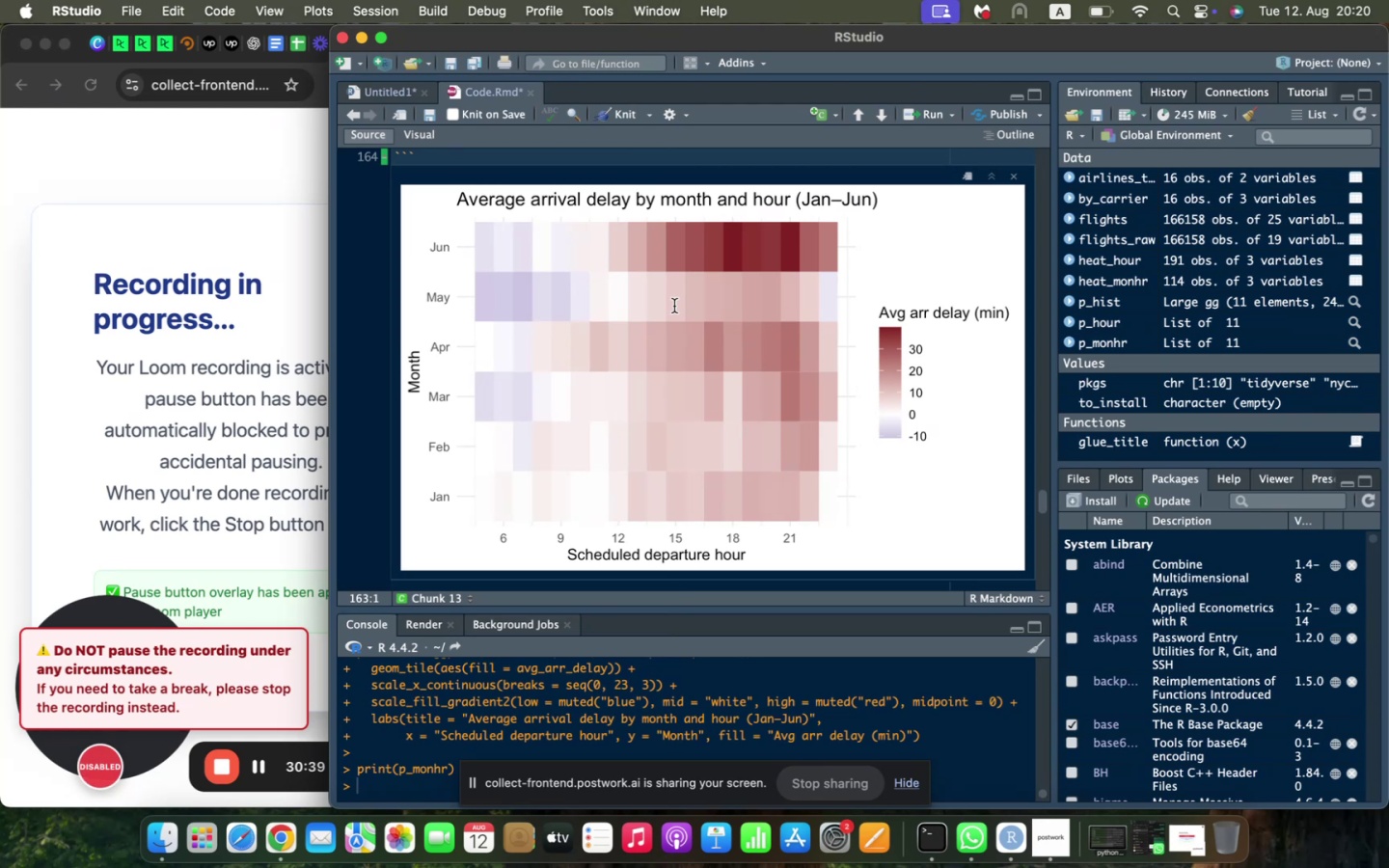 
scroll: coordinate [674, 306], scroll_direction: down, amount: 10.0
 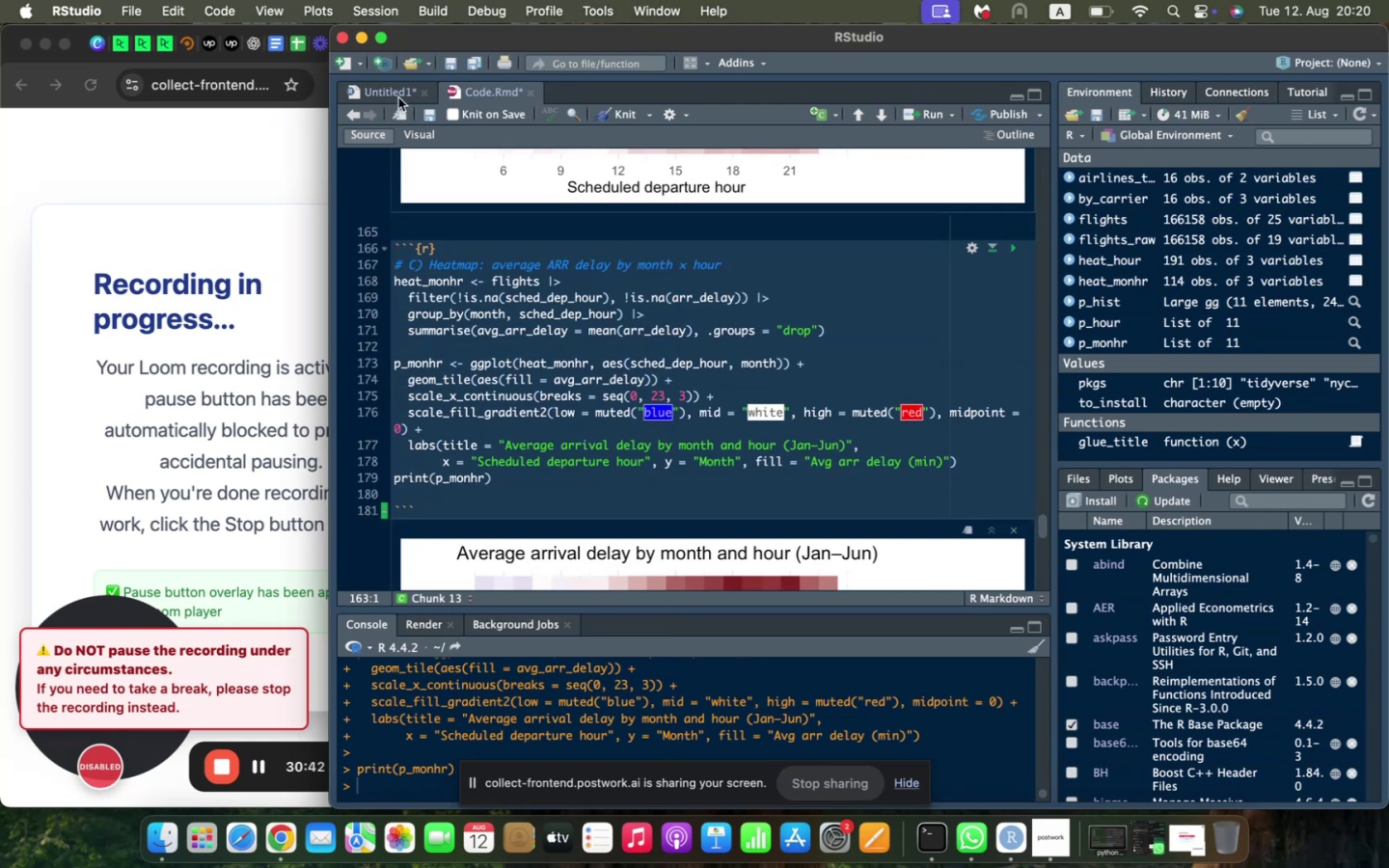 
left_click([395, 94])
 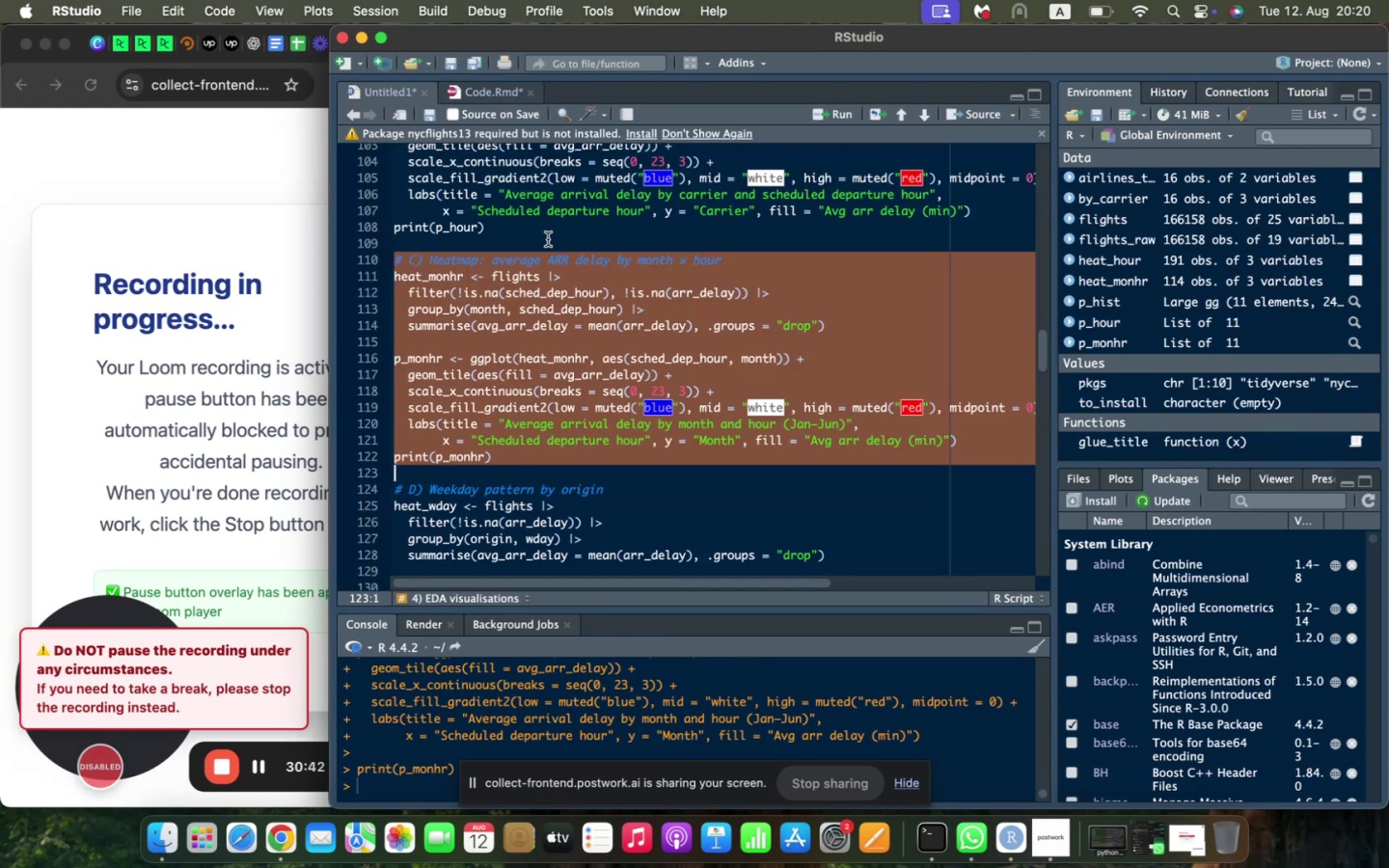 
scroll: coordinate [548, 239], scroll_direction: down, amount: 6.0
 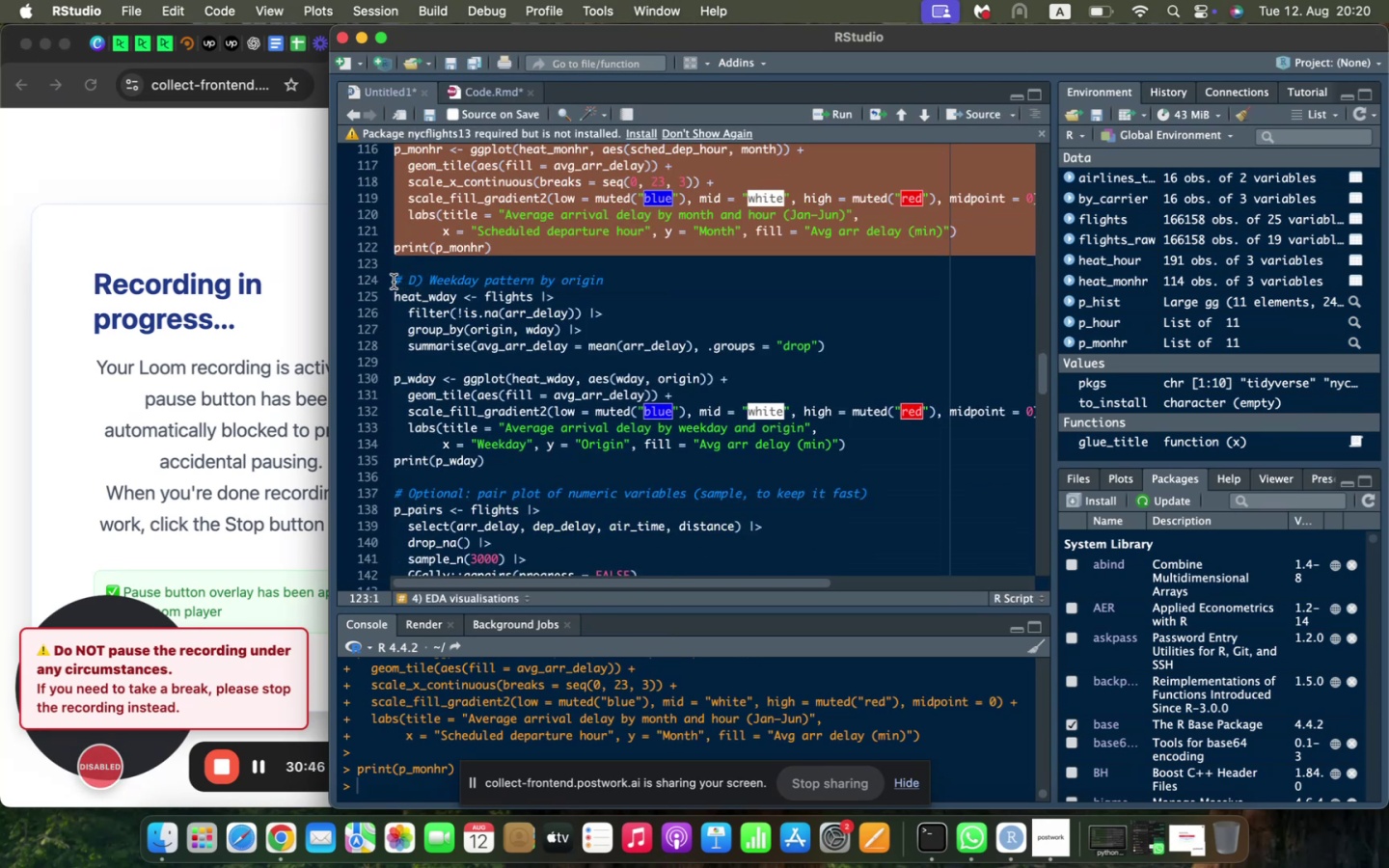 
left_click_drag(start_coordinate=[395, 282], to_coordinate=[537, 459])
 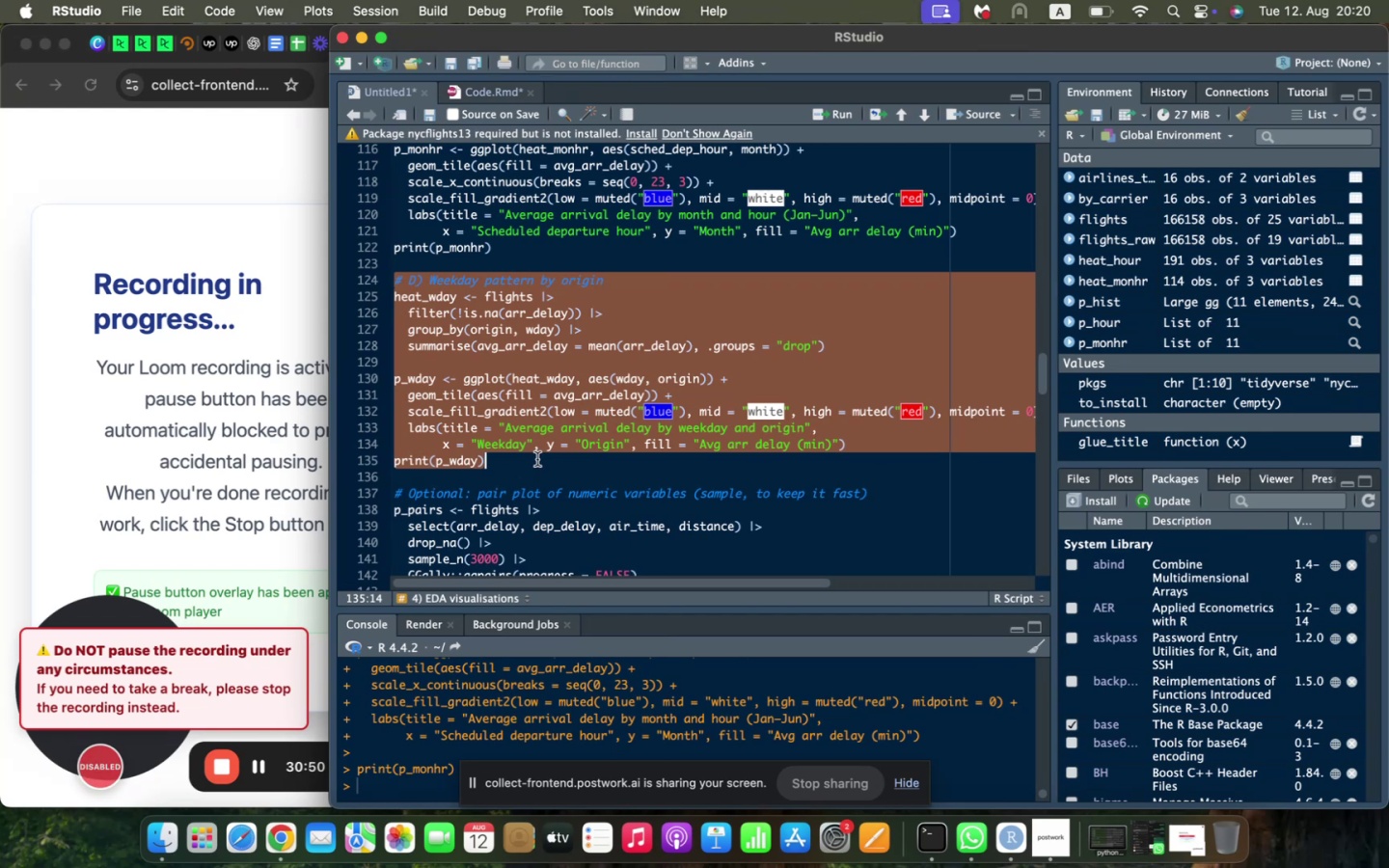 
key(Meta+C)
 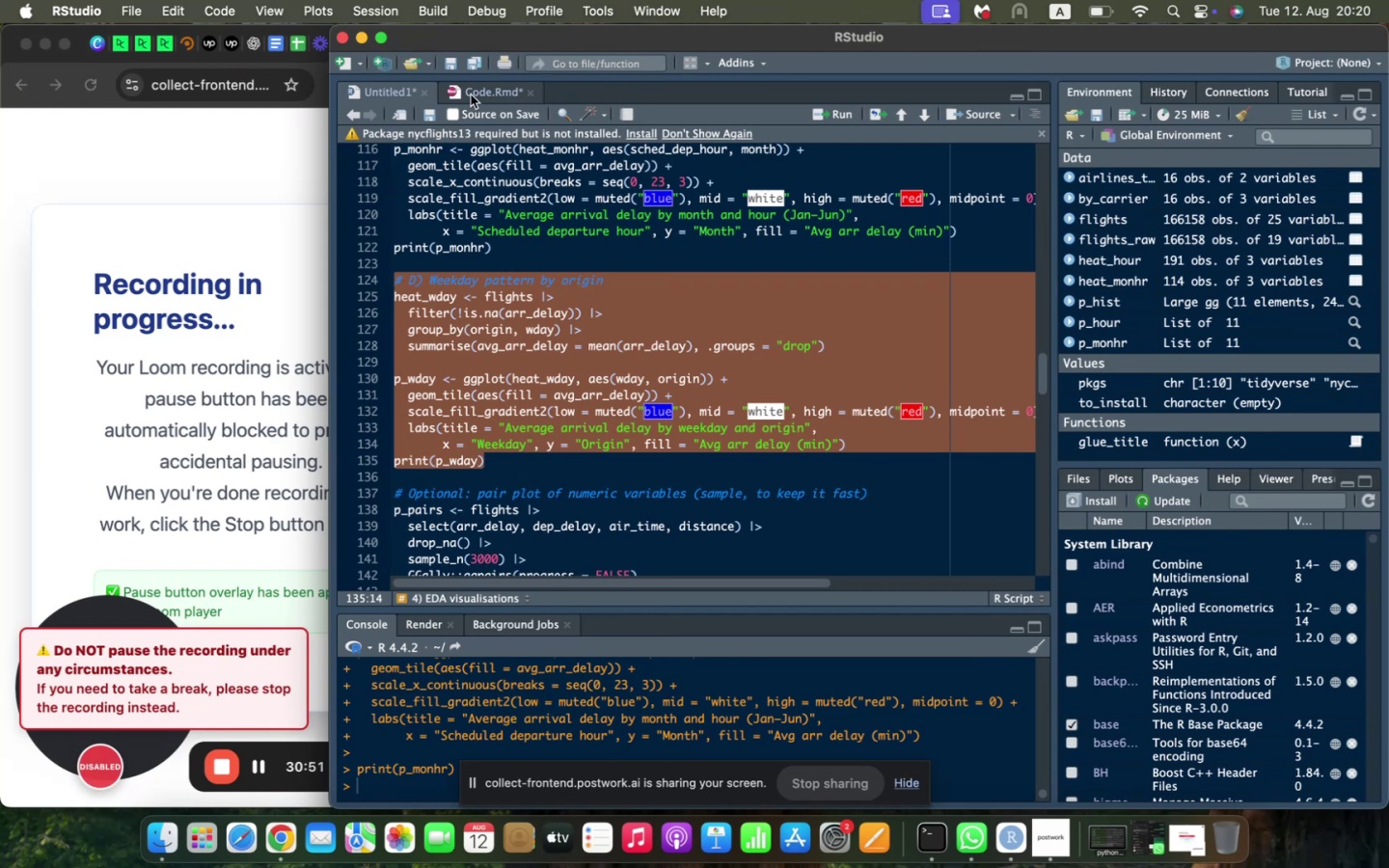 
left_click([474, 90])
 